 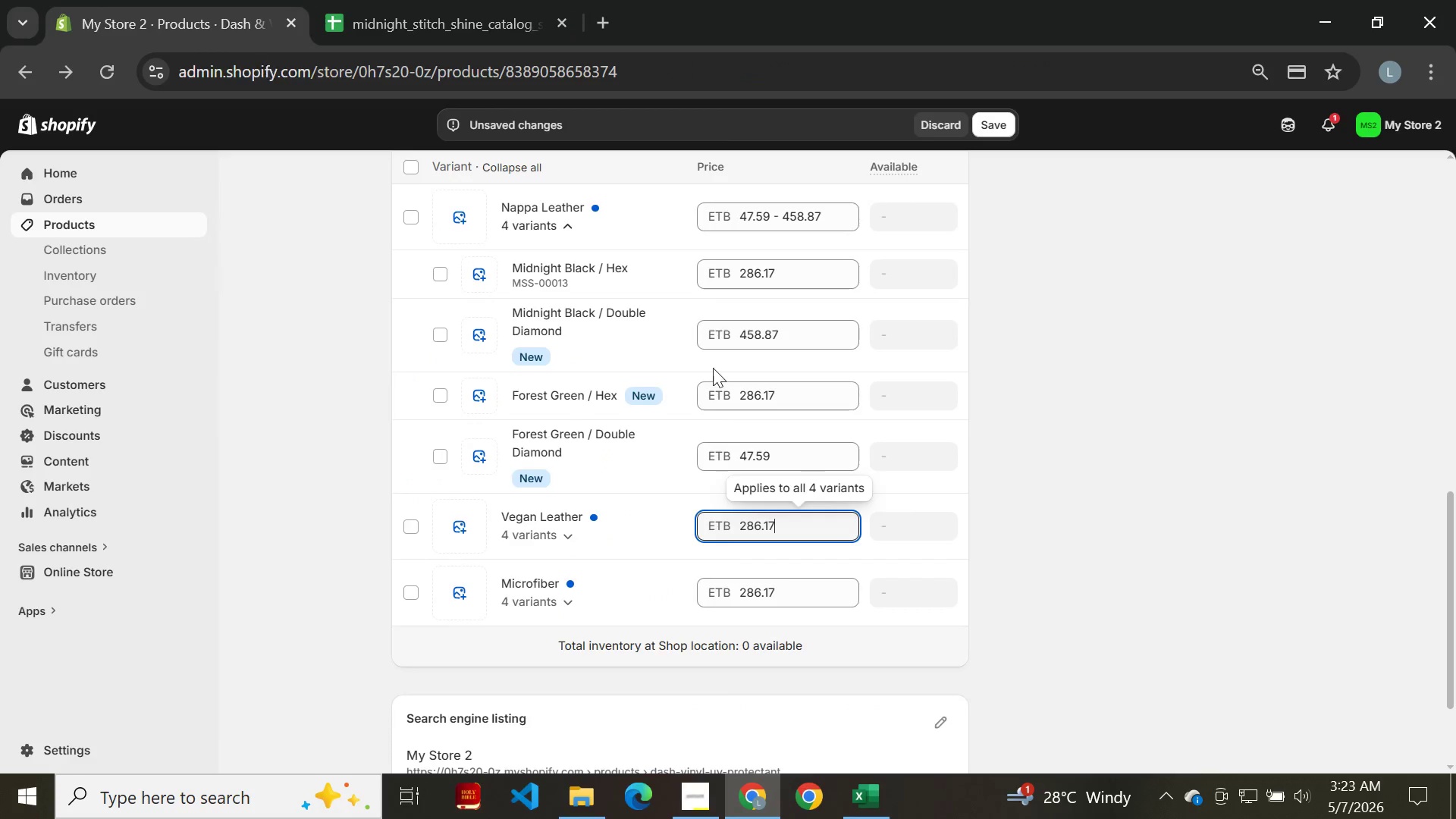 
left_click([987, 122])
 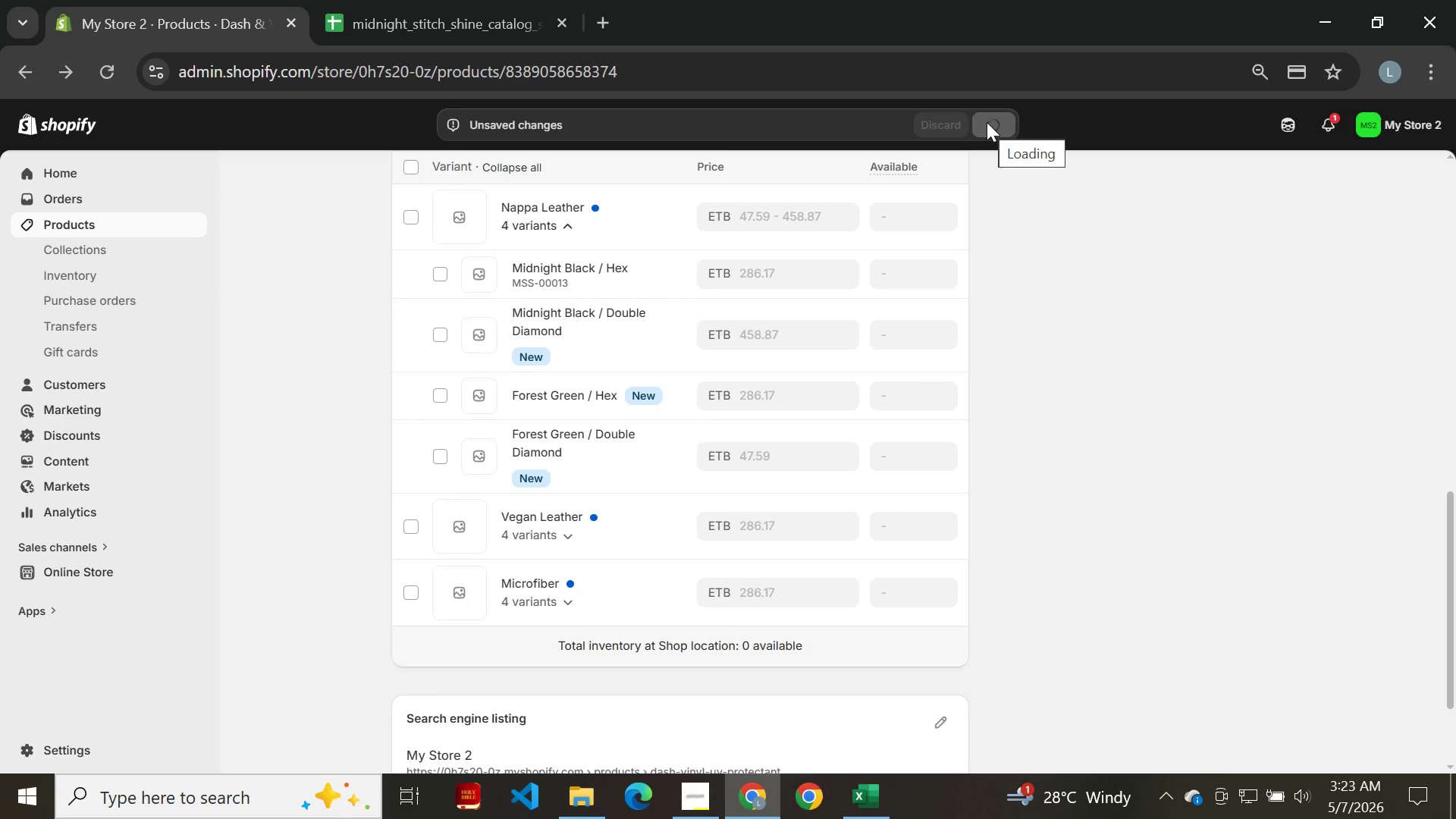 
wait(8.4)
 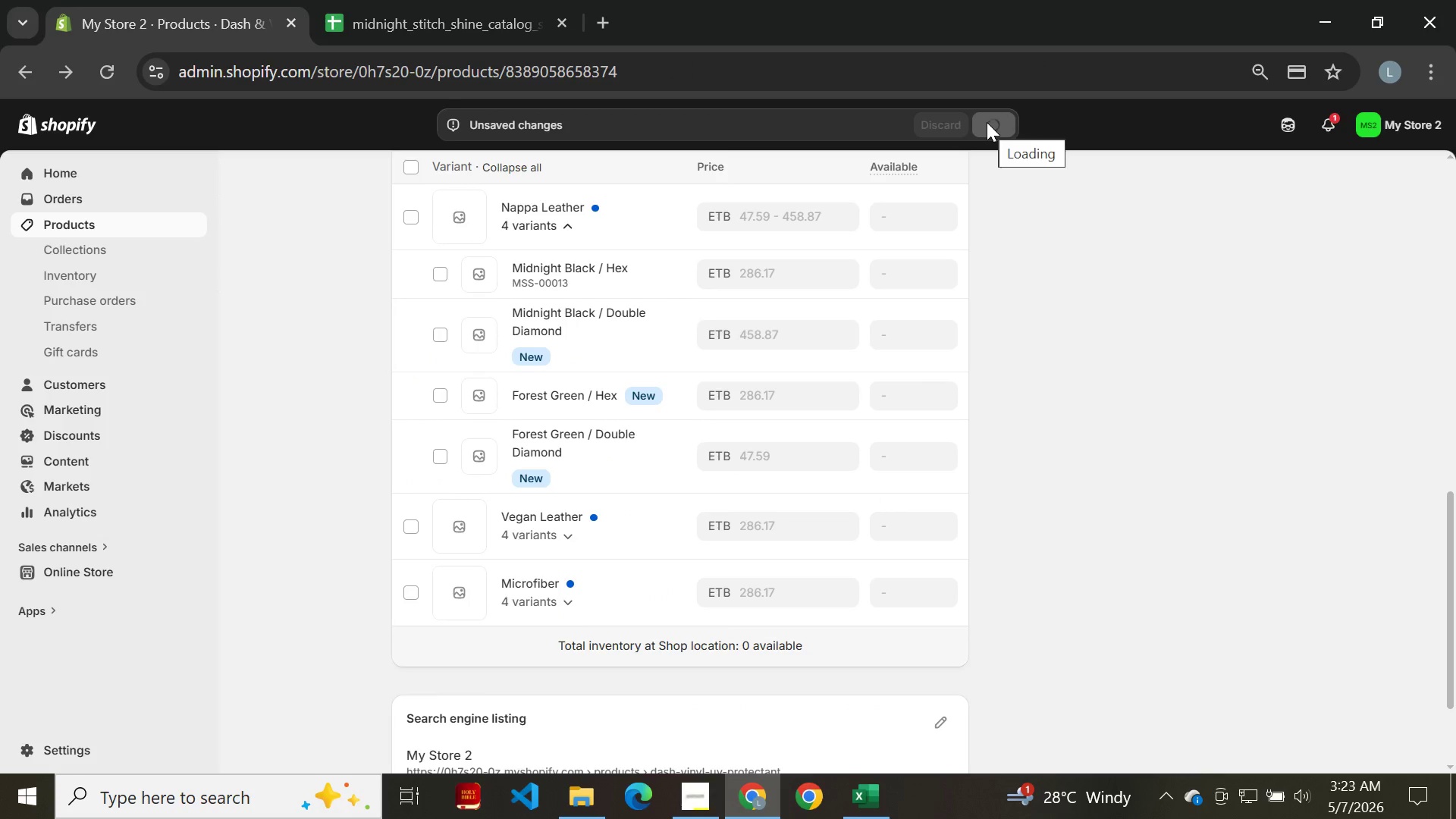 
mouse_move([637, 440])
 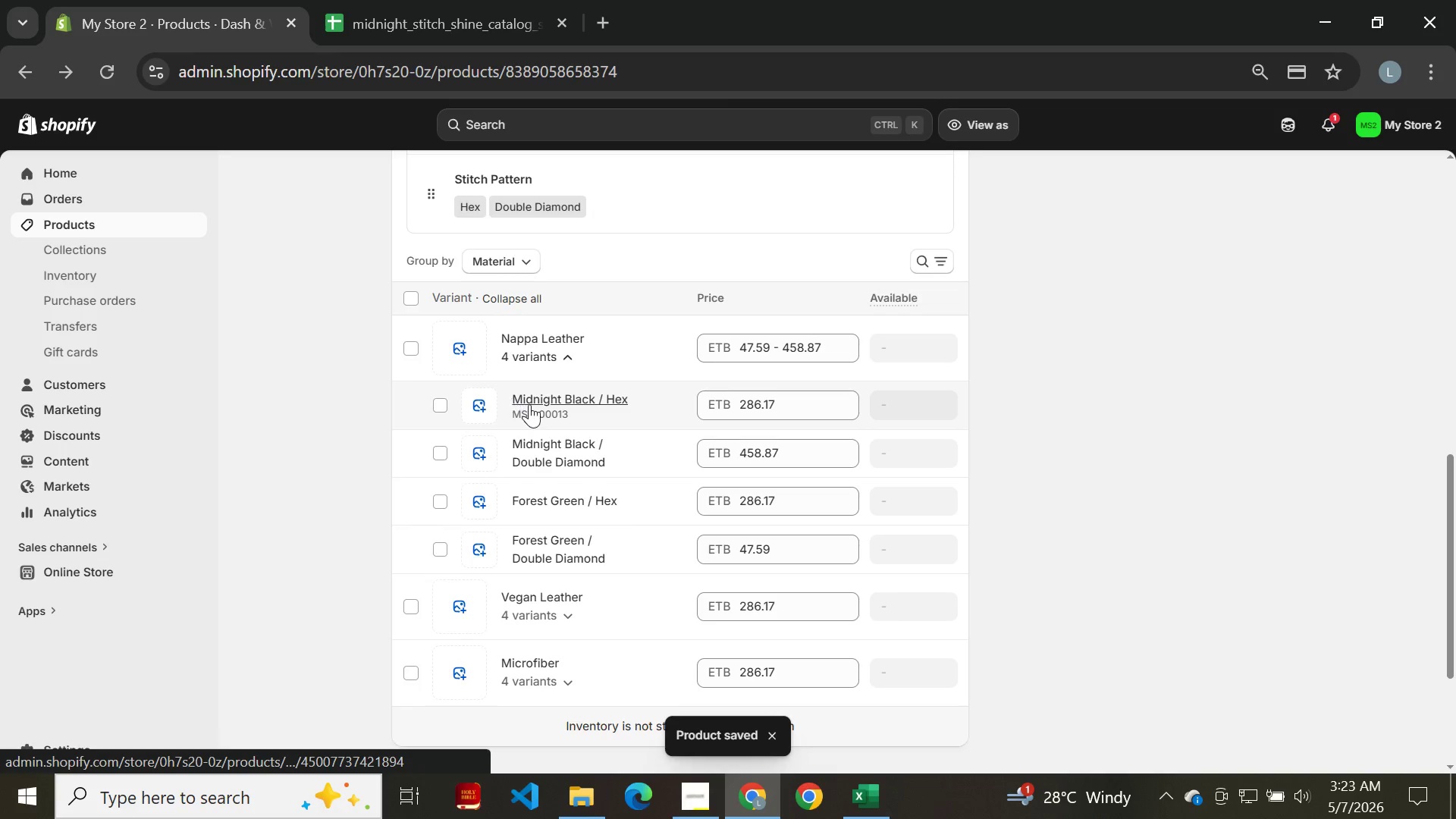 
mouse_move([629, 529])
 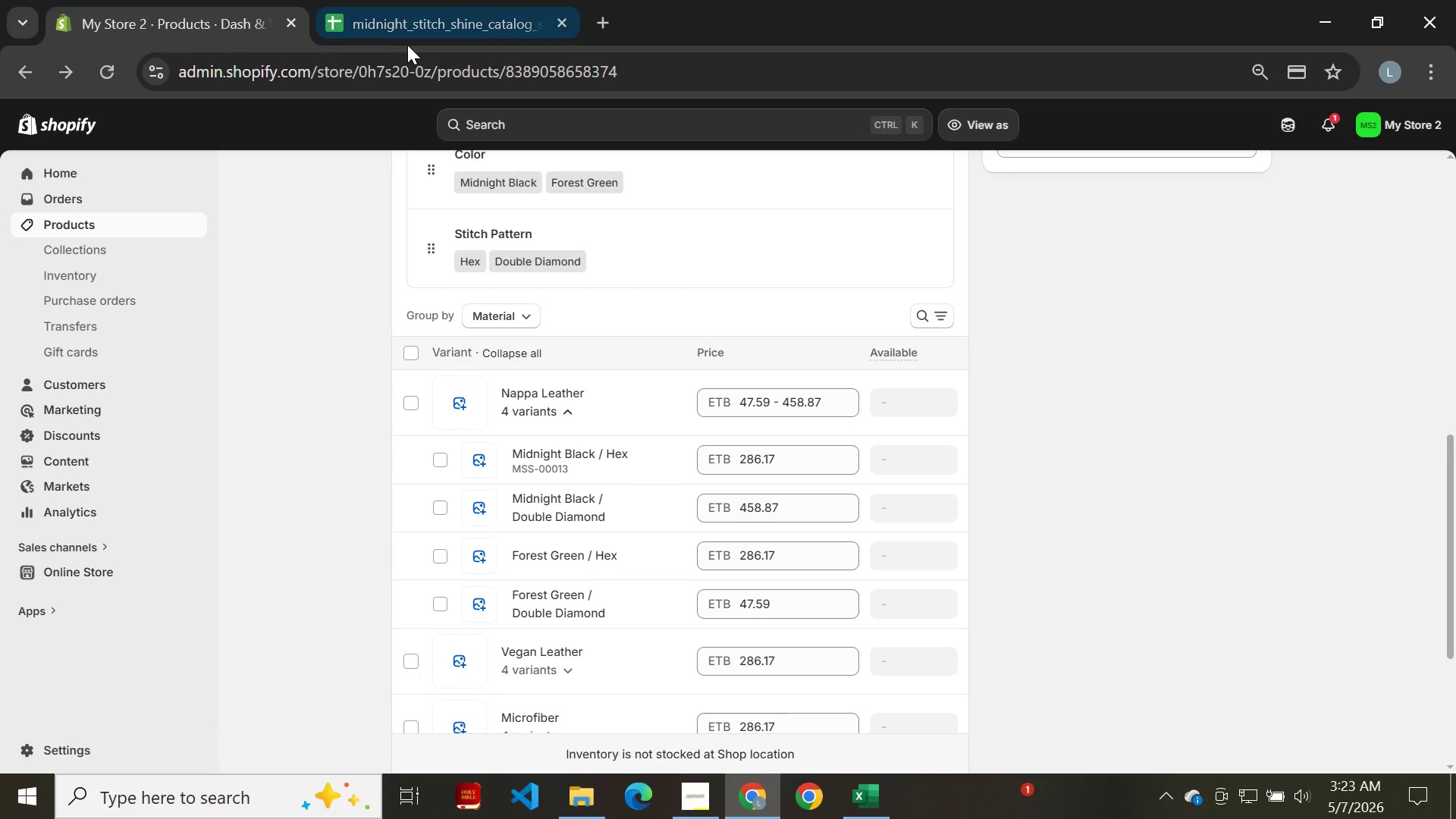 
left_click([415, 25])
 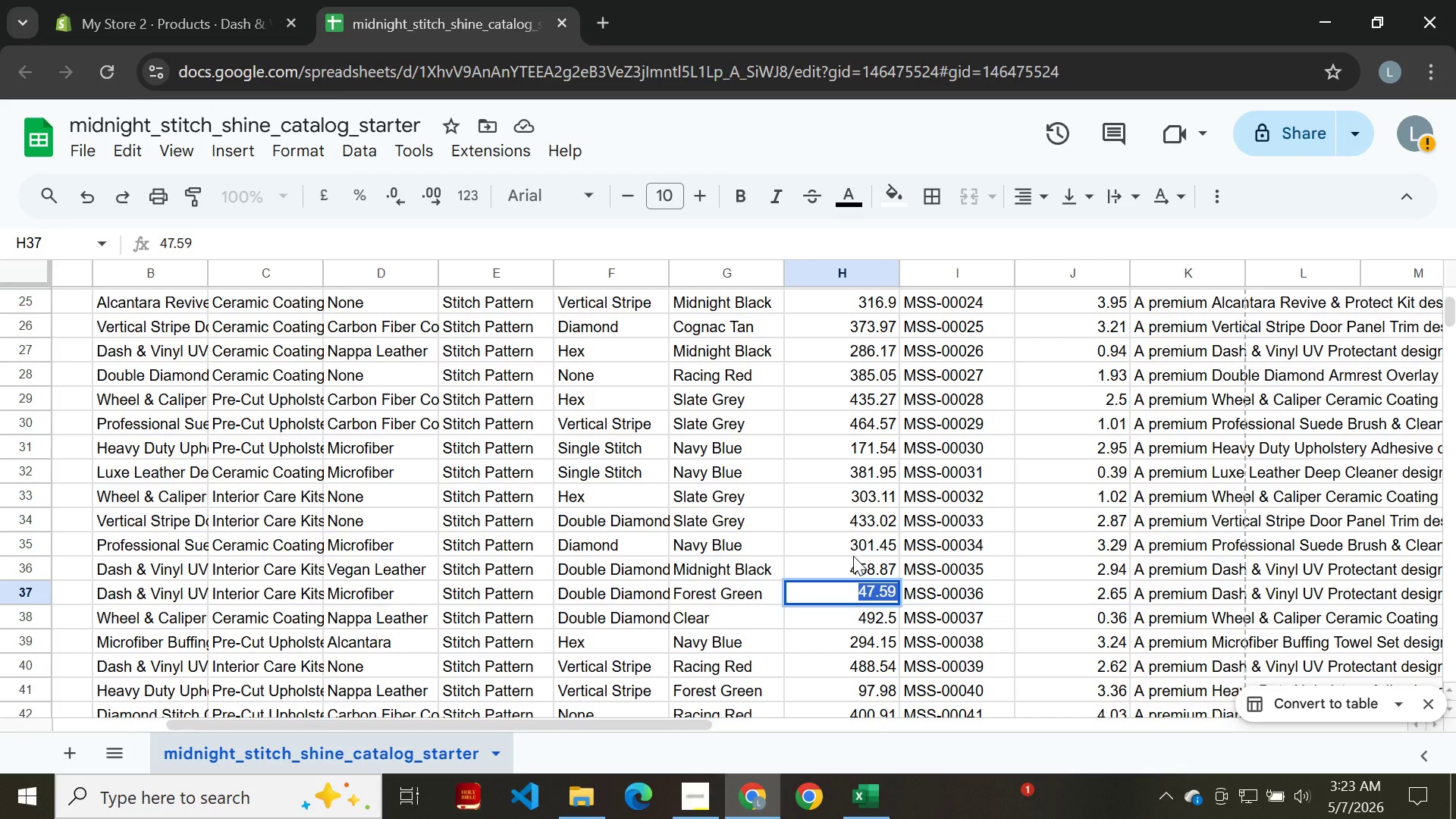 
left_click([850, 564])
 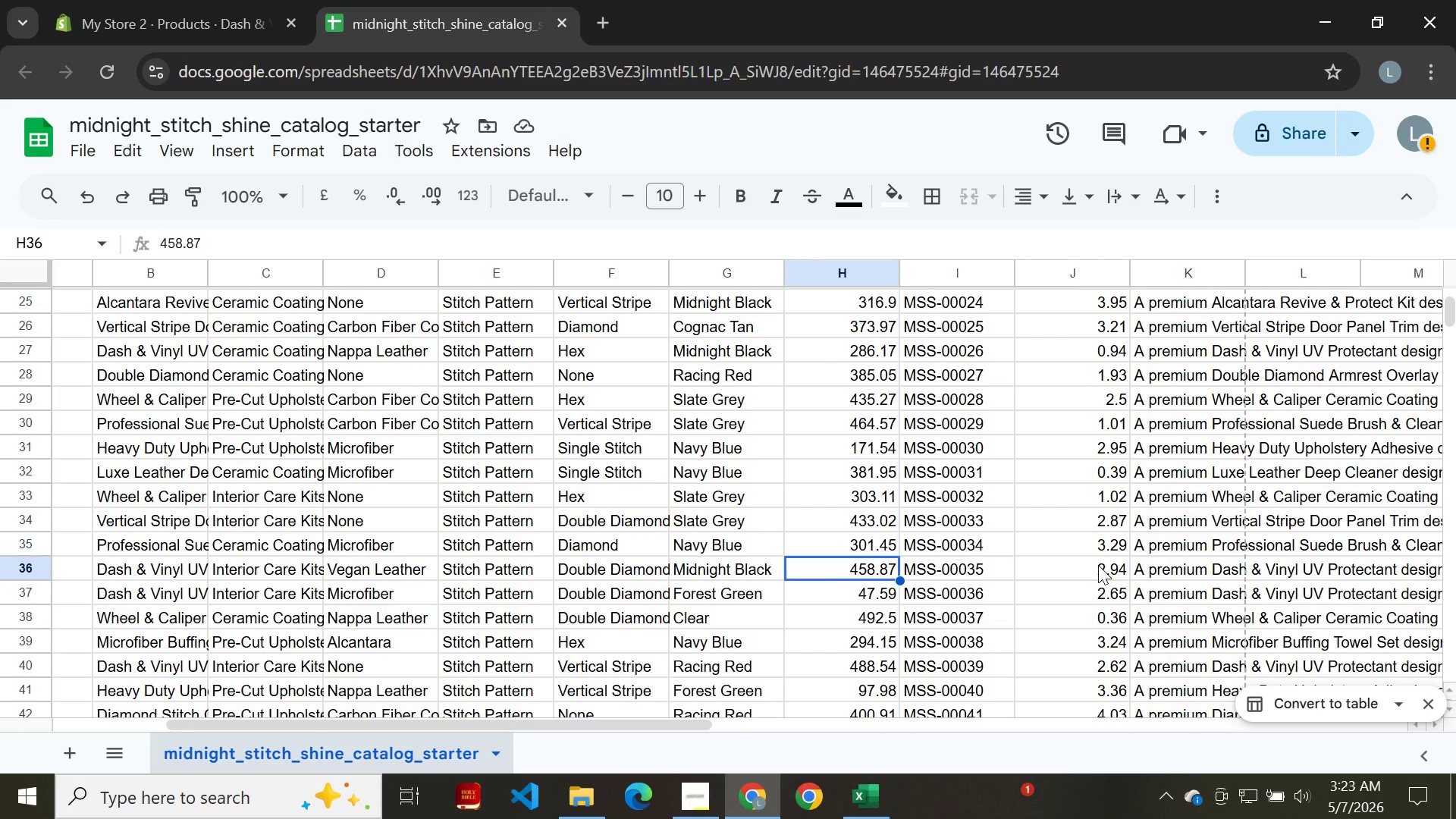 
left_click([1101, 565])
 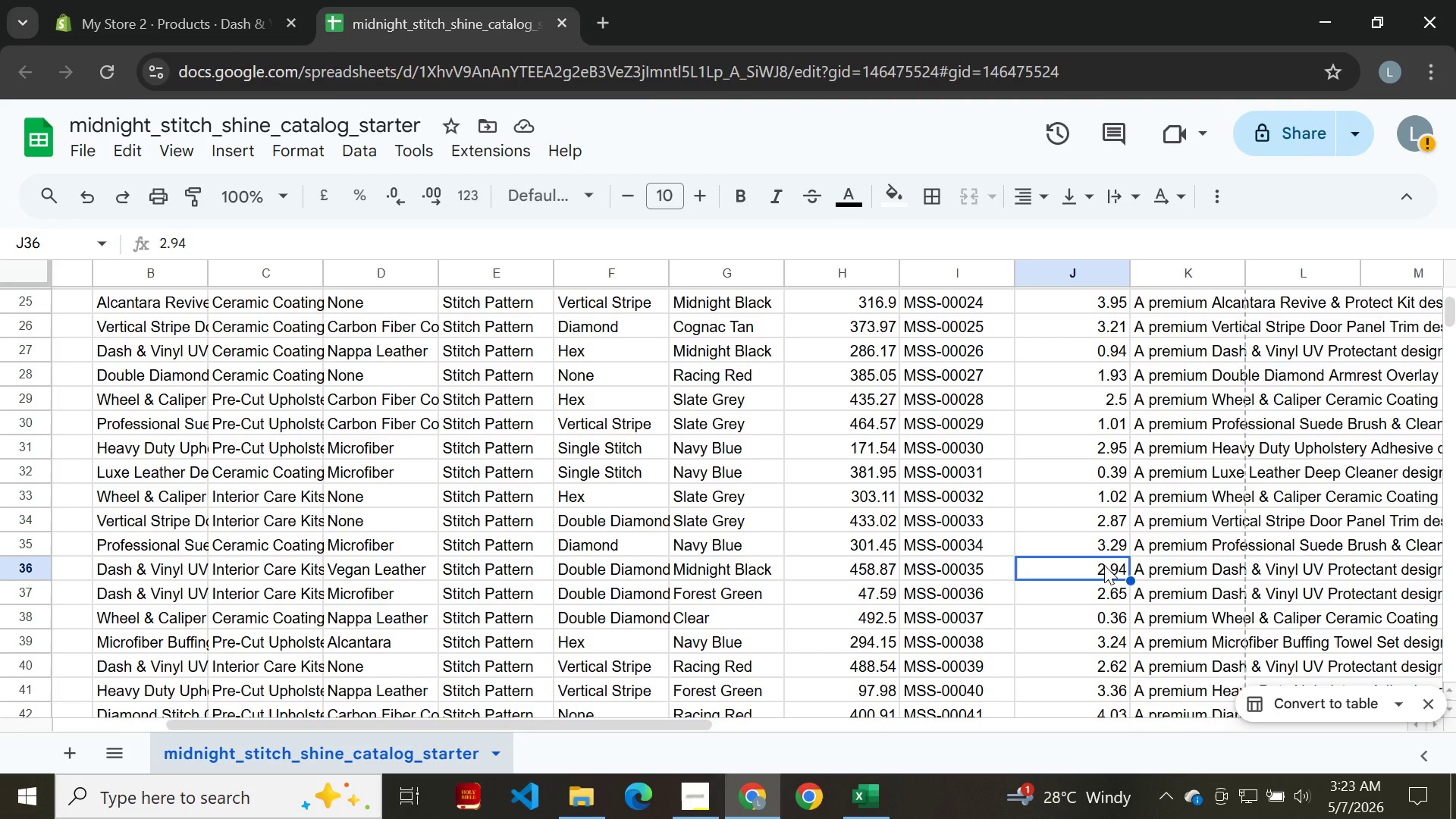 
double_click([1104, 565])
 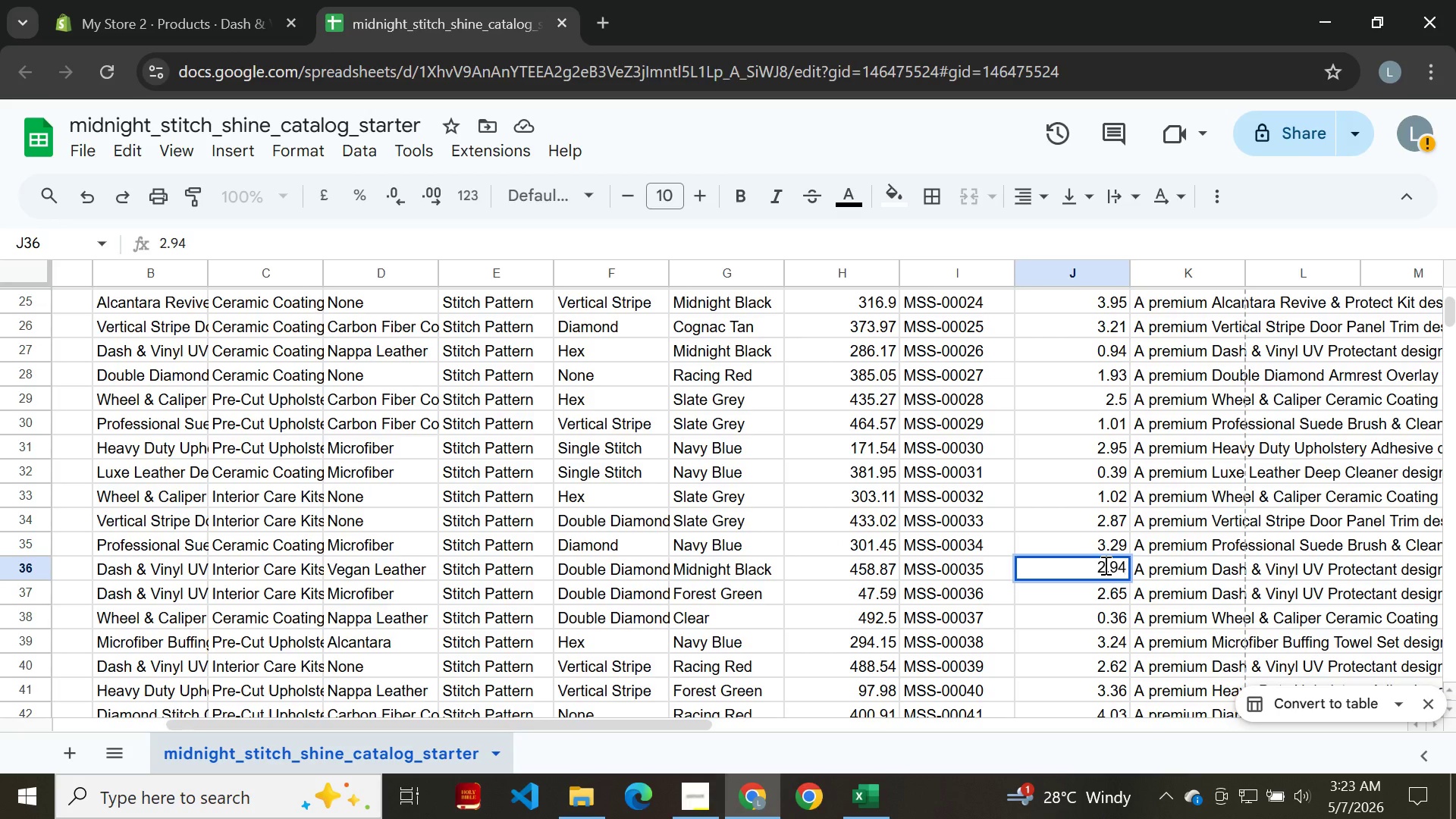 
key(Control+A)
 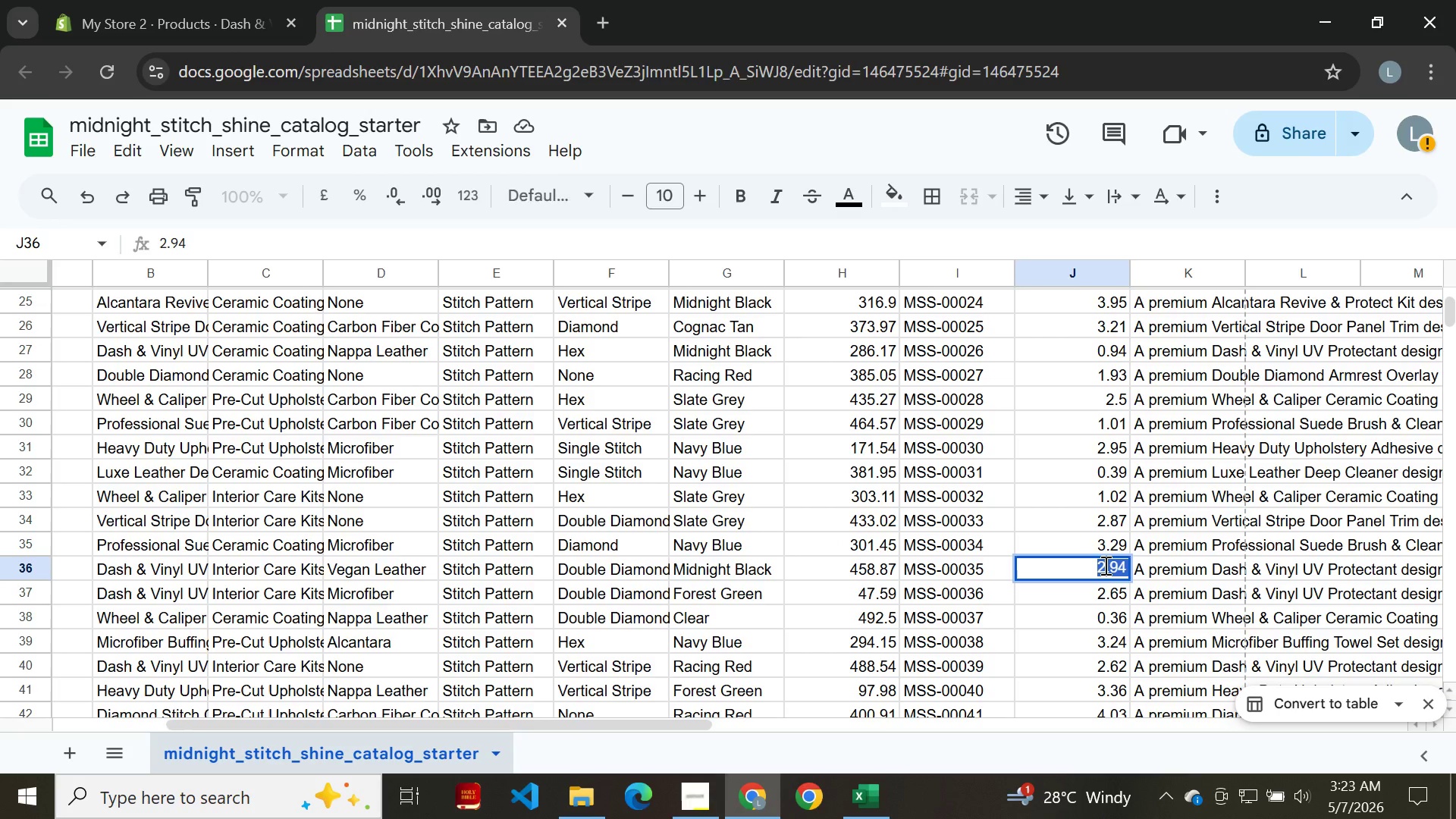 
key(Control+C)
 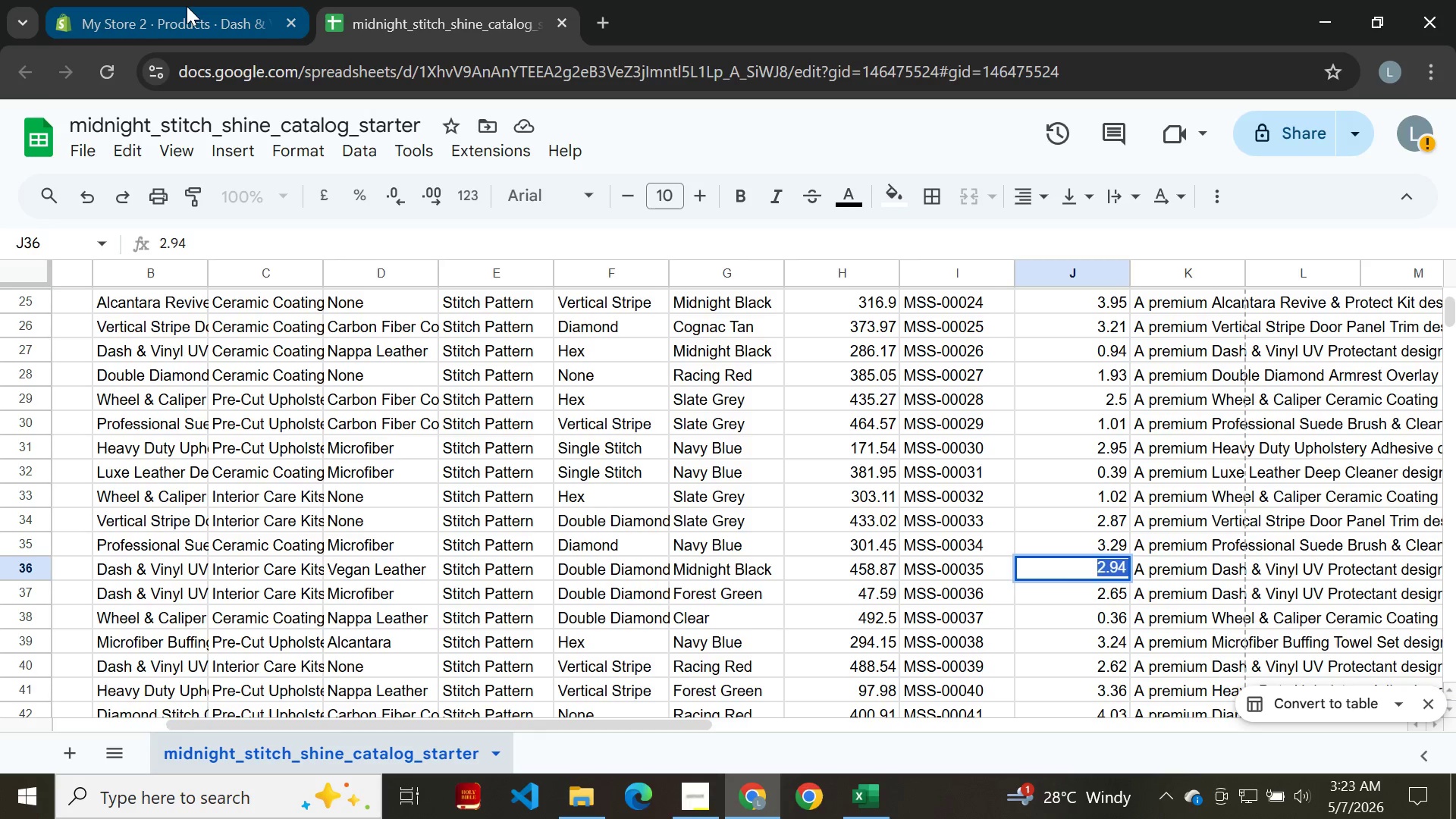 
left_click([184, 11])
 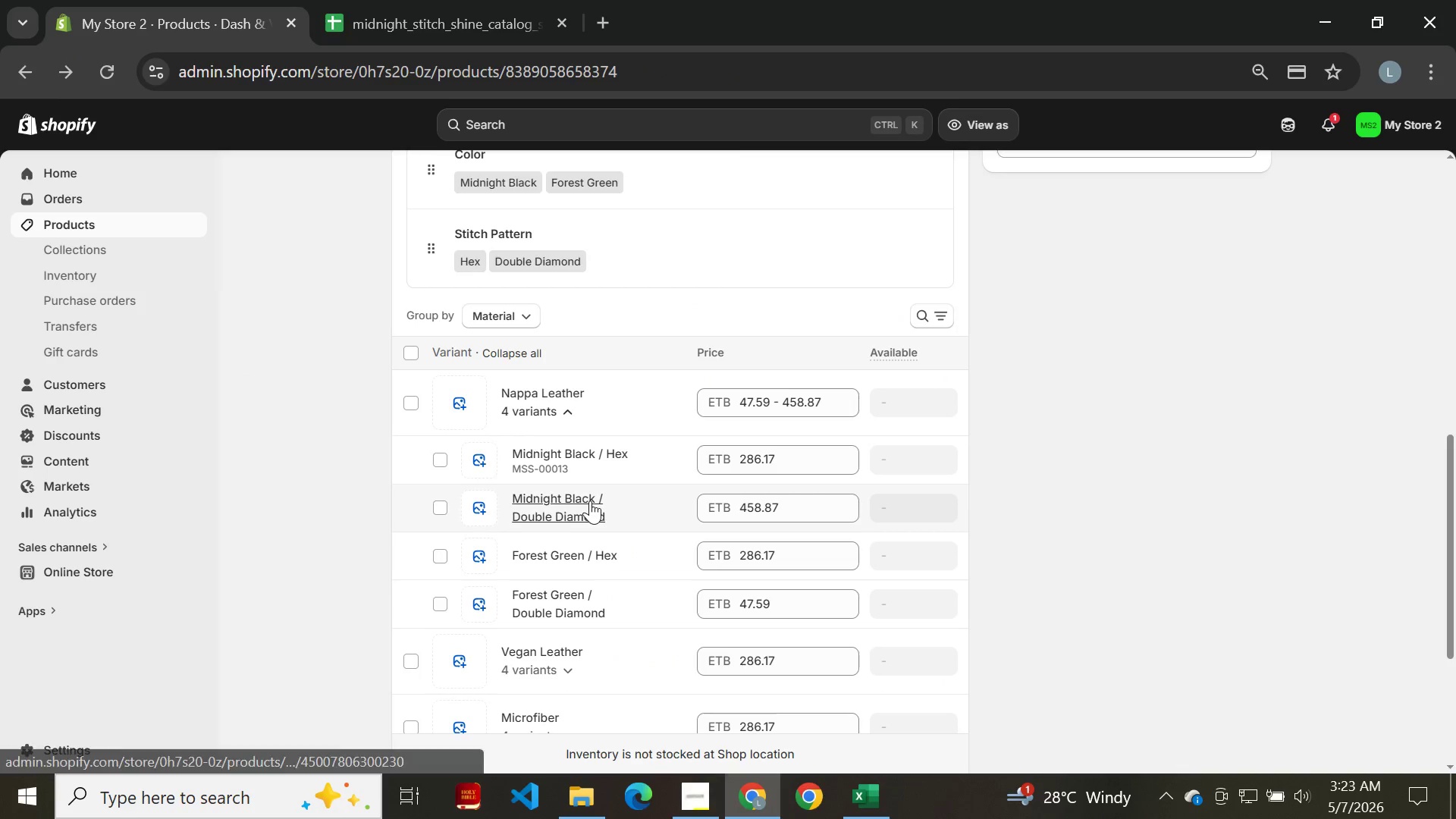 
left_click([590, 500])
 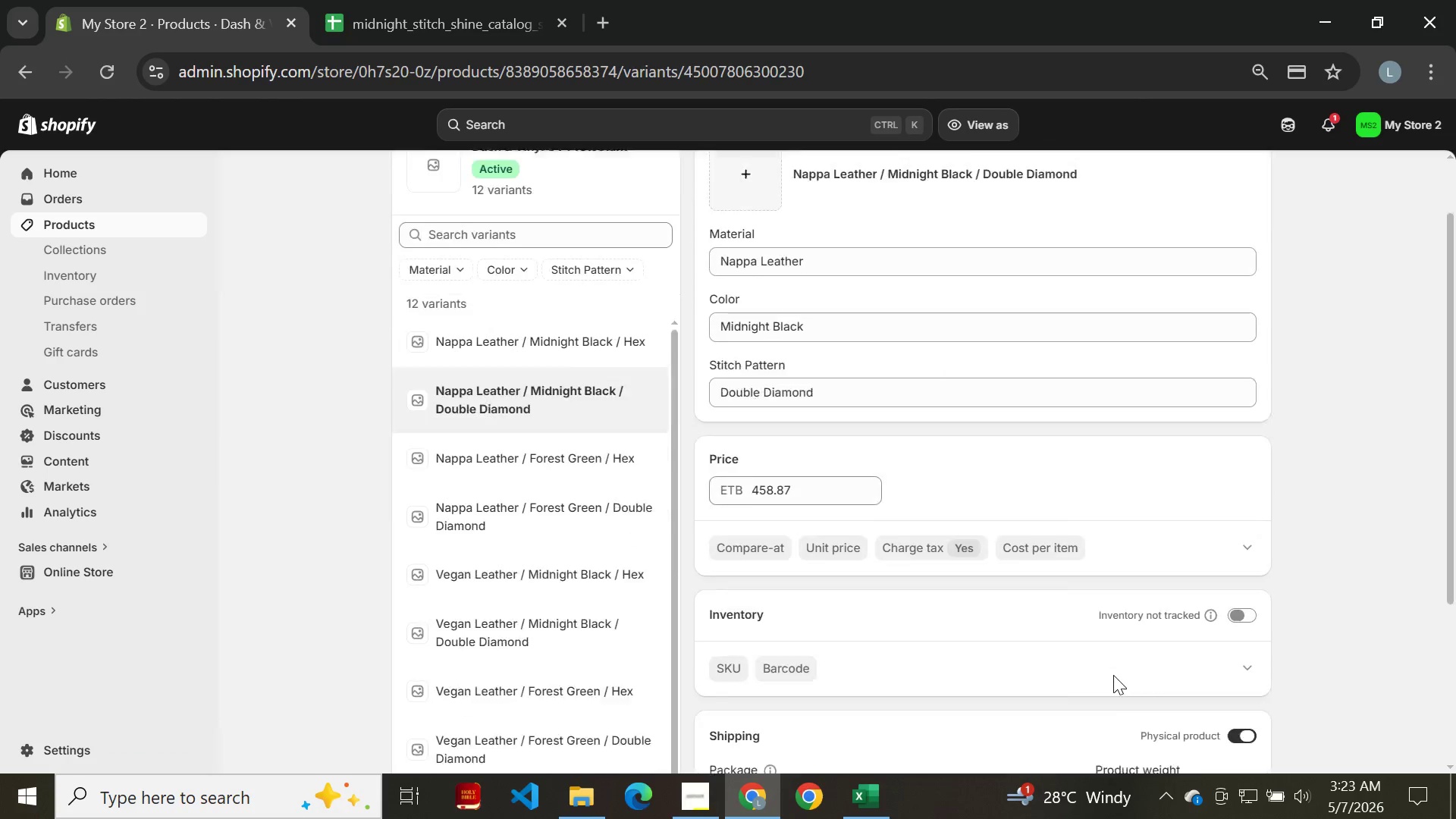 
wait(5.72)
 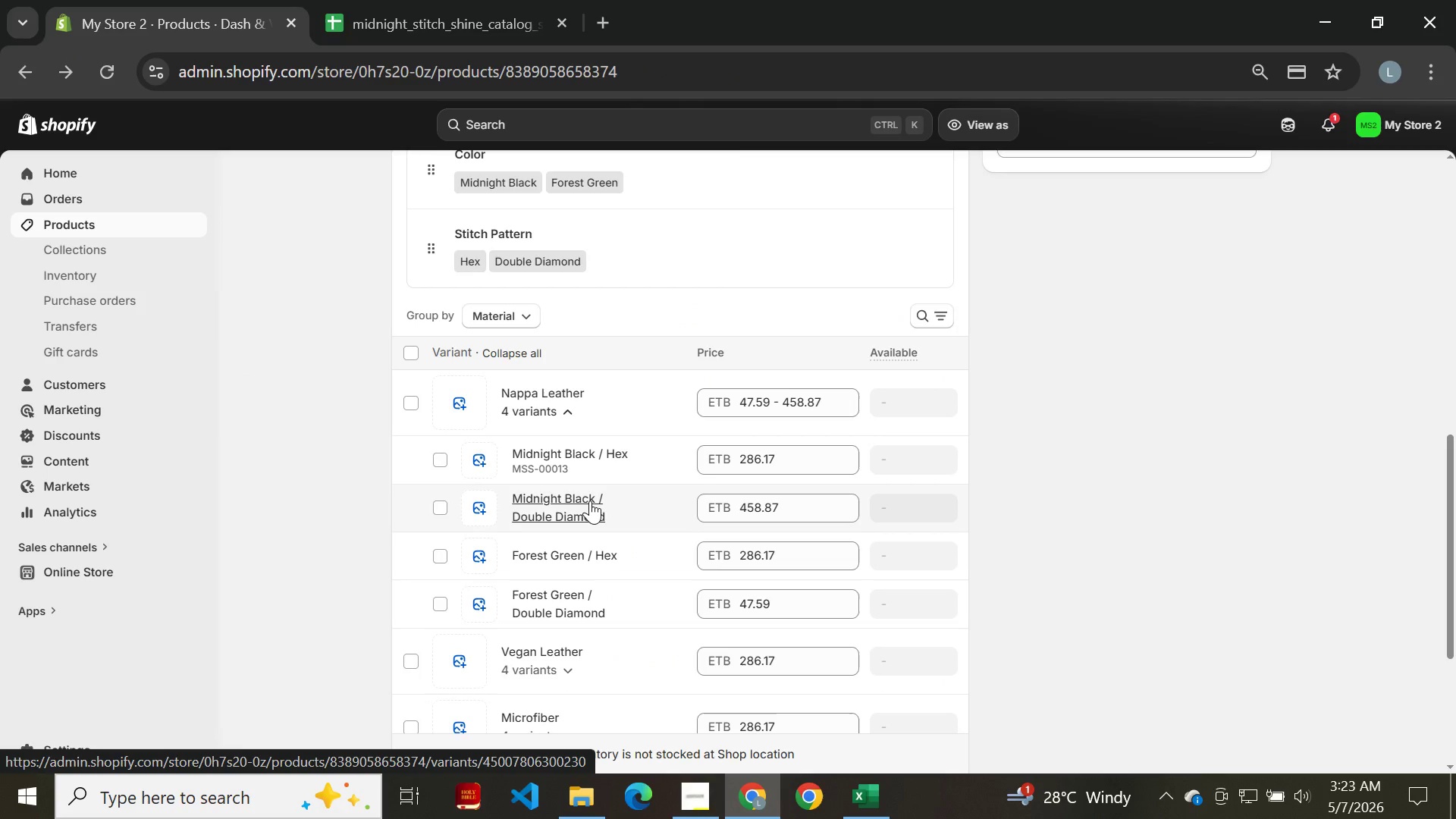 
left_click([1150, 679])
 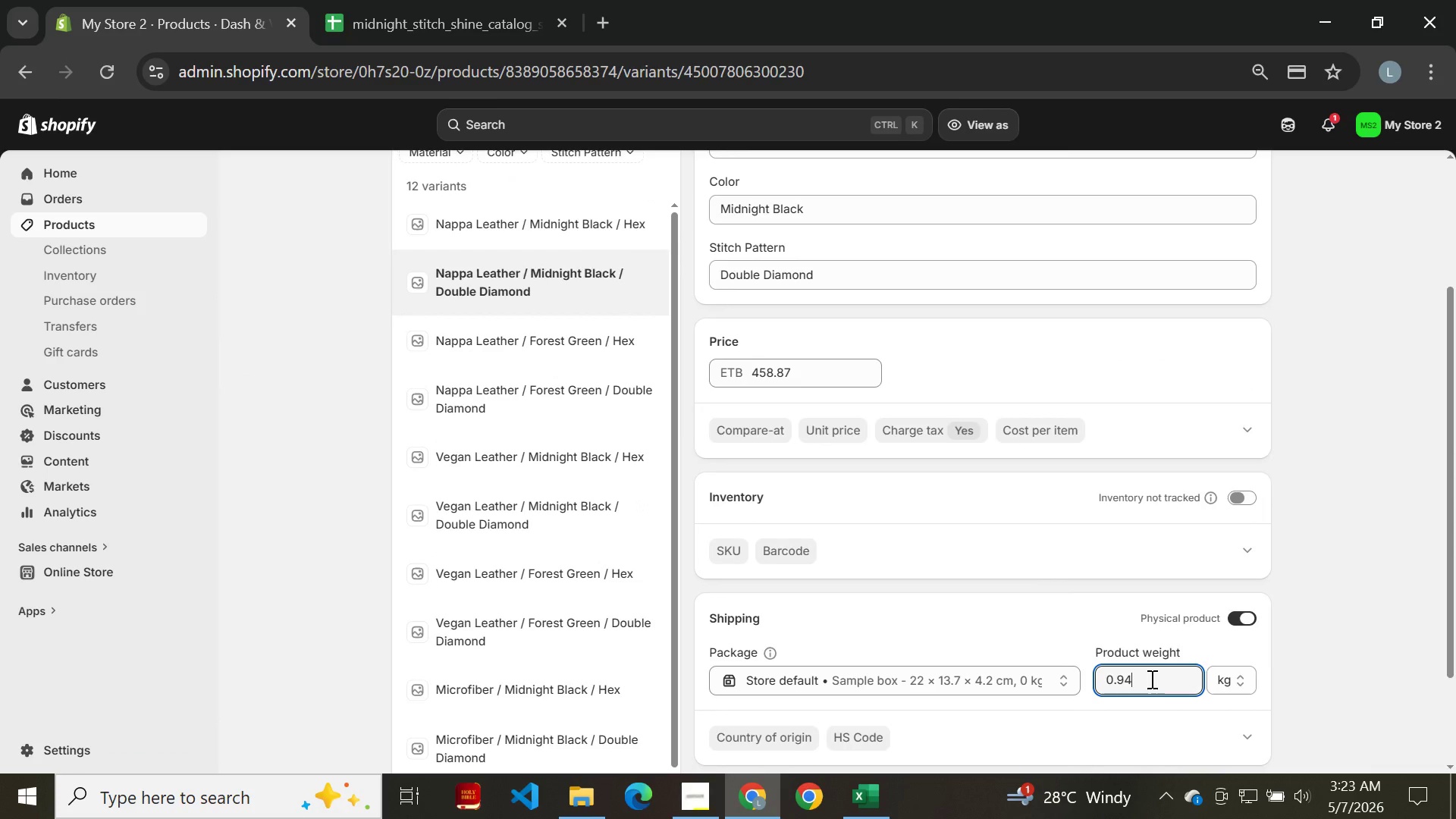 
key(Control+A)
 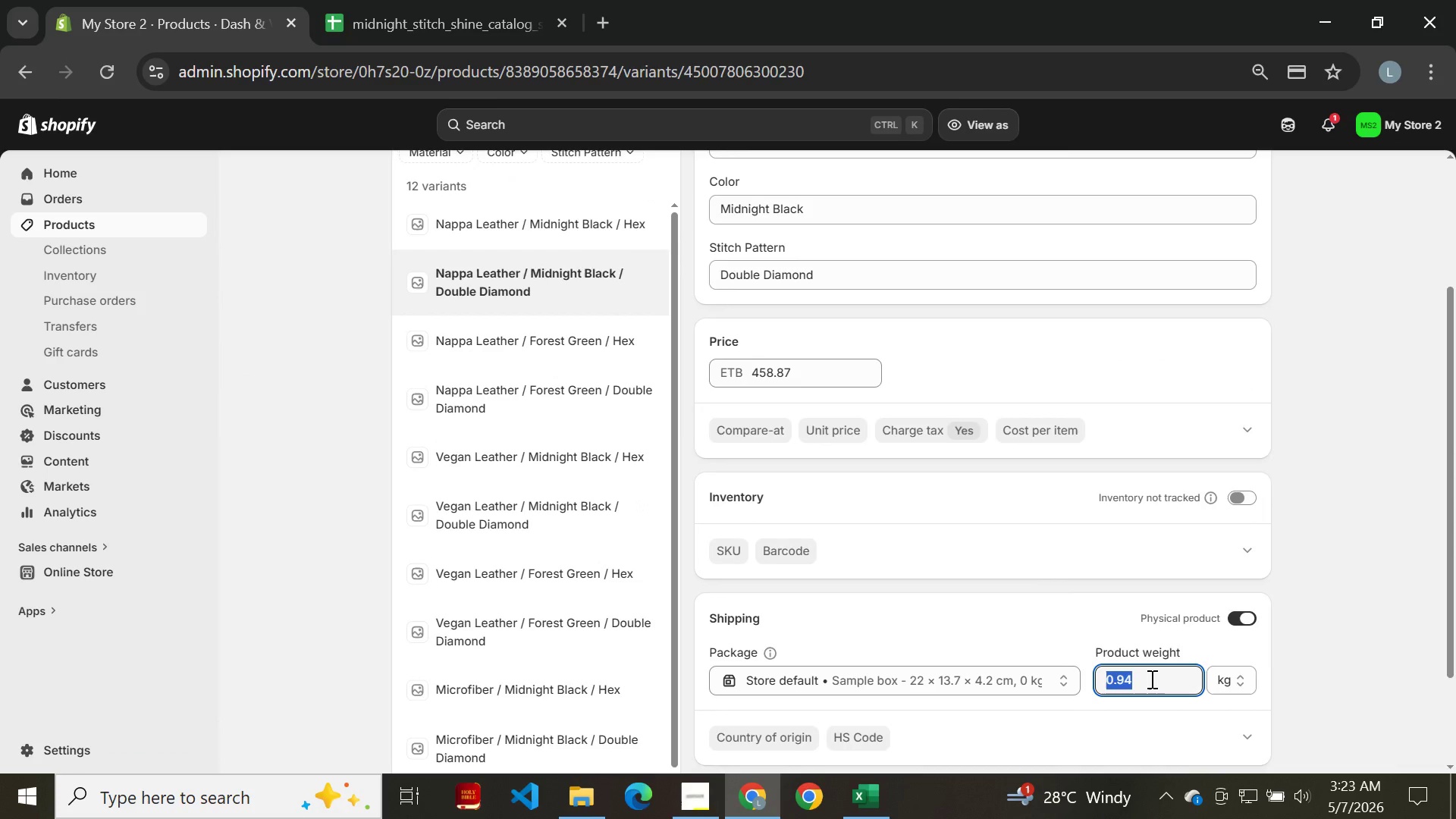 
key(Control+V)
 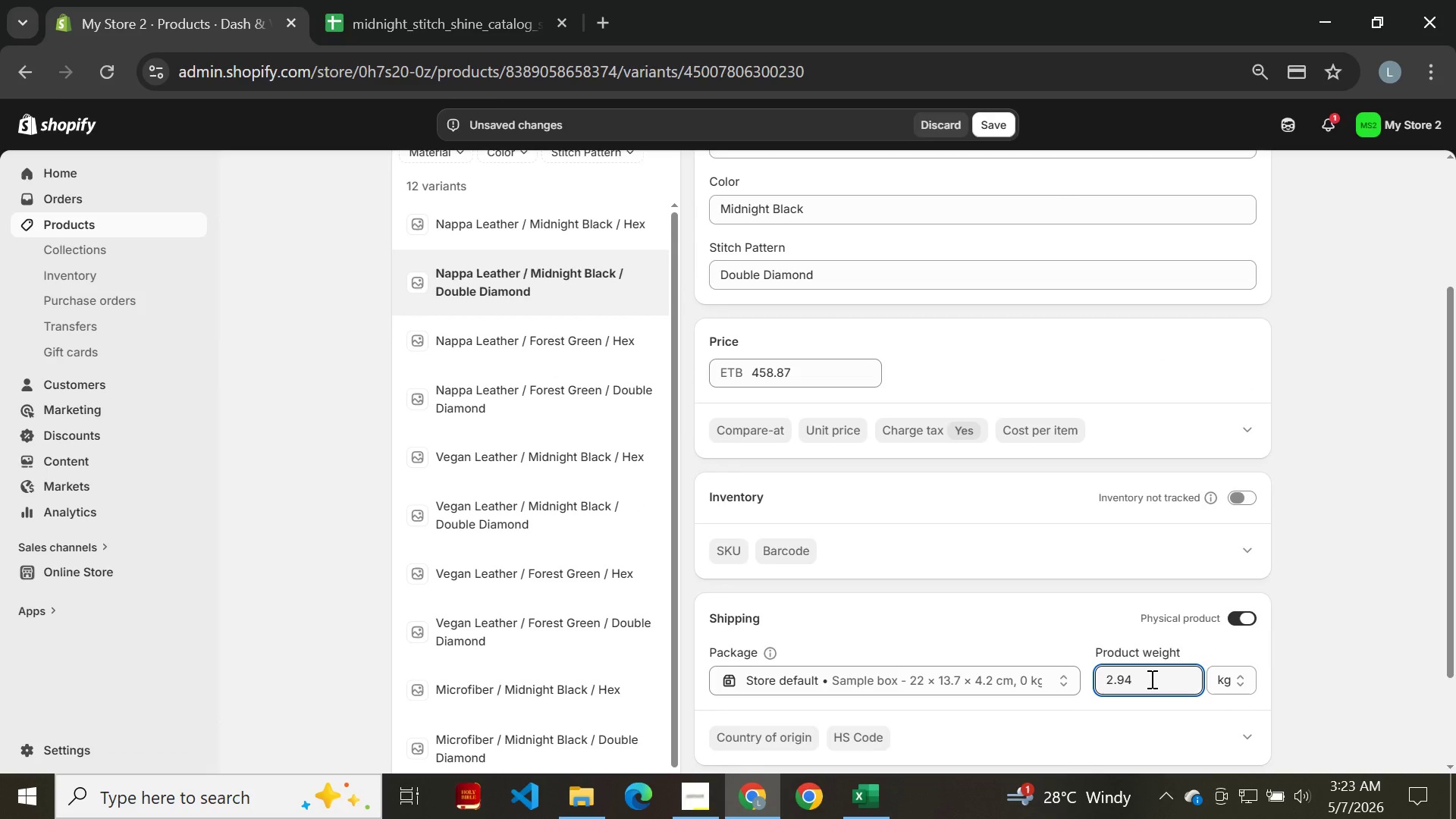 
key(Enter)
 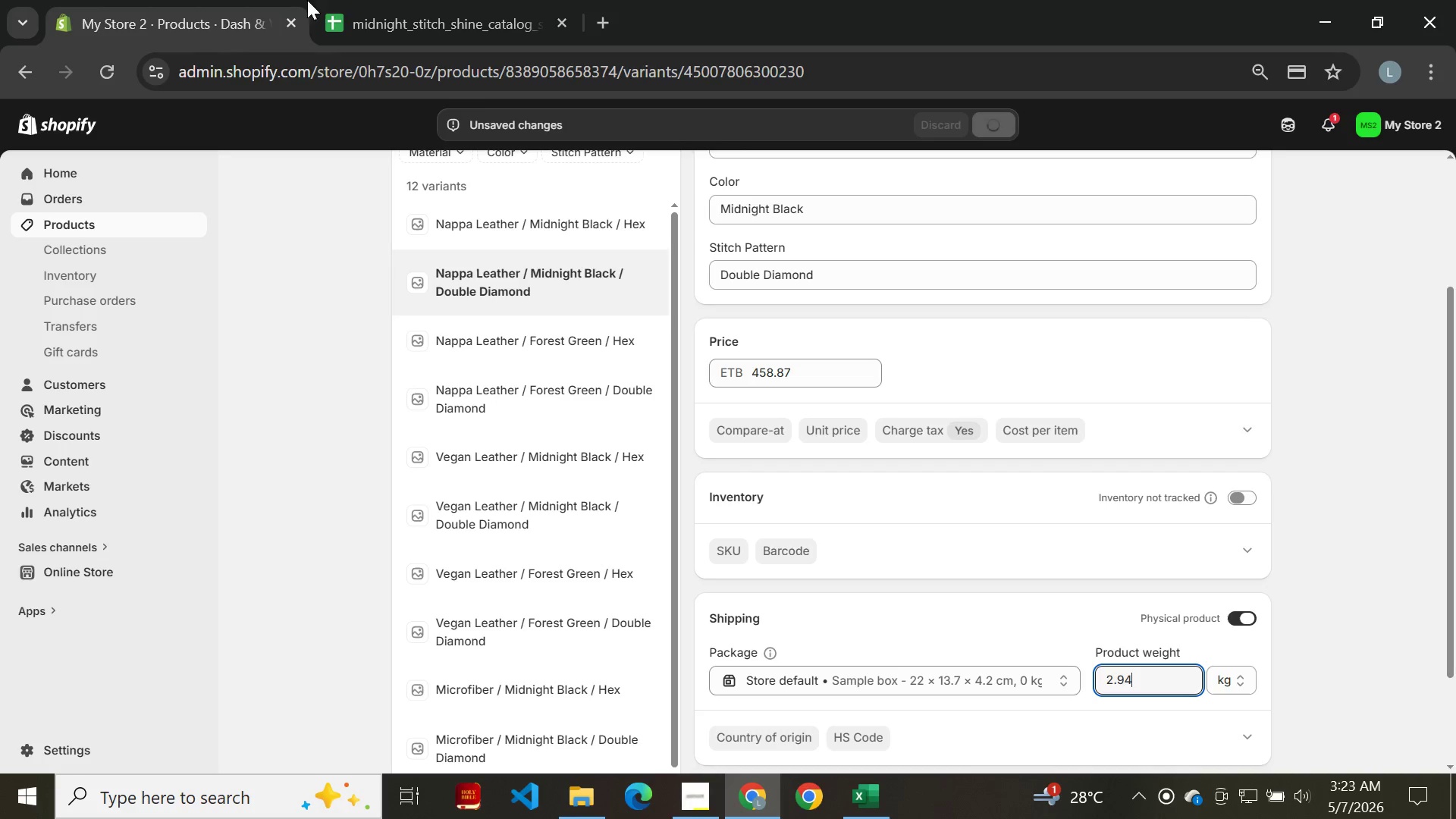 
left_click([401, 20])
 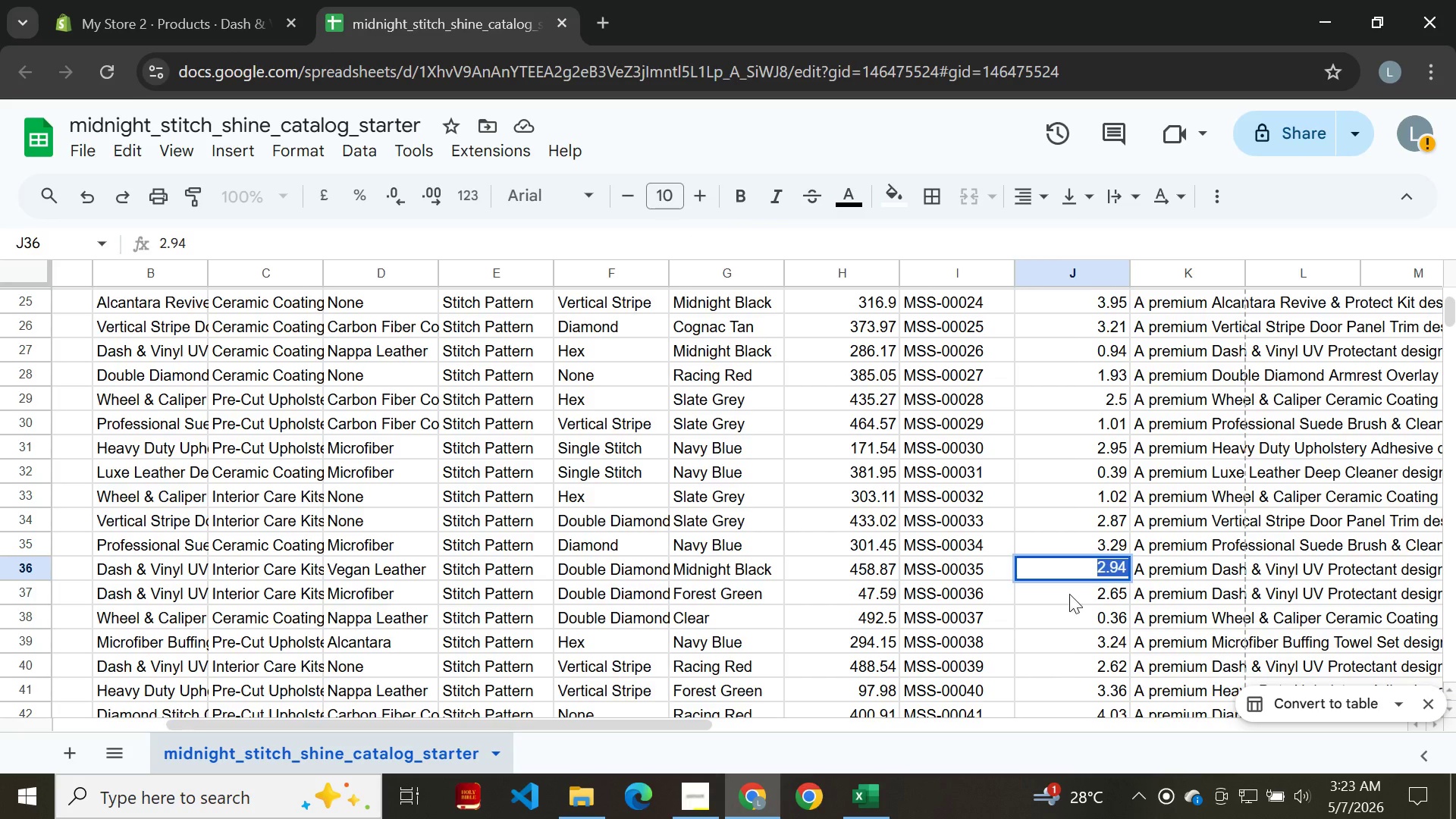 
left_click([1069, 589])
 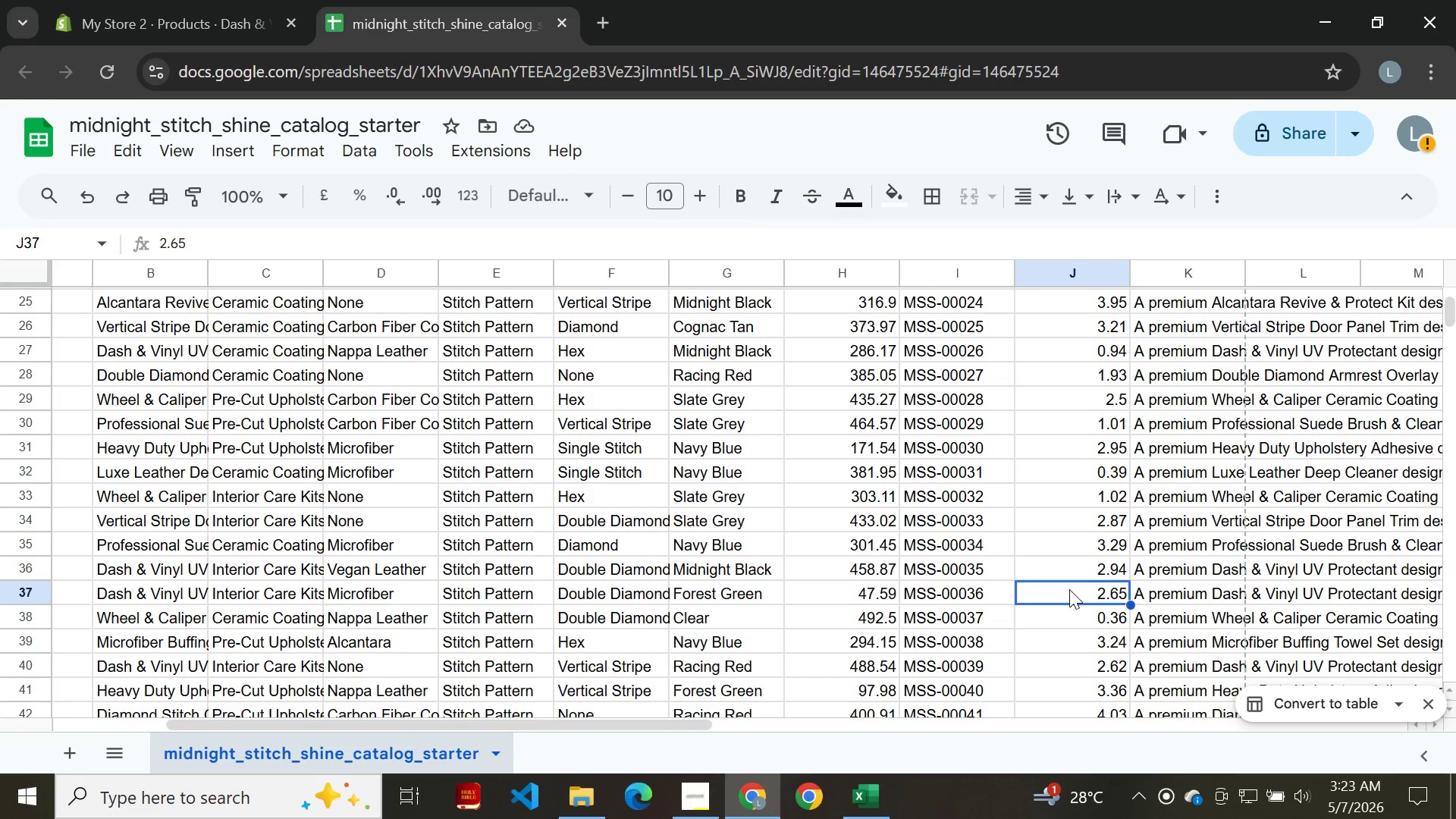 
key(Control+A)
 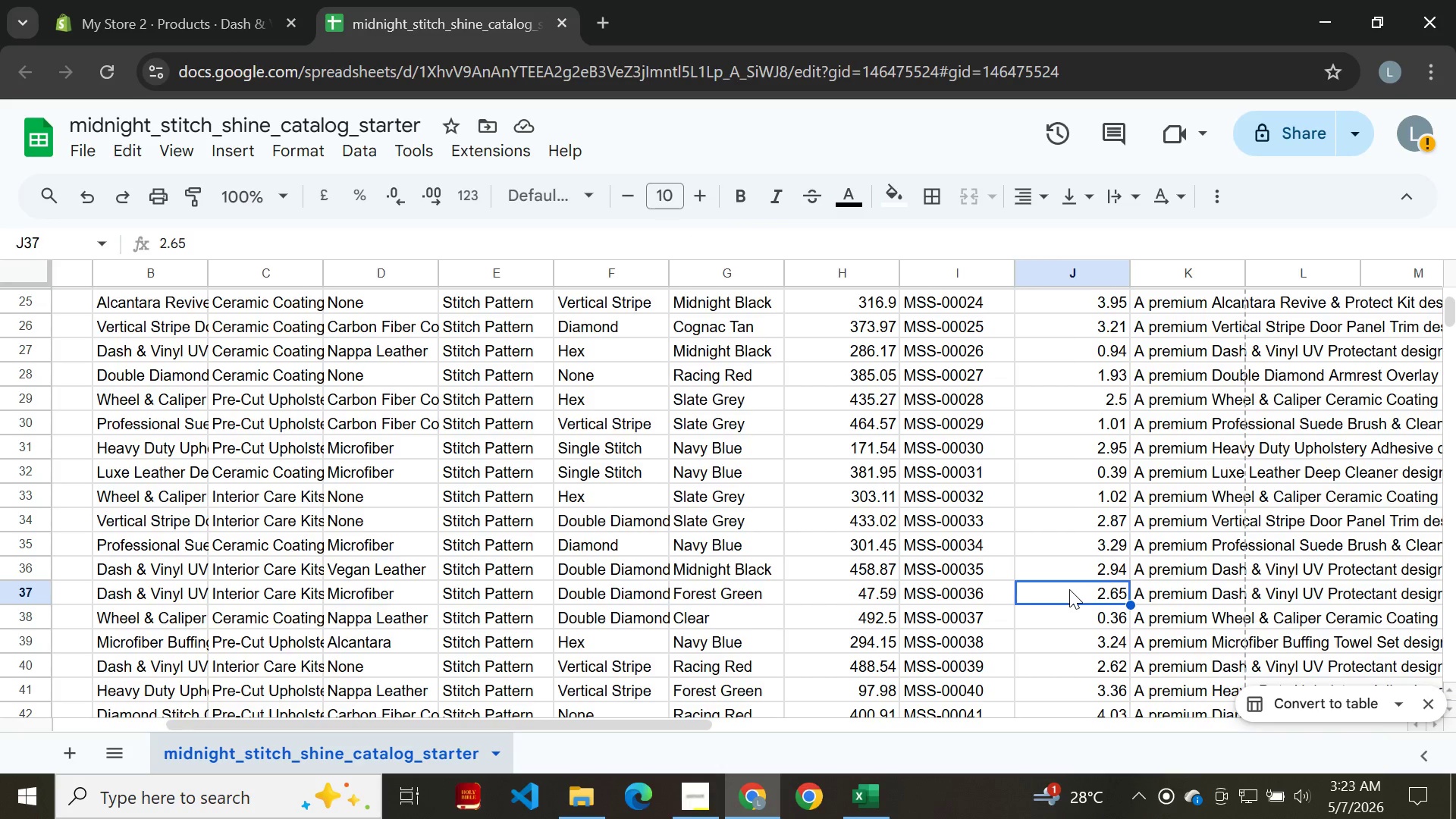 
double_click([1069, 589])
 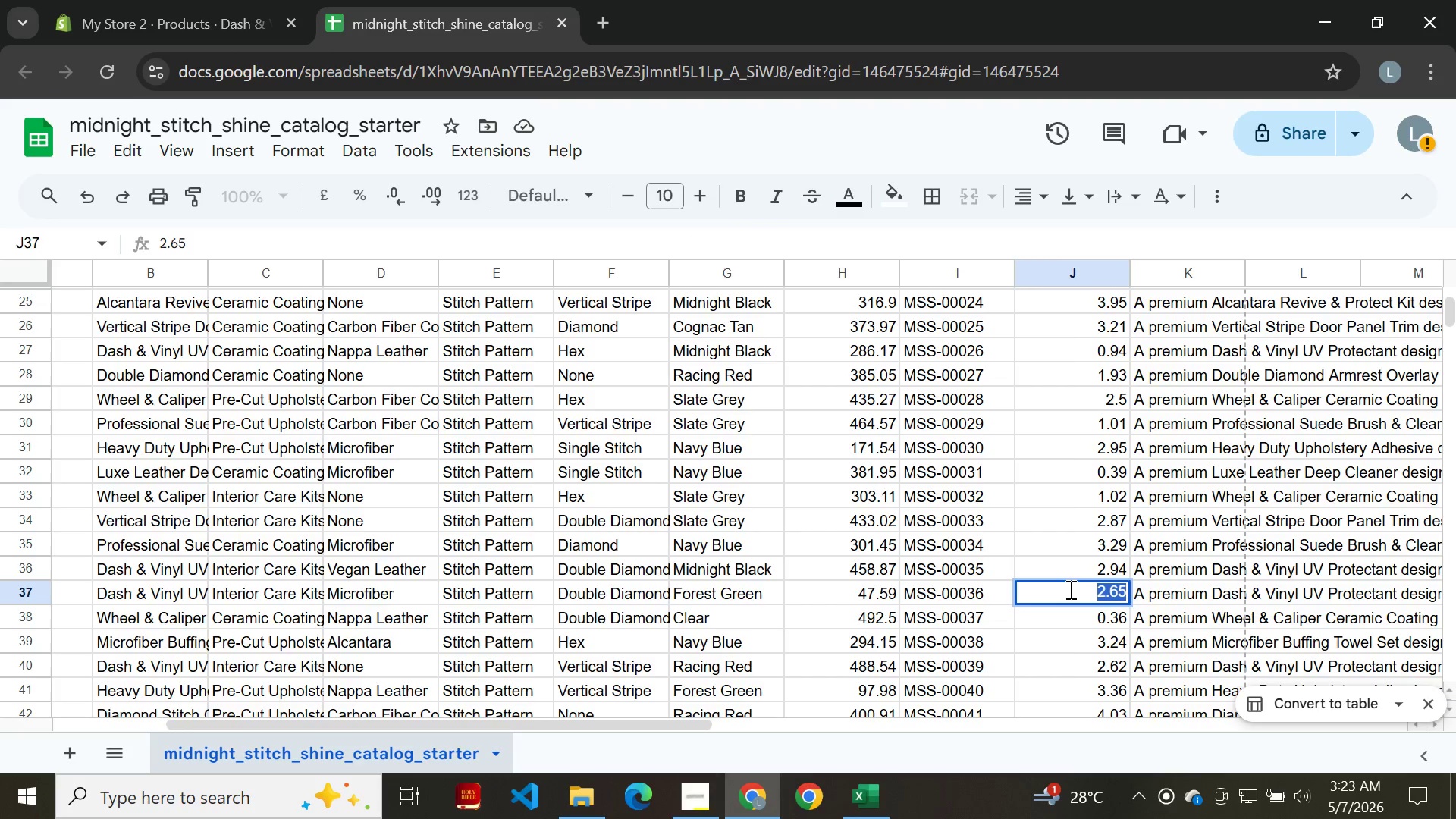 
triple_click([1069, 589])
 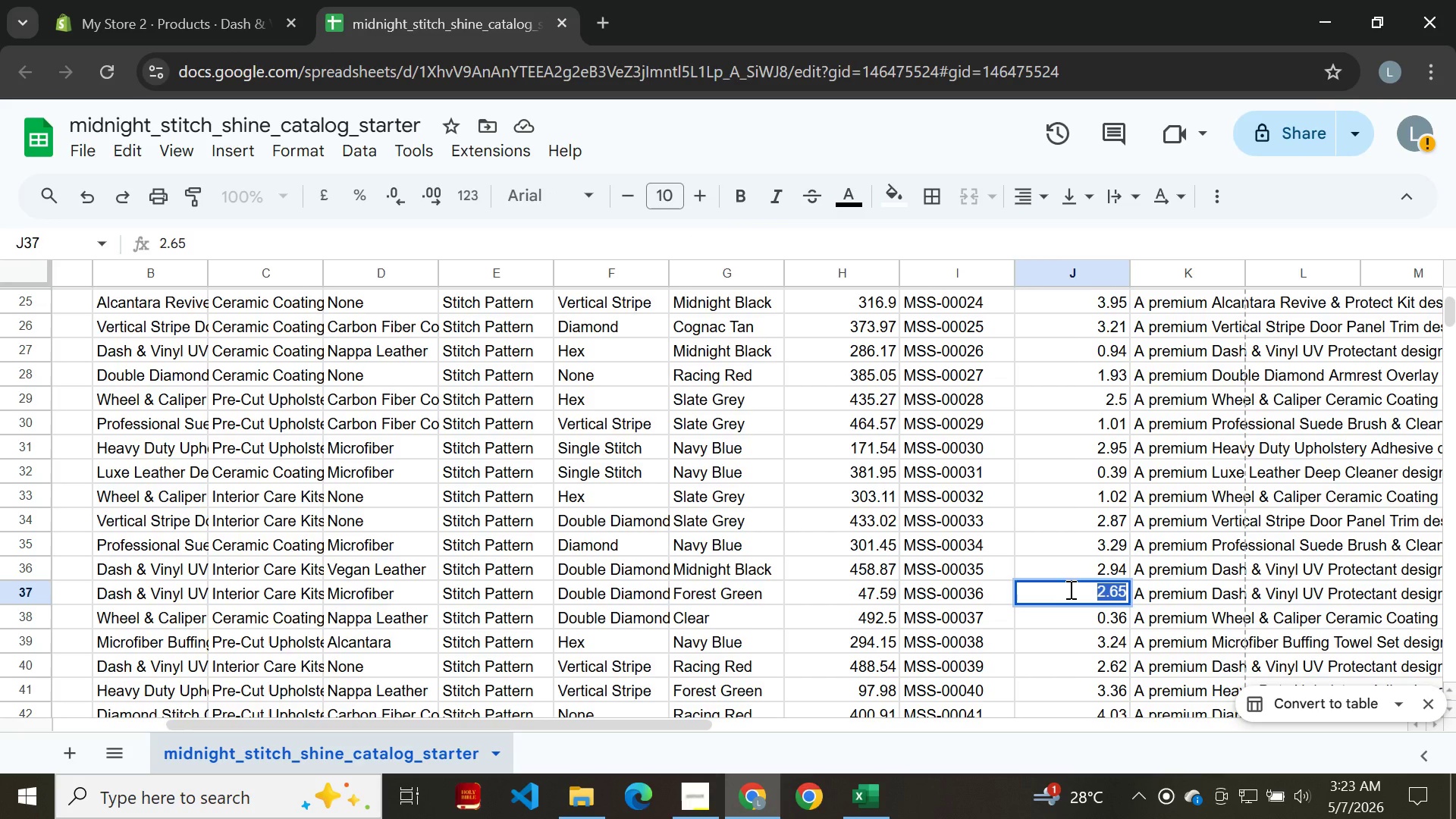 
key(Control+A)
 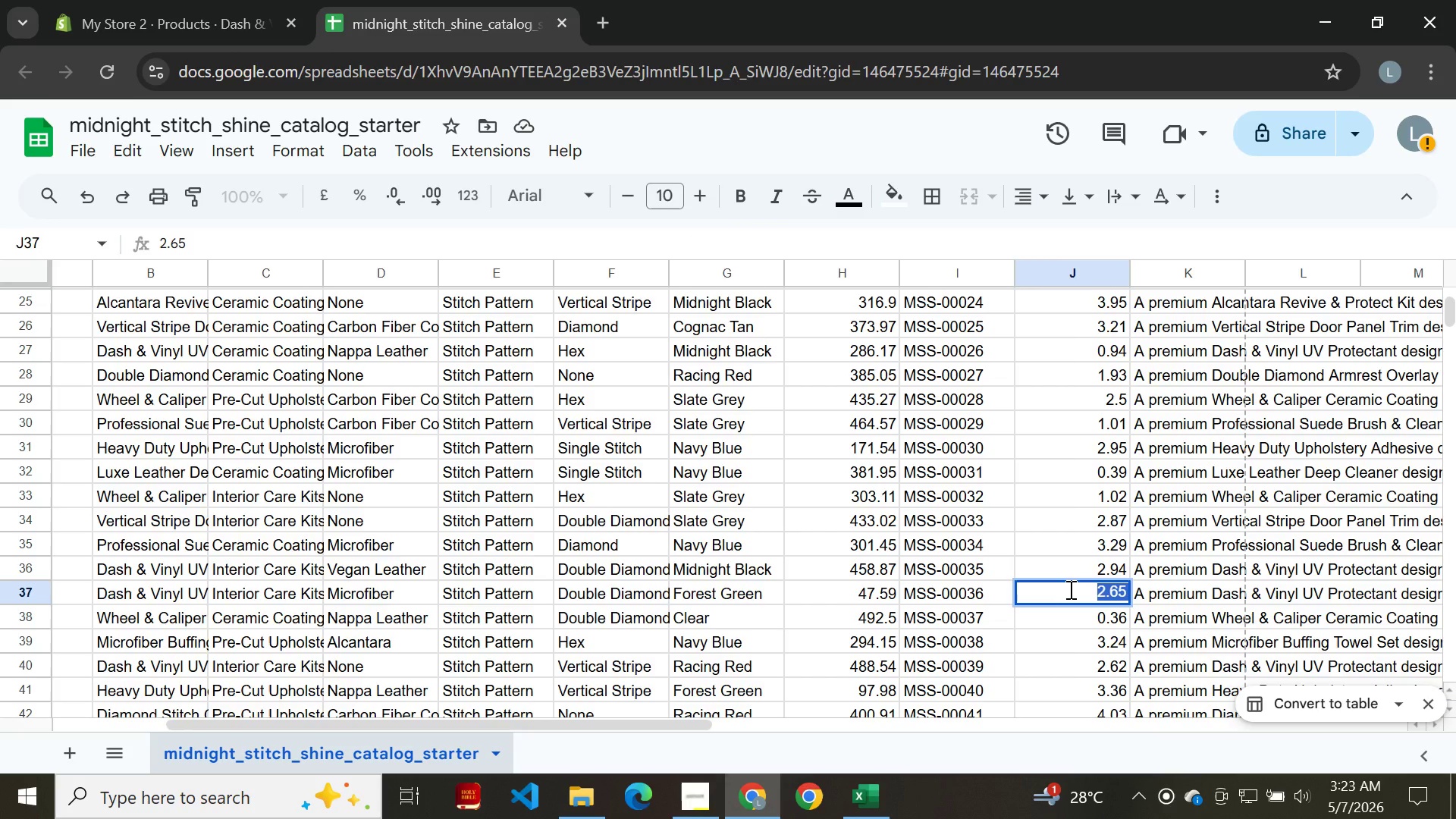 
key(Control+C)
 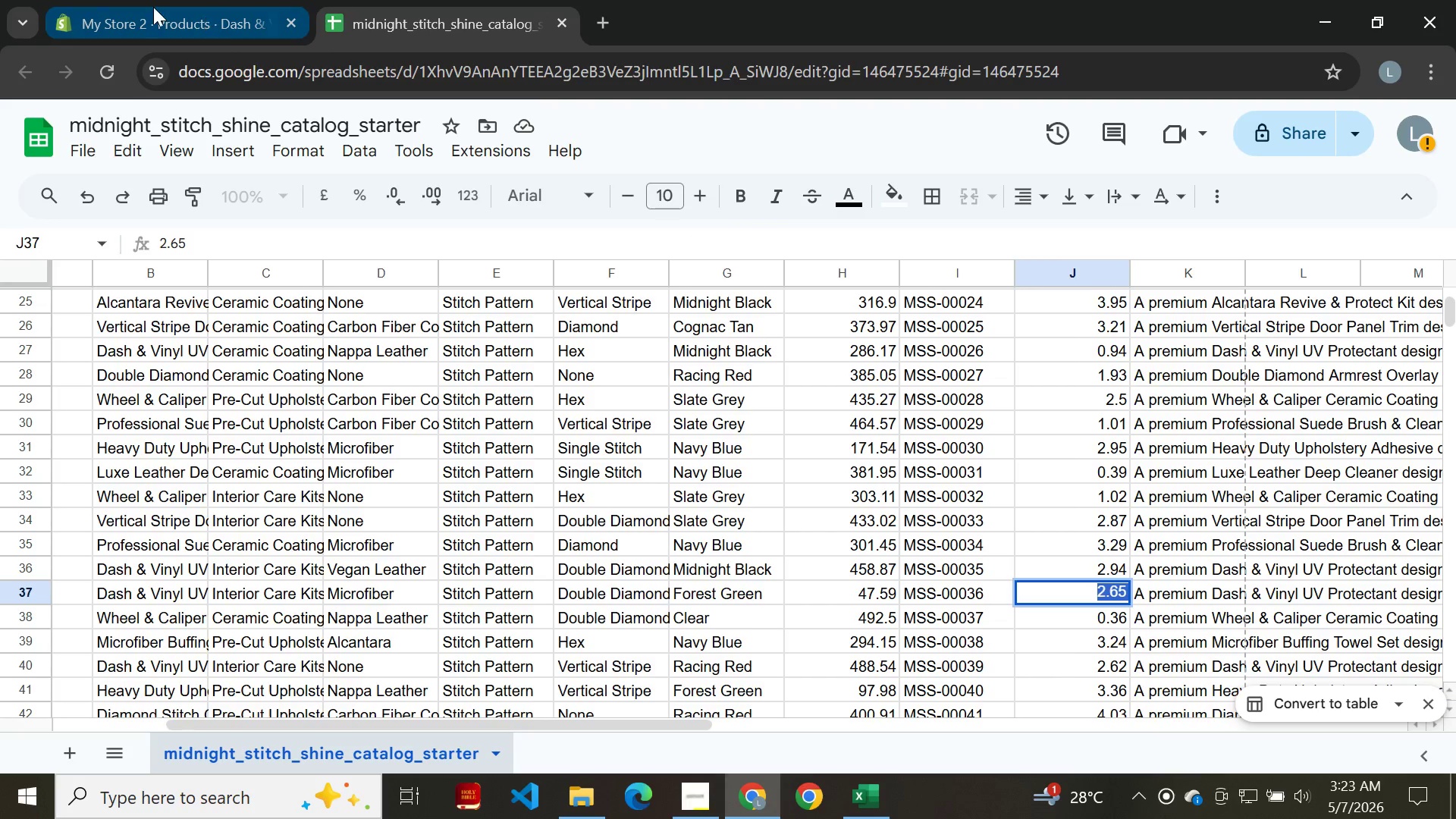 
left_click([153, 7])
 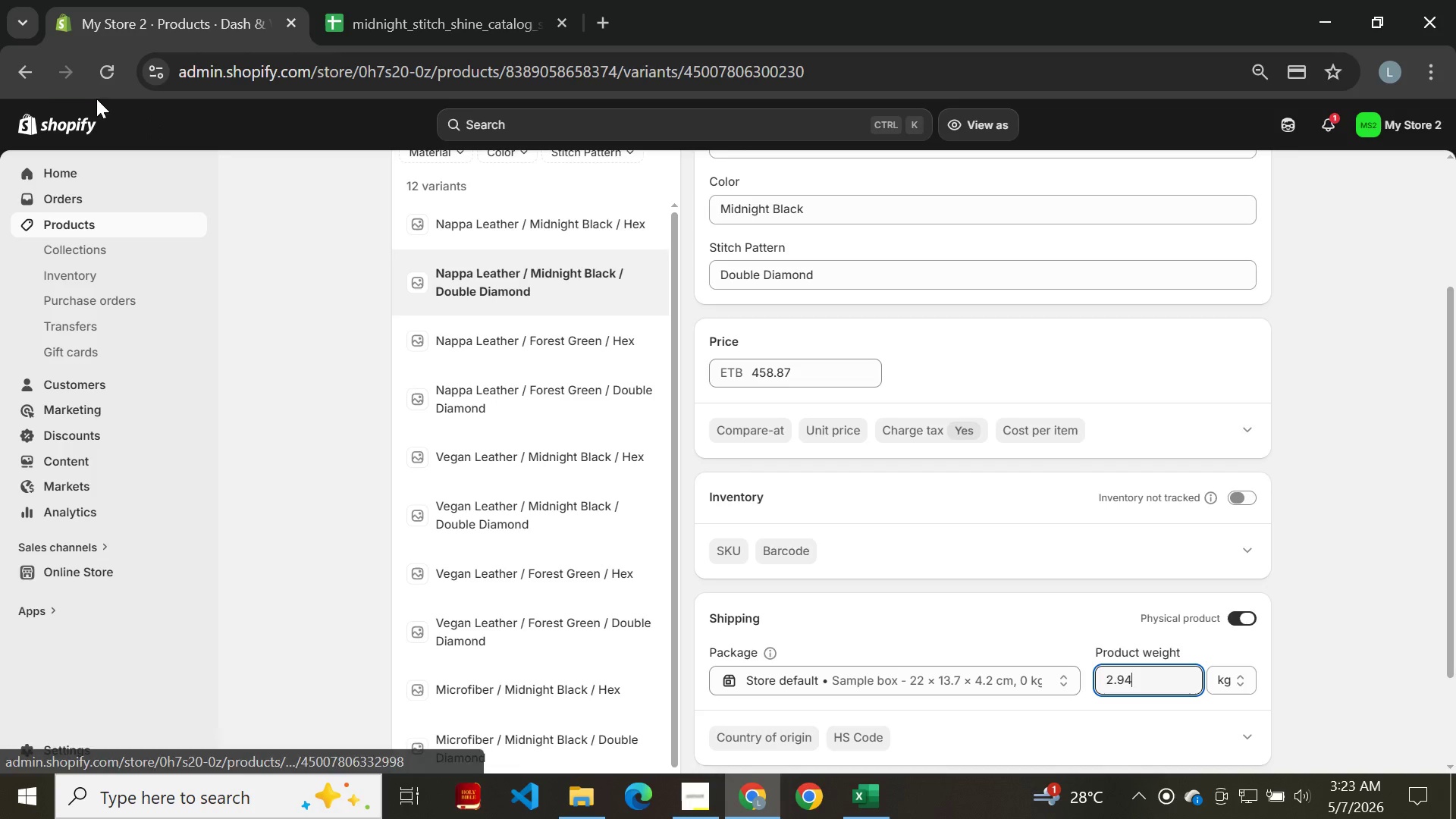 
left_click([14, 69])
 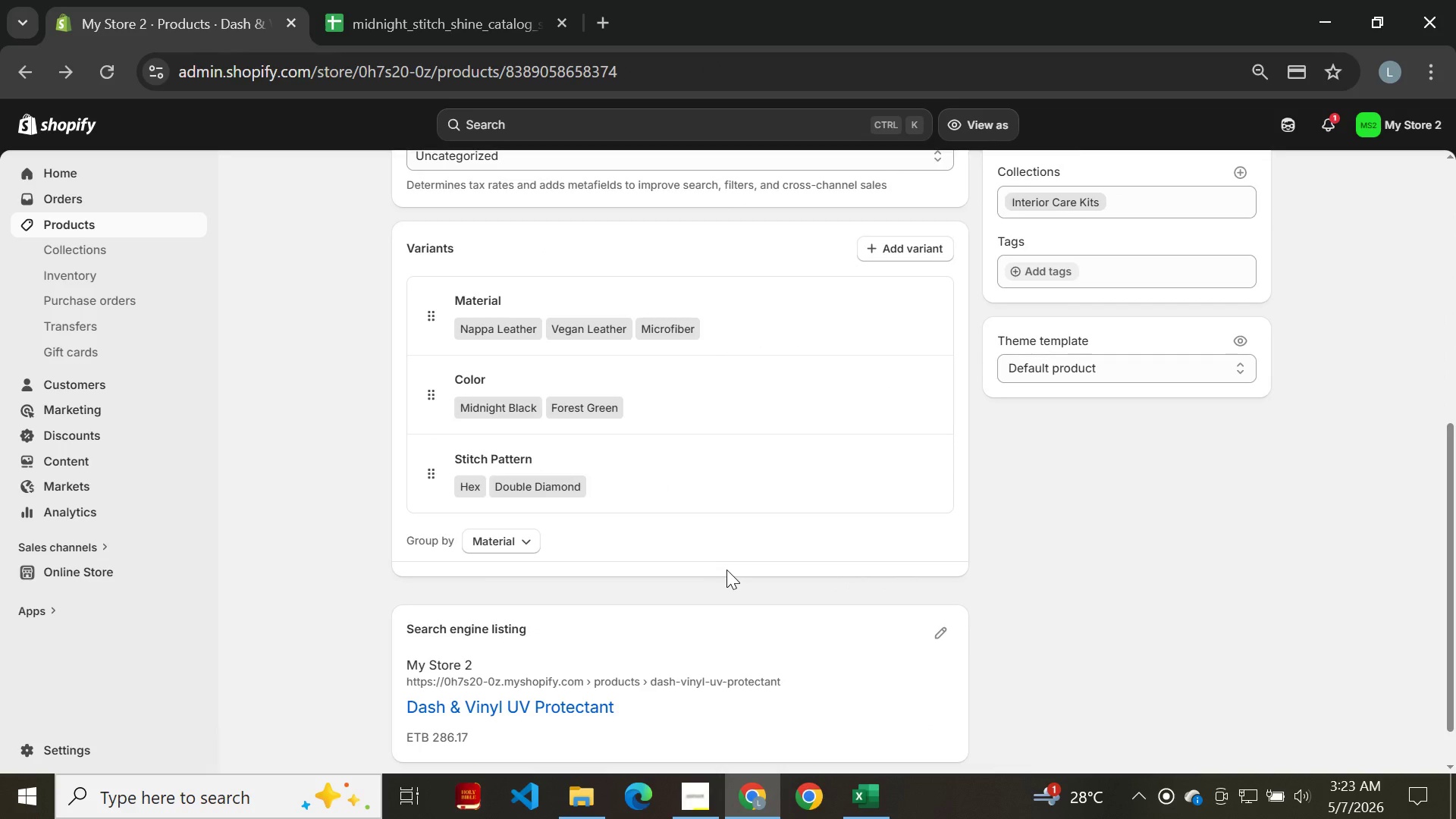 
wait(9.47)
 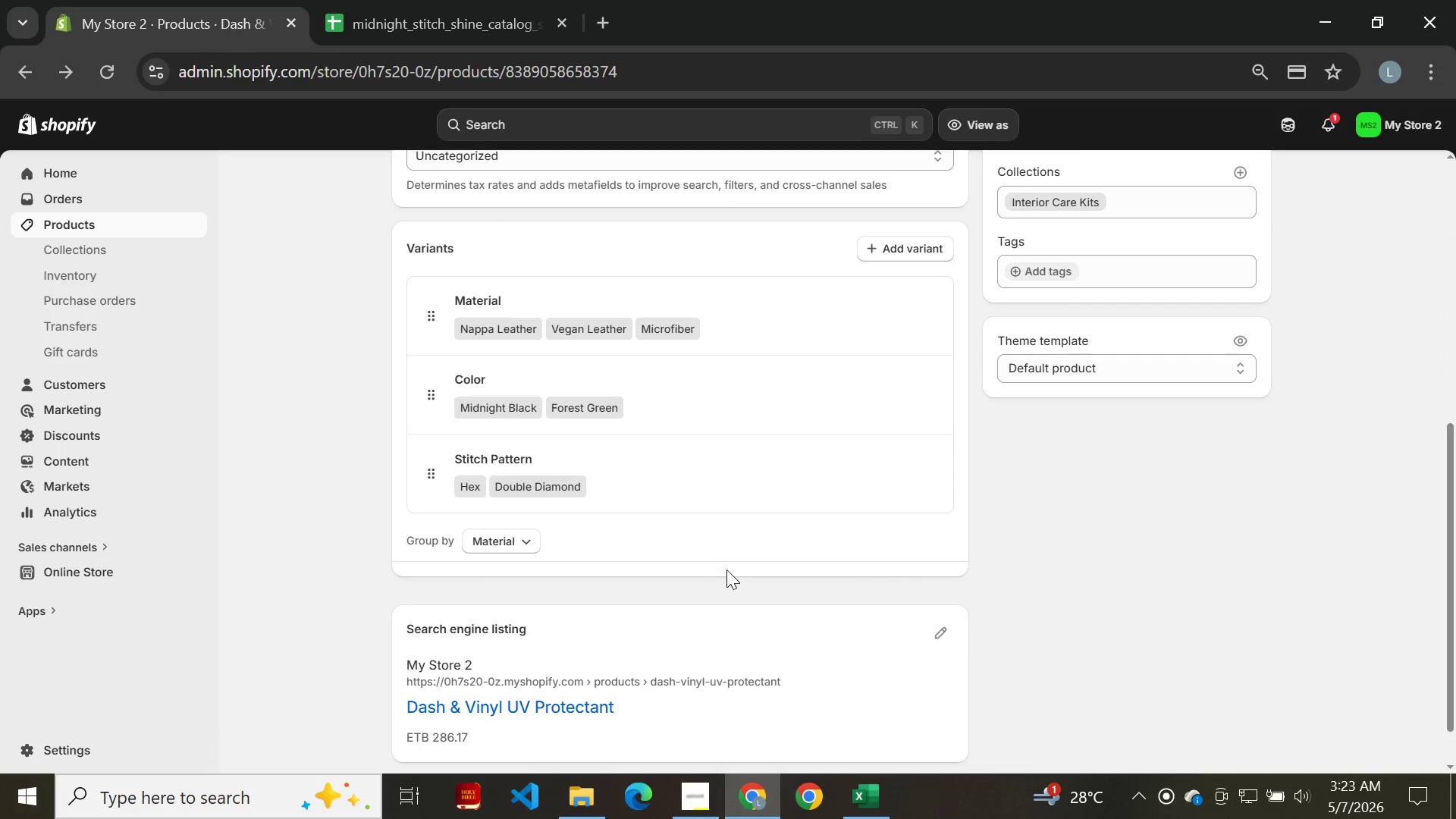 
left_click([557, 430])
 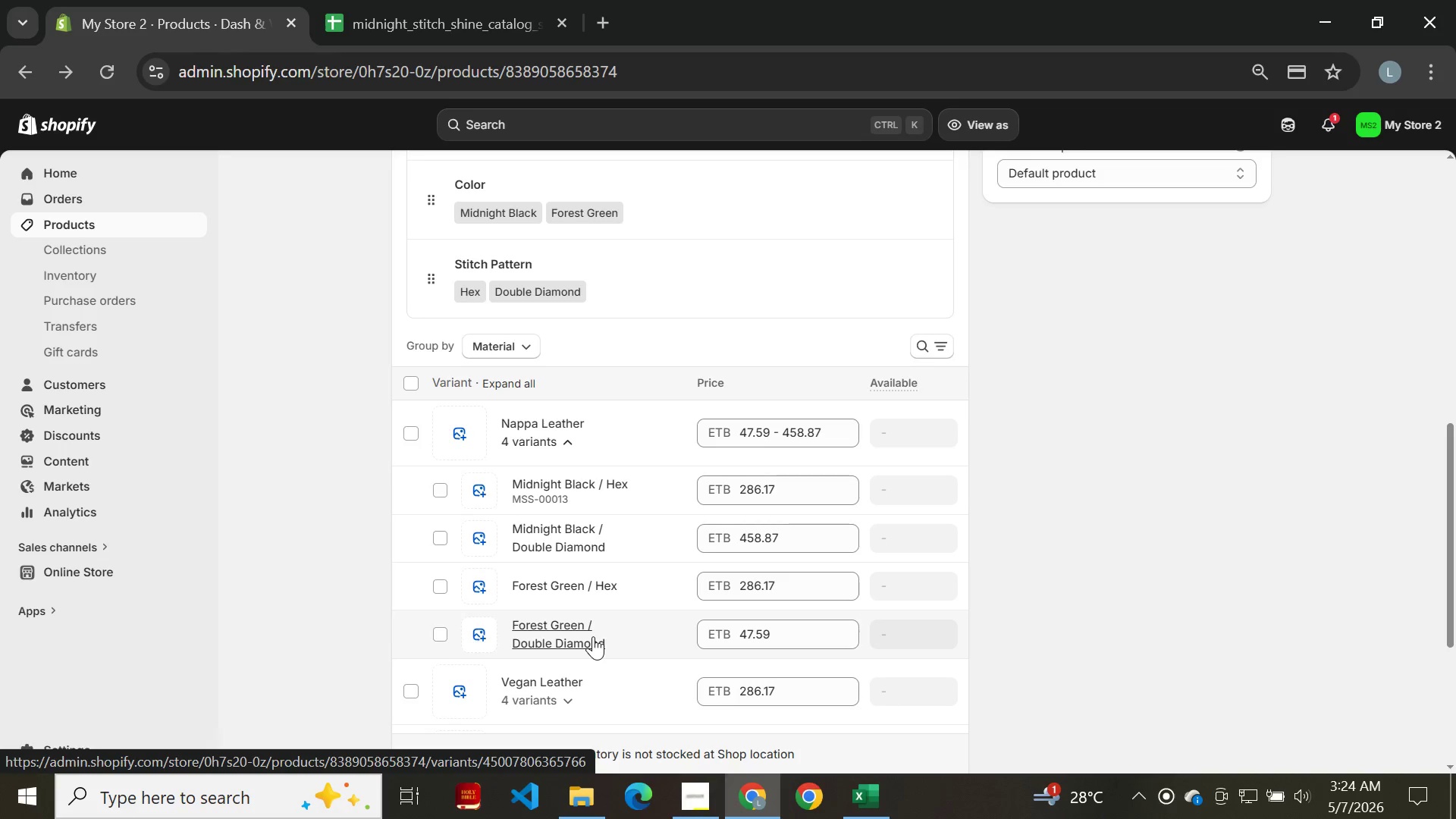 
wait(5.52)
 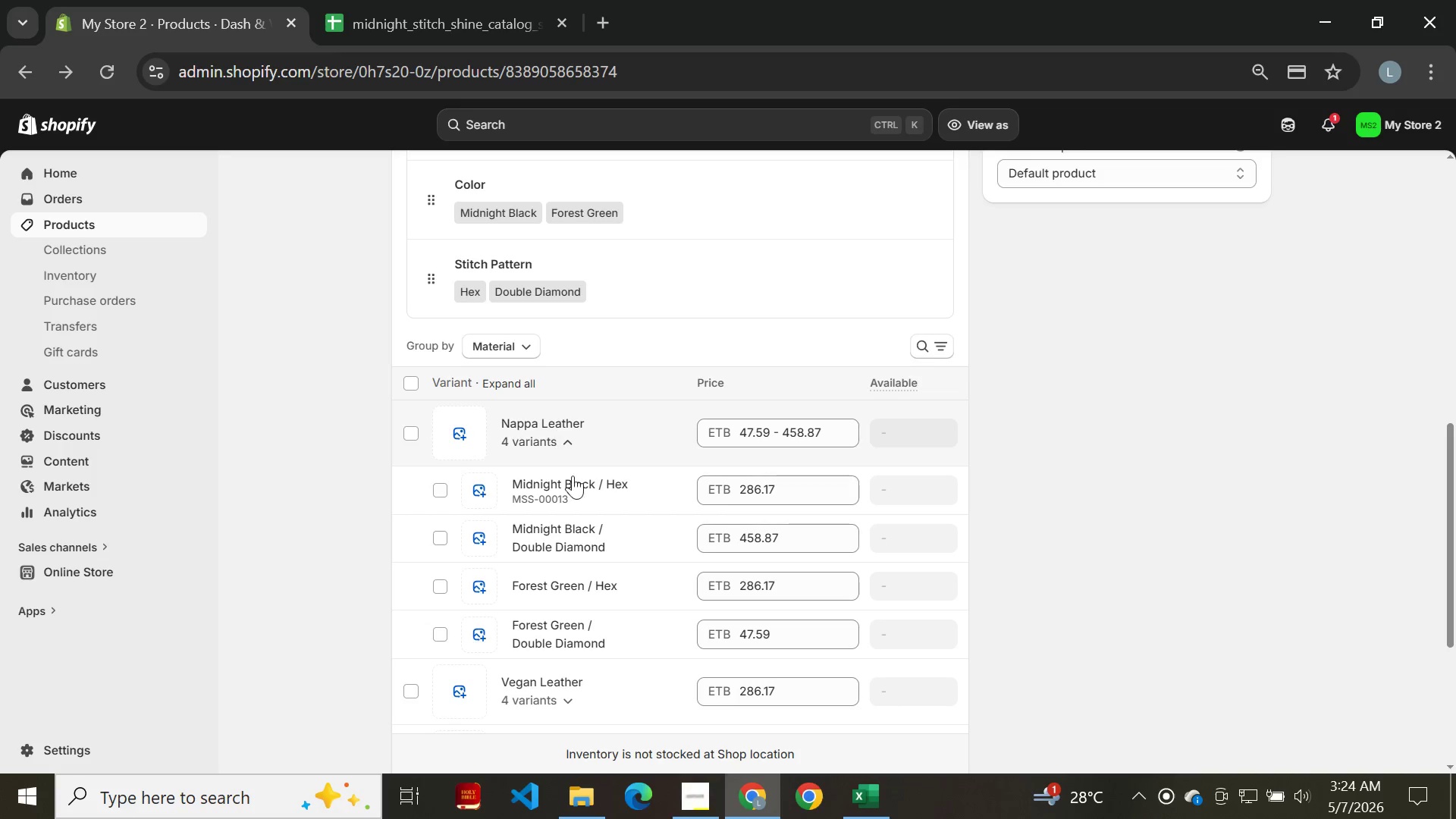 
left_click([431, 42])
 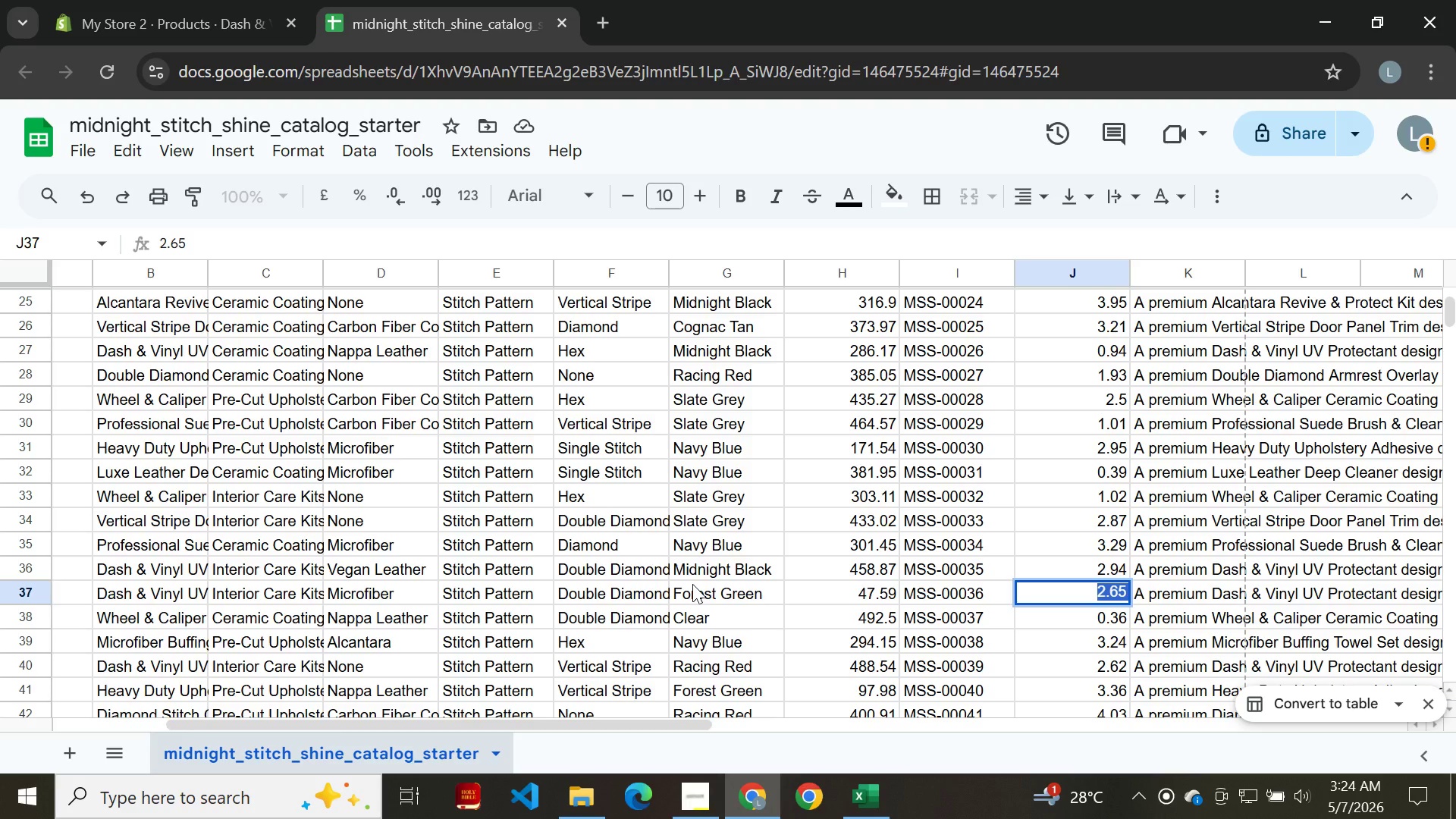 
wait(12.45)
 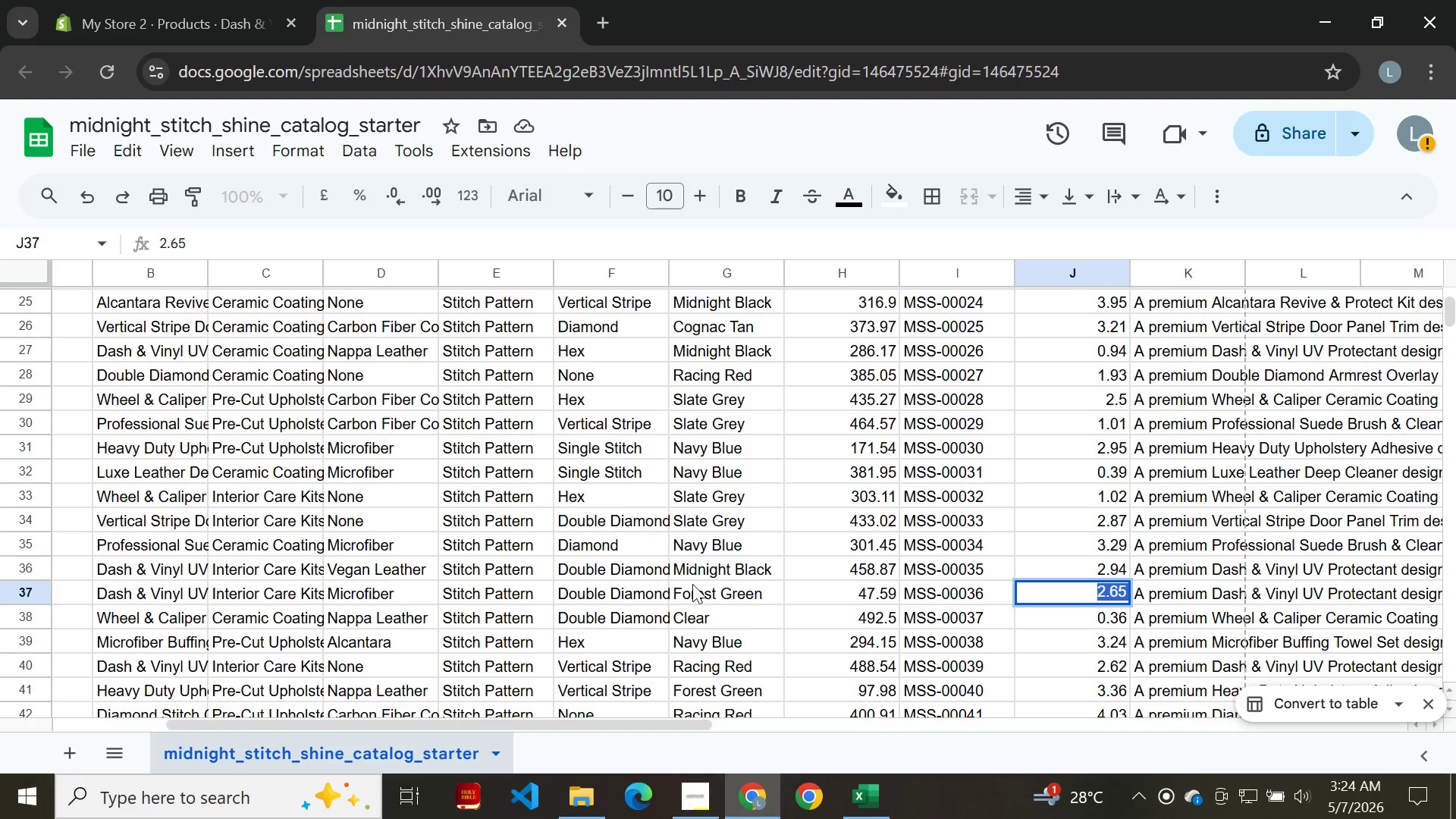 
left_click([146, 2])
 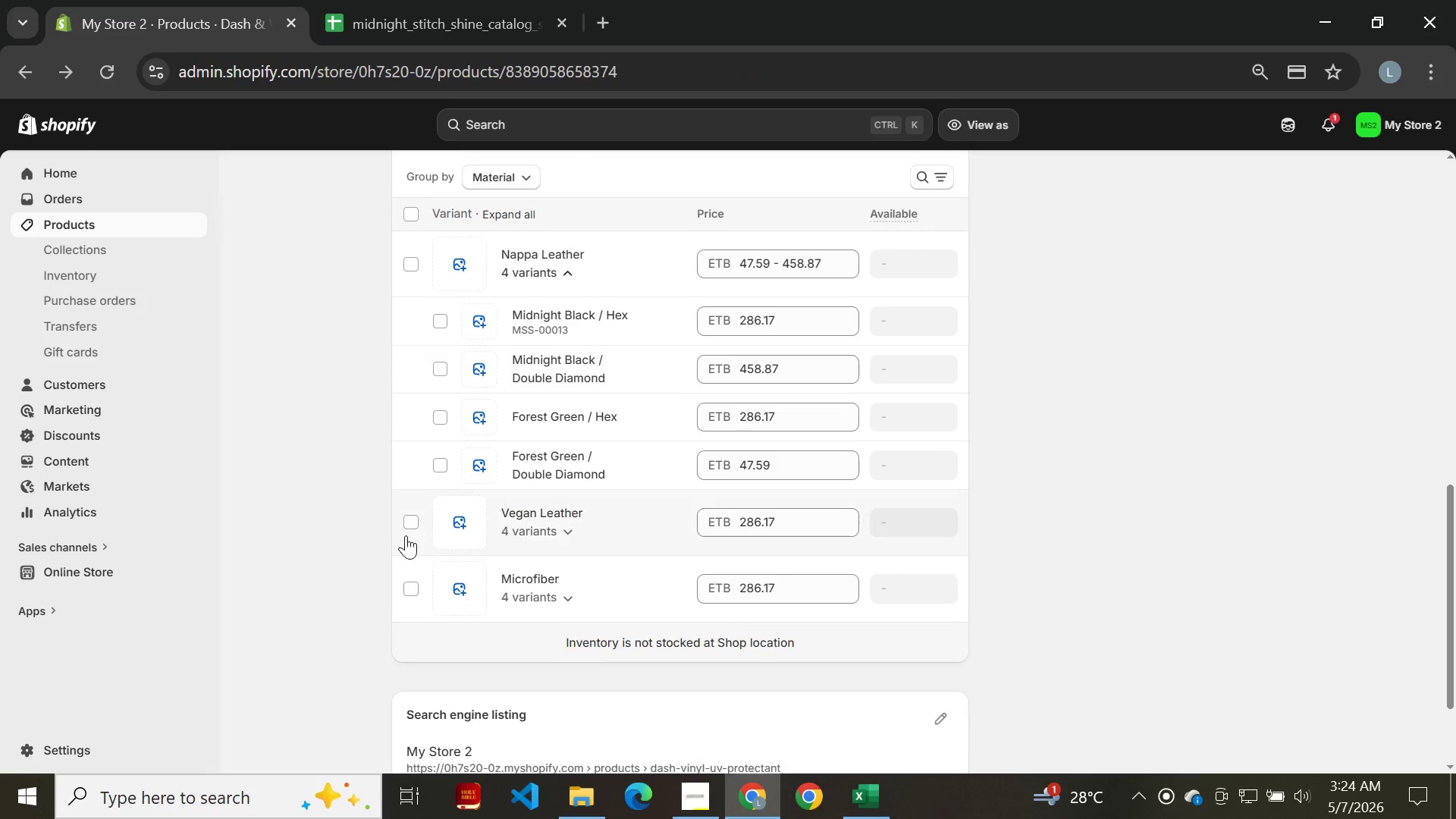 
left_click([586, 592])
 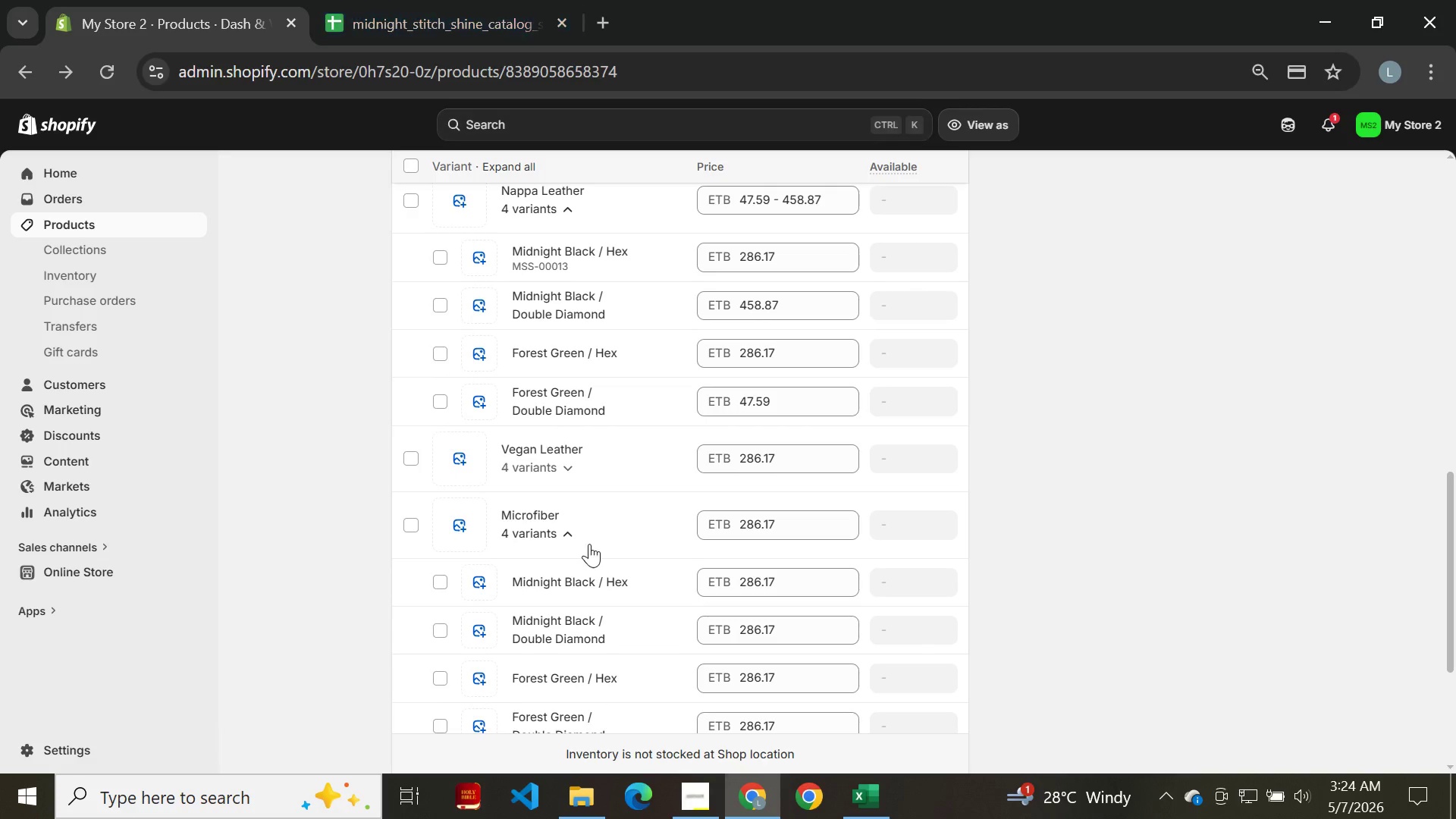 
wait(6.77)
 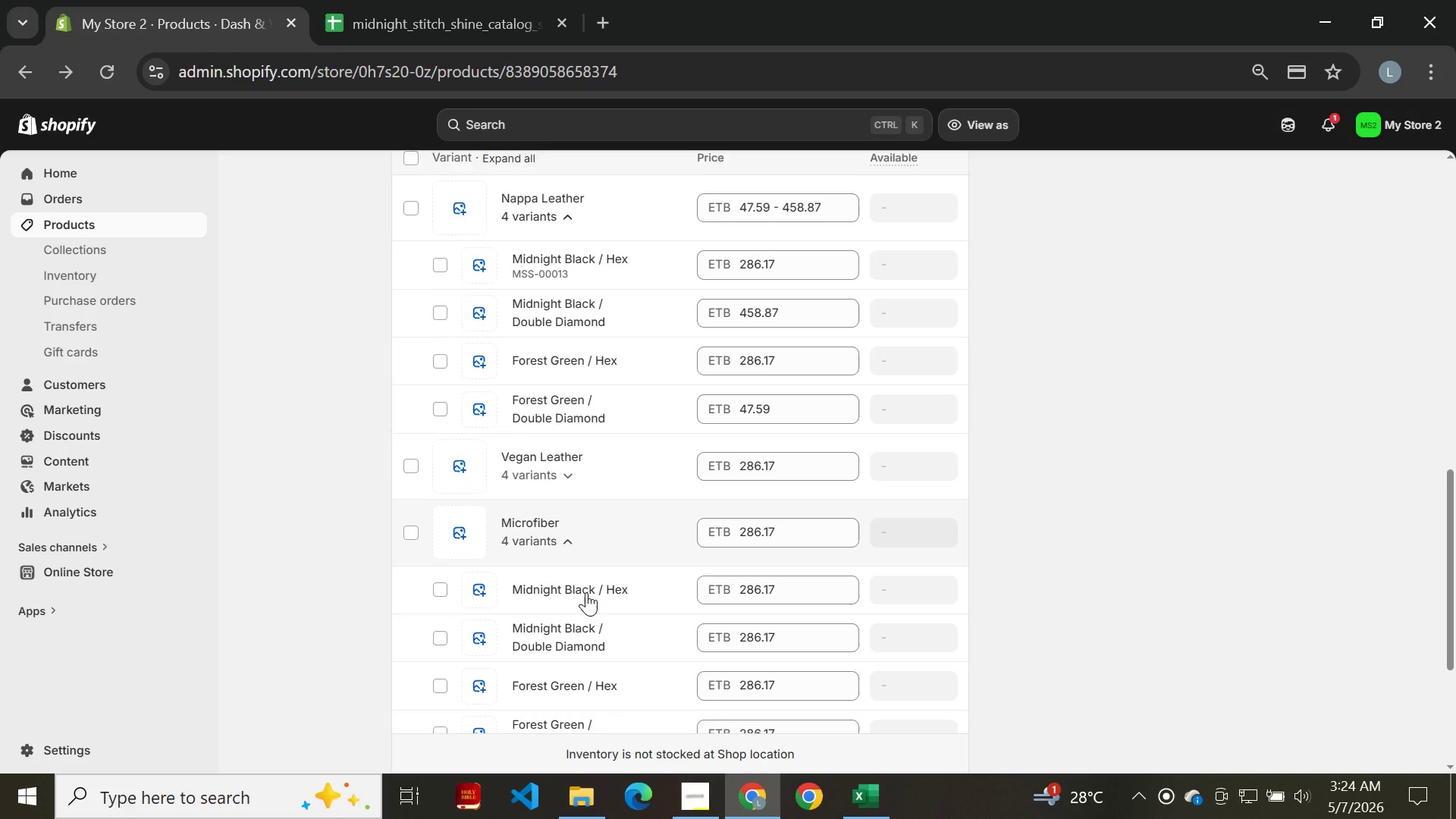 
left_click([596, 607])
 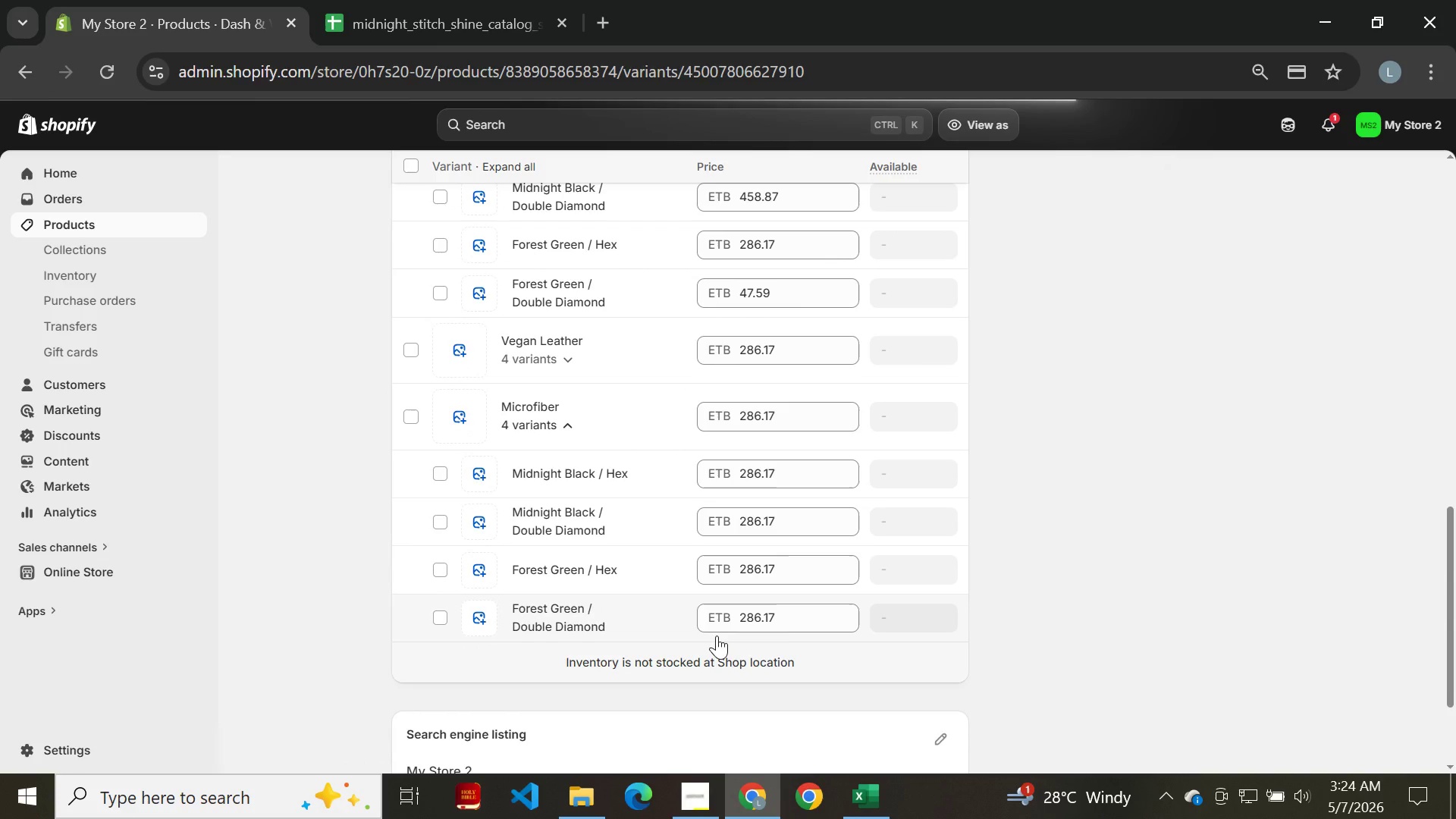 
mouse_move([932, 659])
 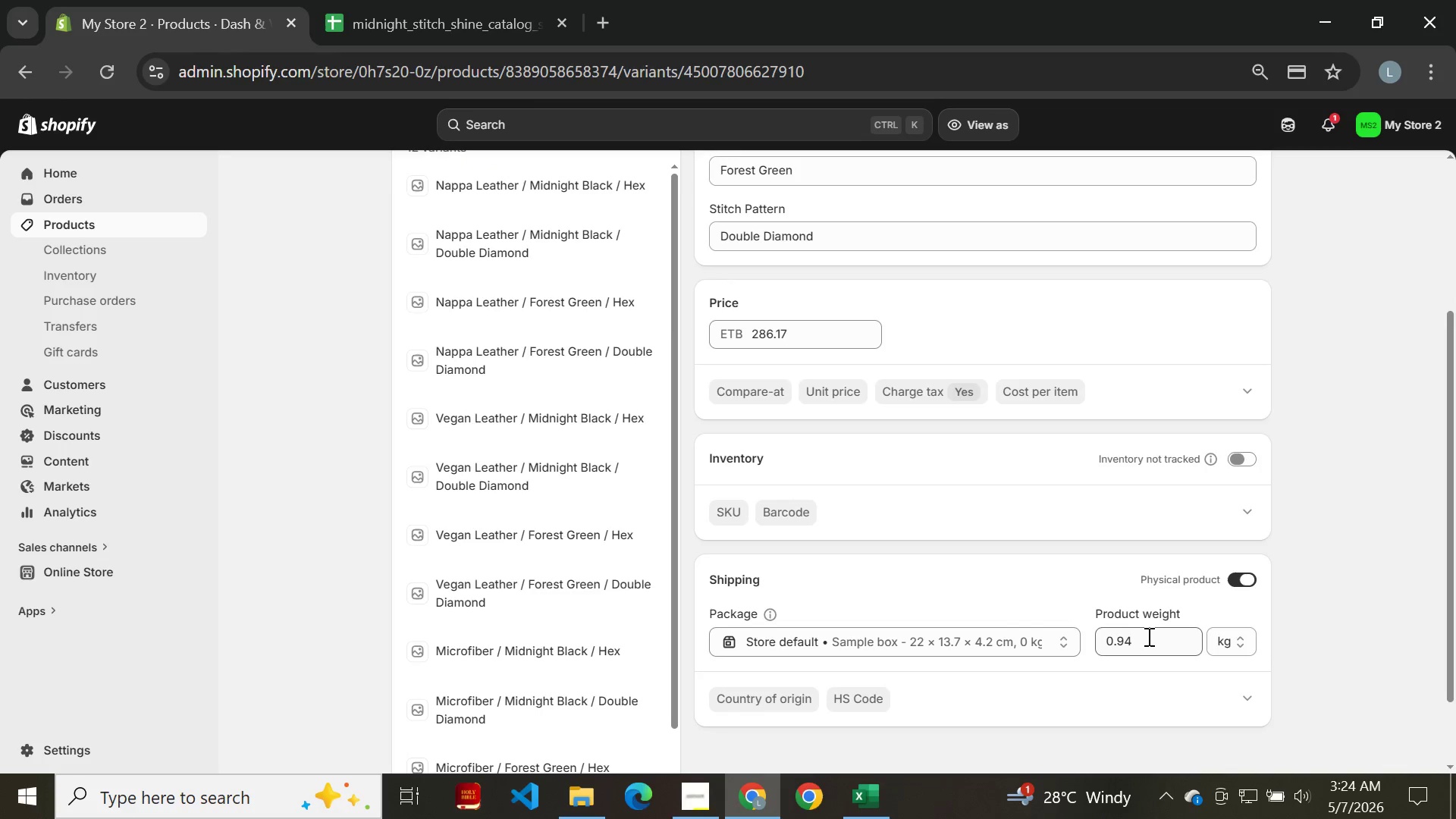 
left_click([1147, 636])
 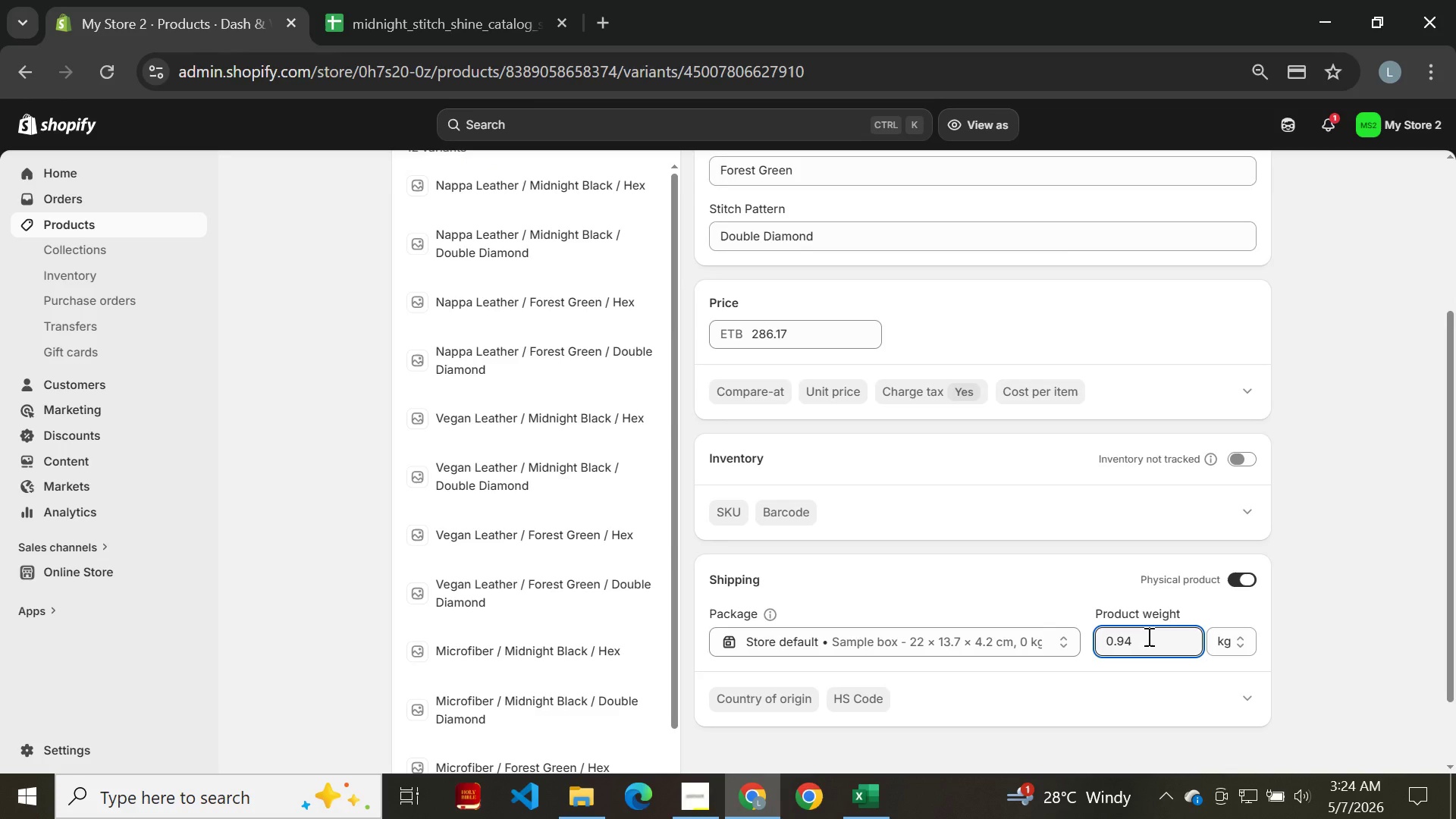 
key(Control+A)
 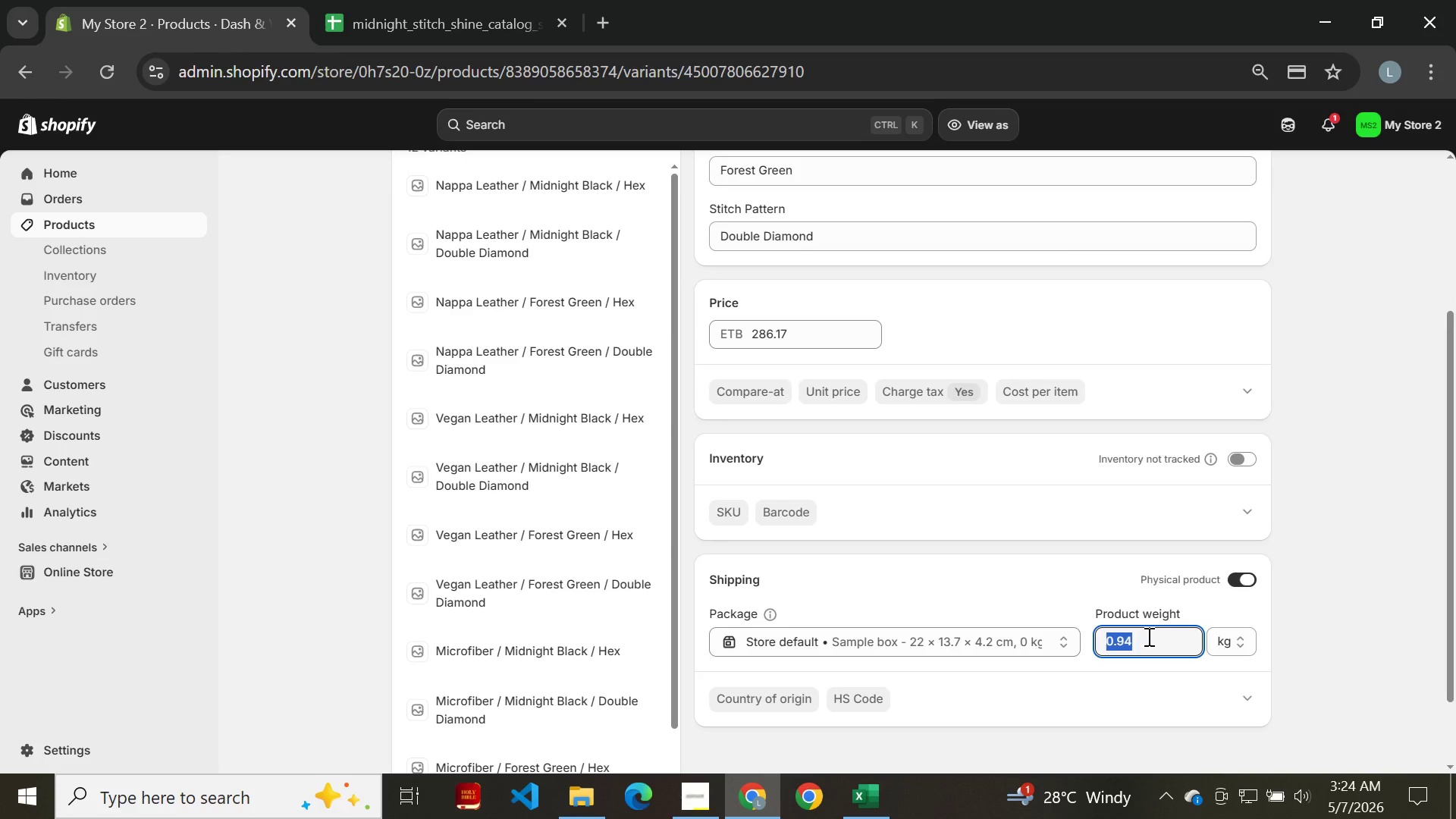 
key(Control+V)
 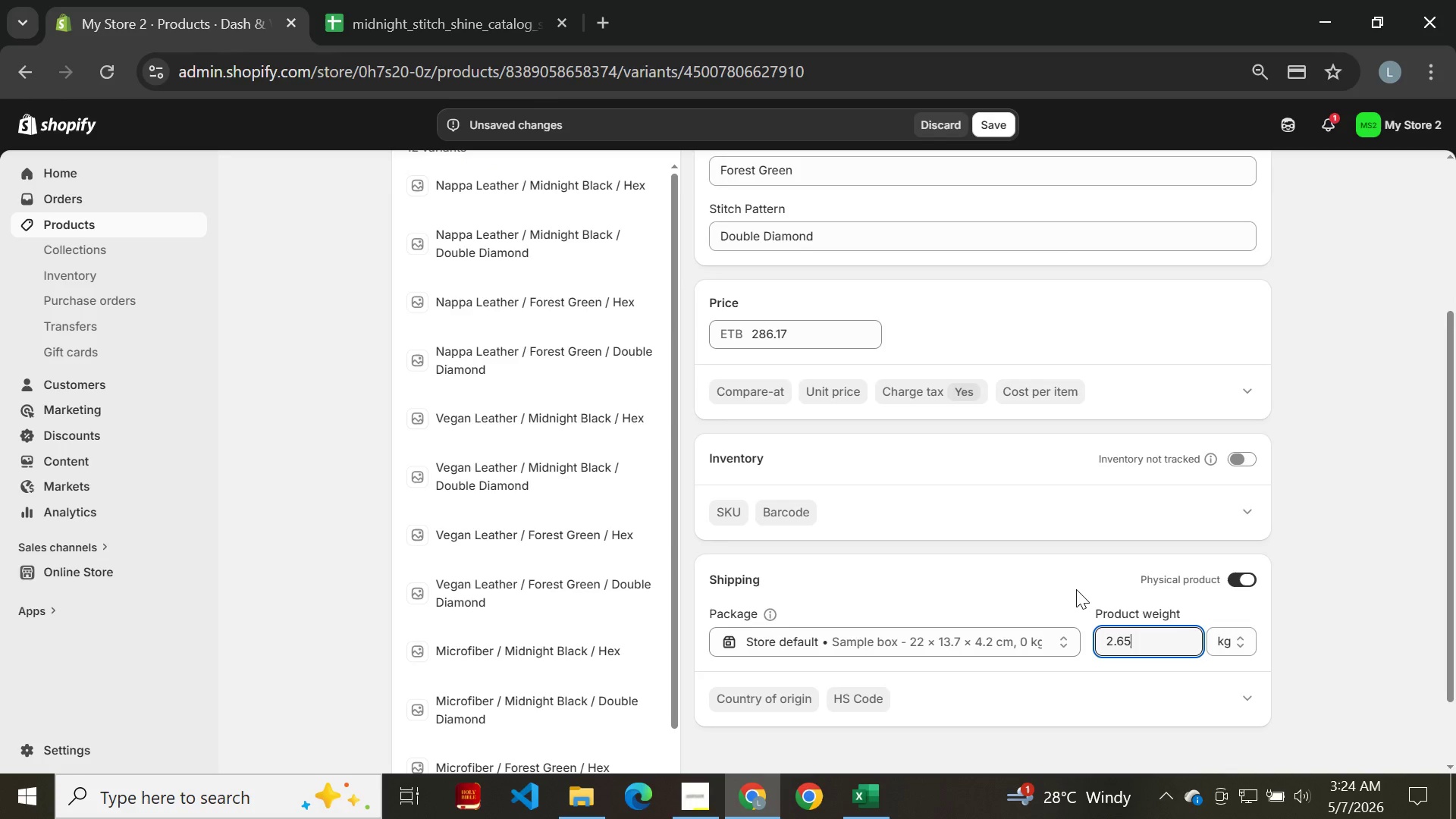 
key(Enter)
 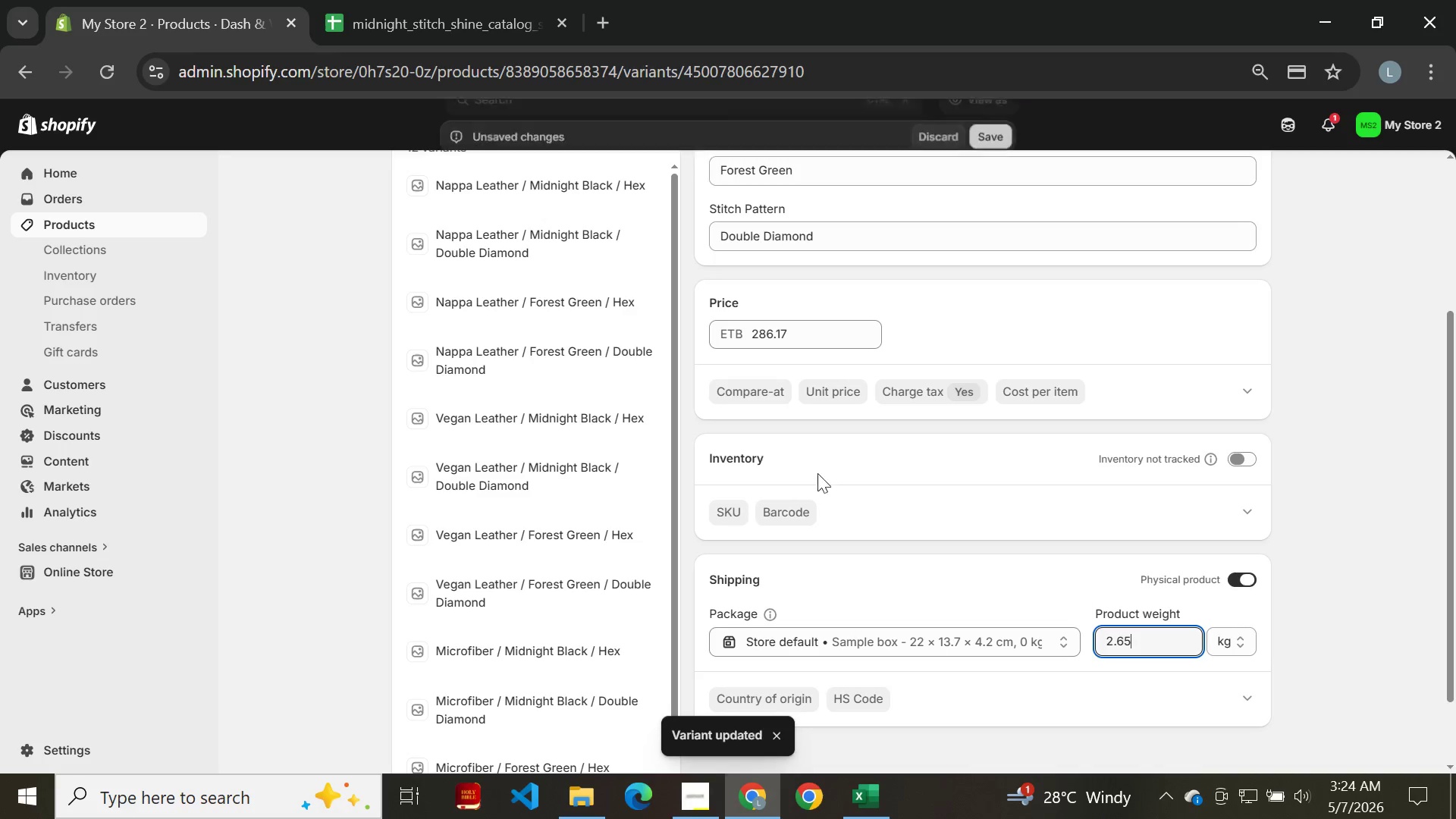 
left_click([418, 37])
 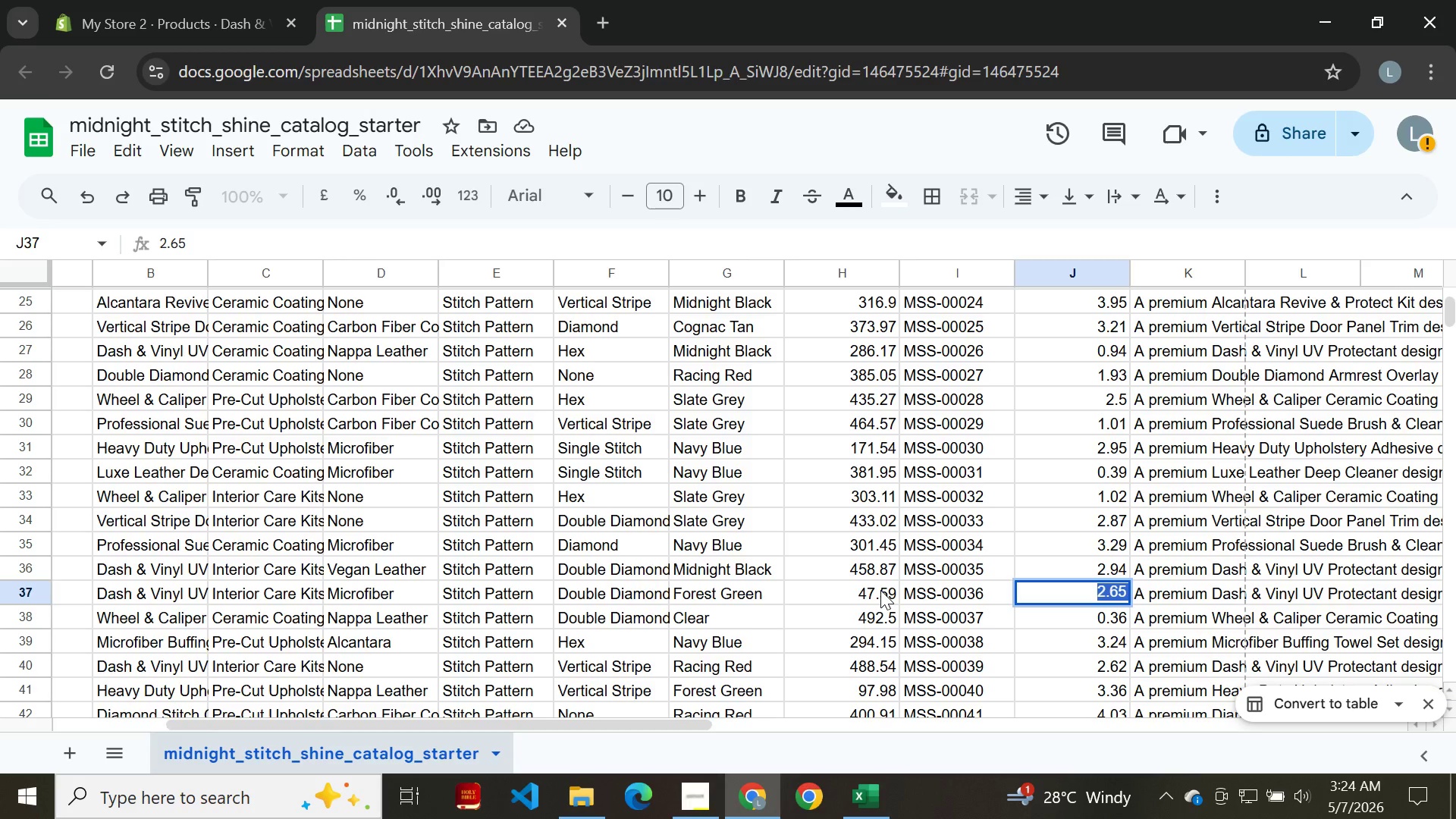 
left_click([879, 591])
 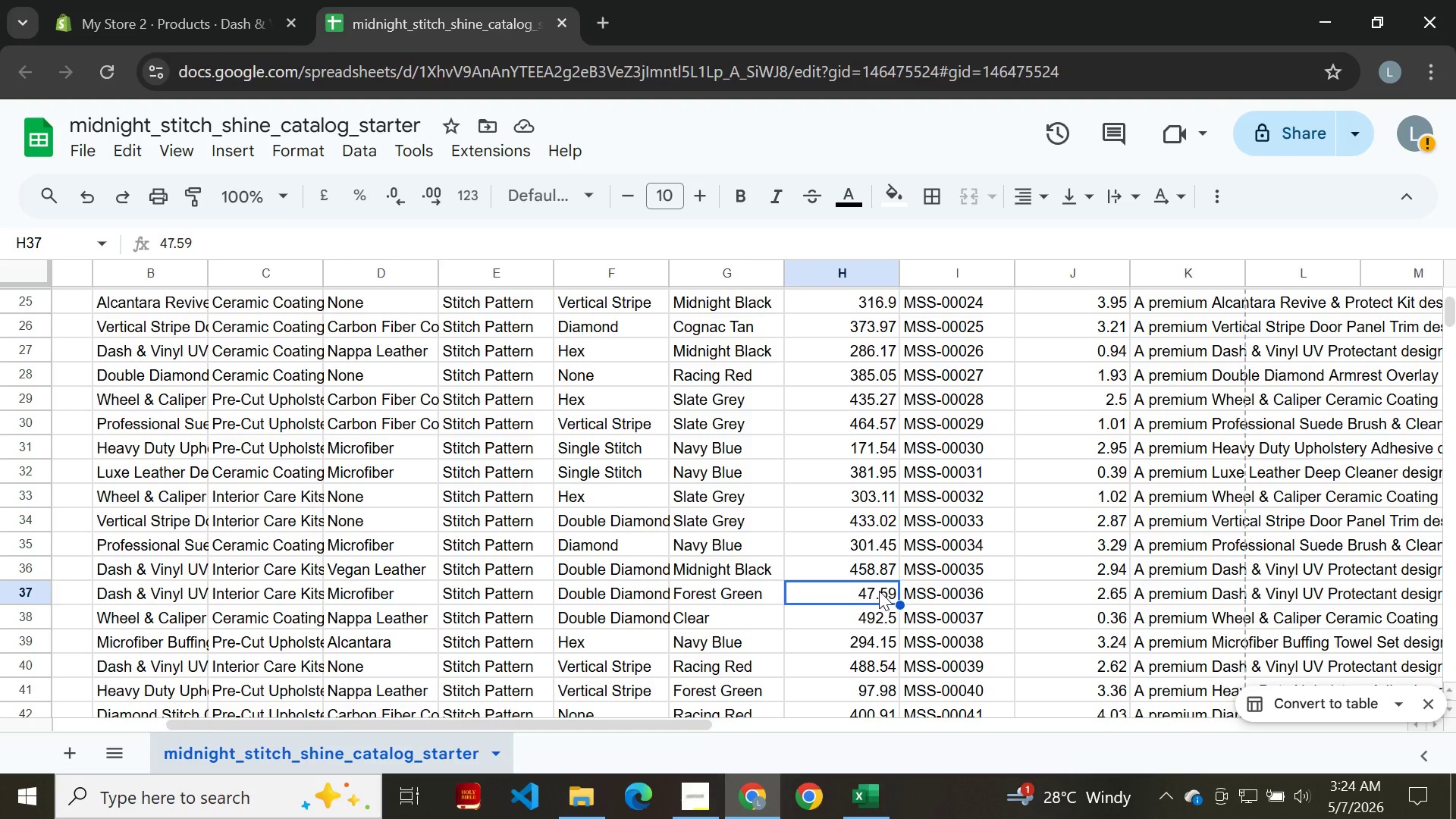 
double_click([879, 591])
 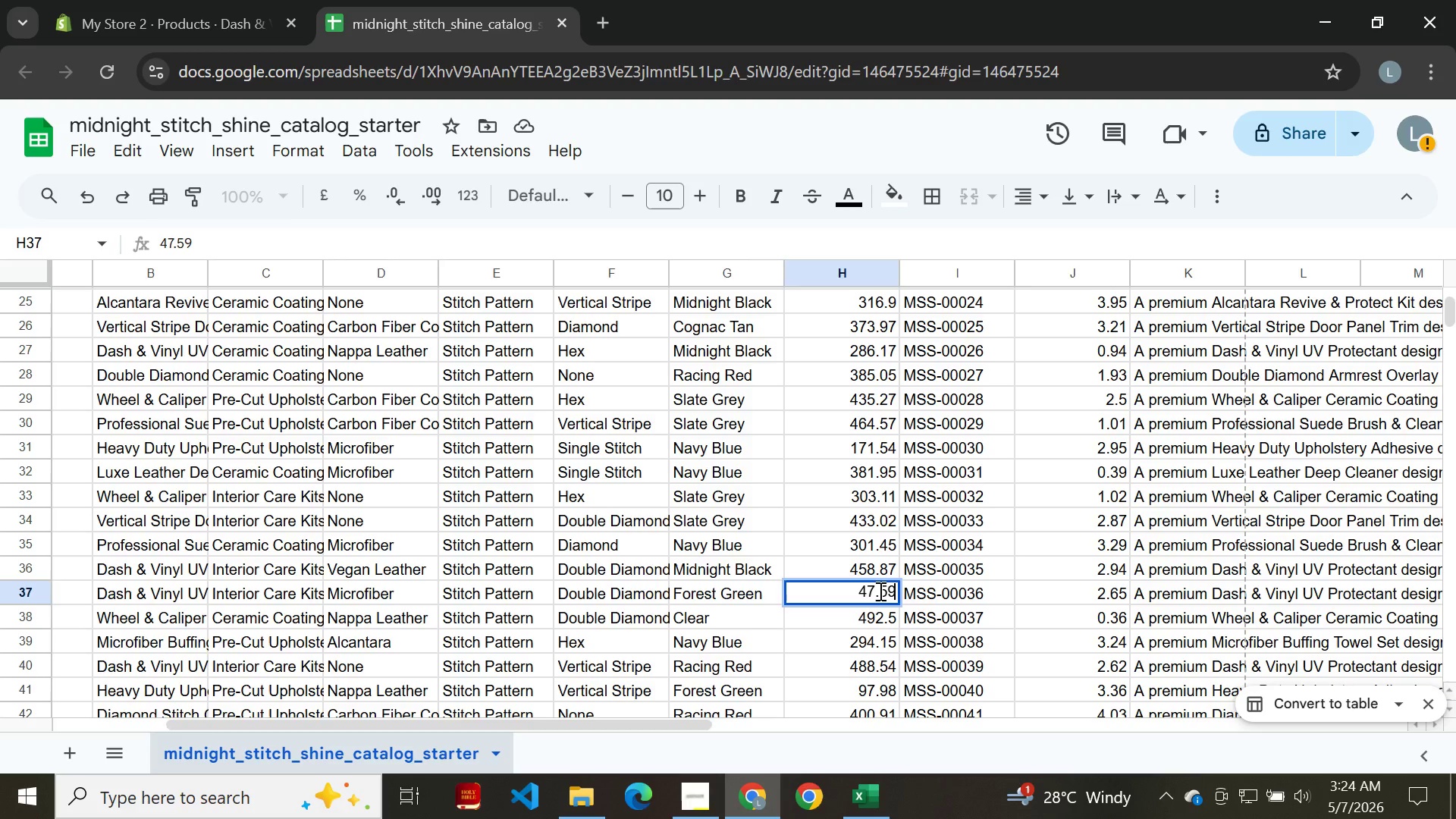 
key(Control+A)
 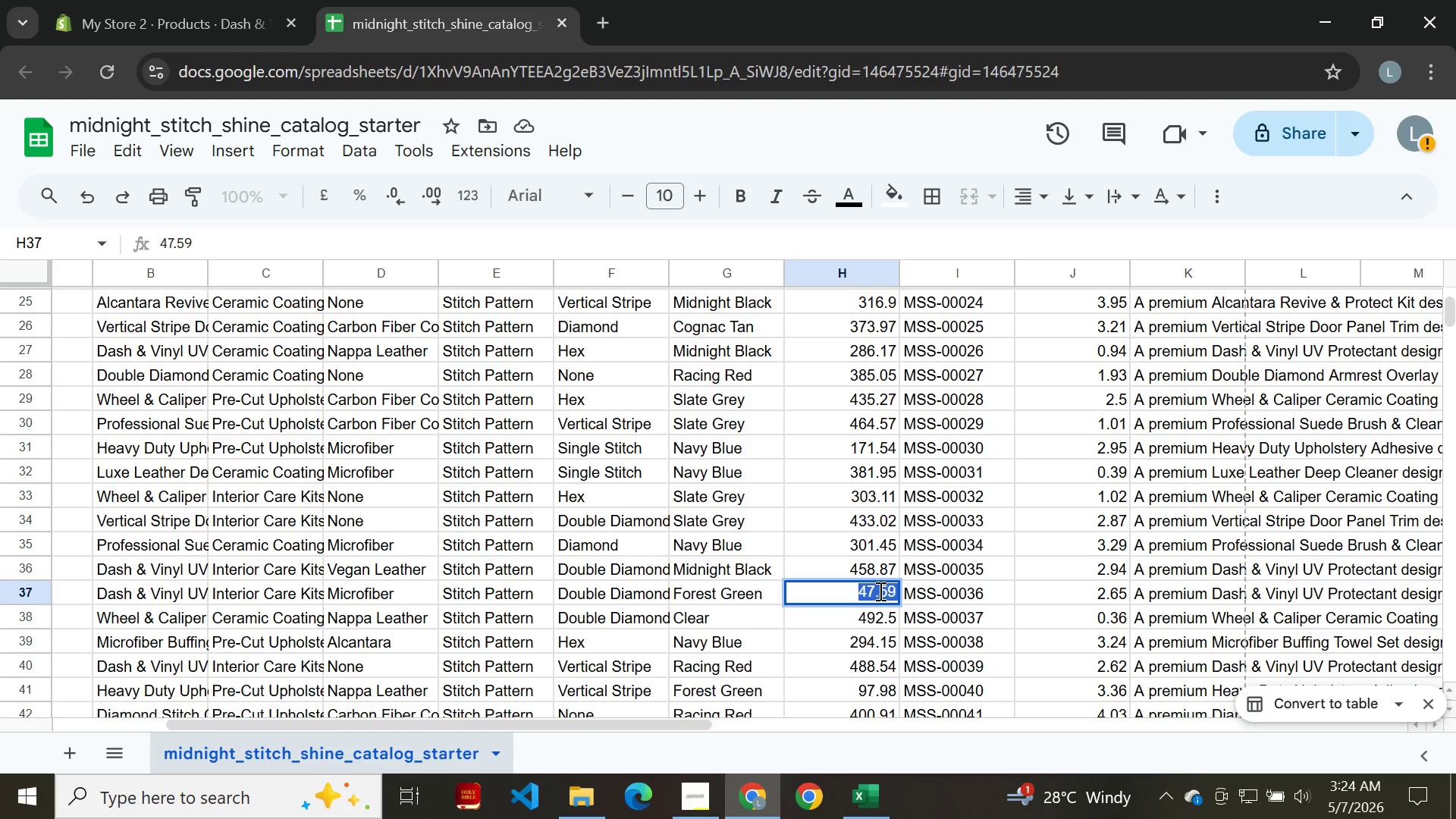 
key(Control+C)
 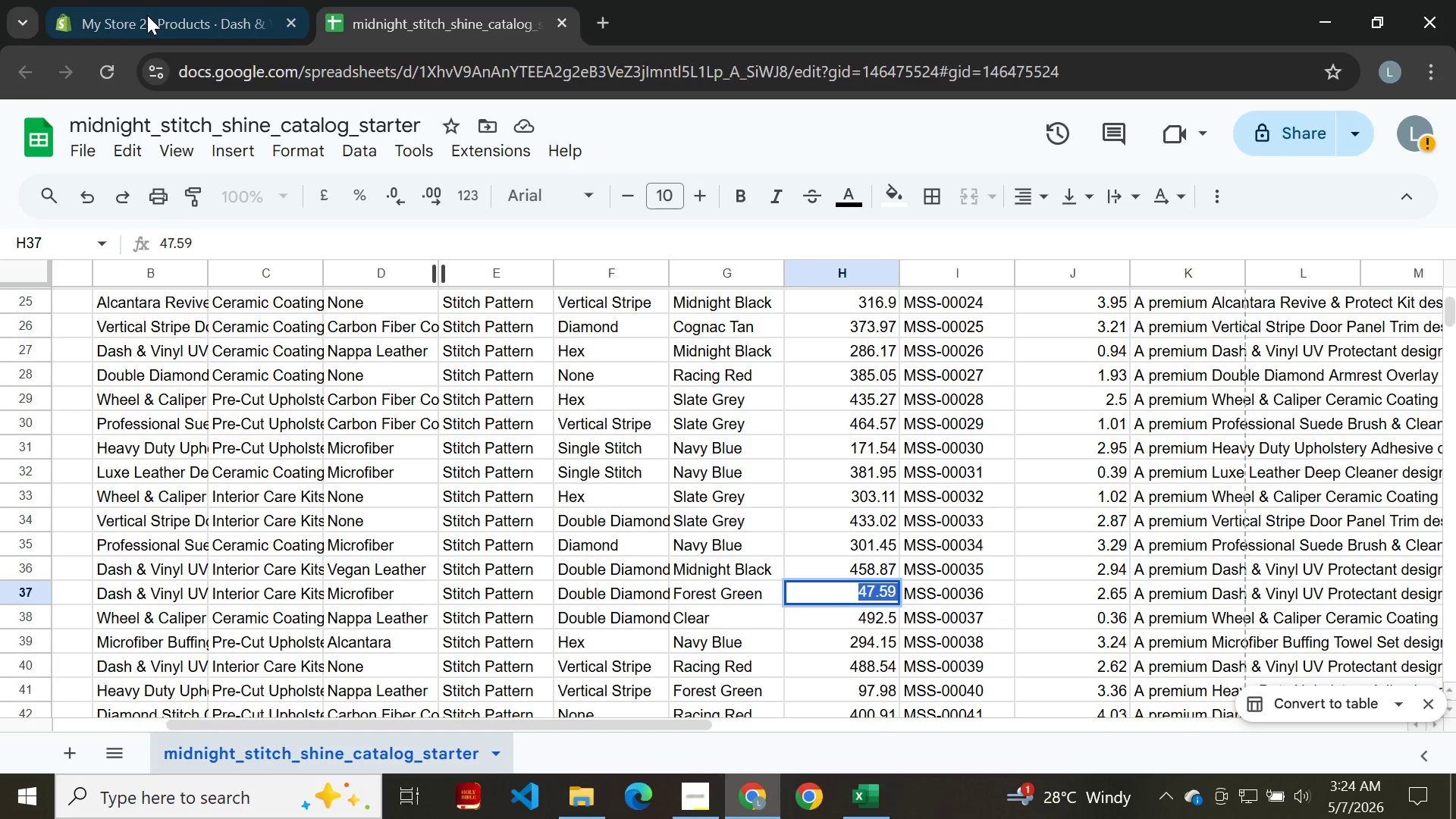 
left_click([145, 14])
 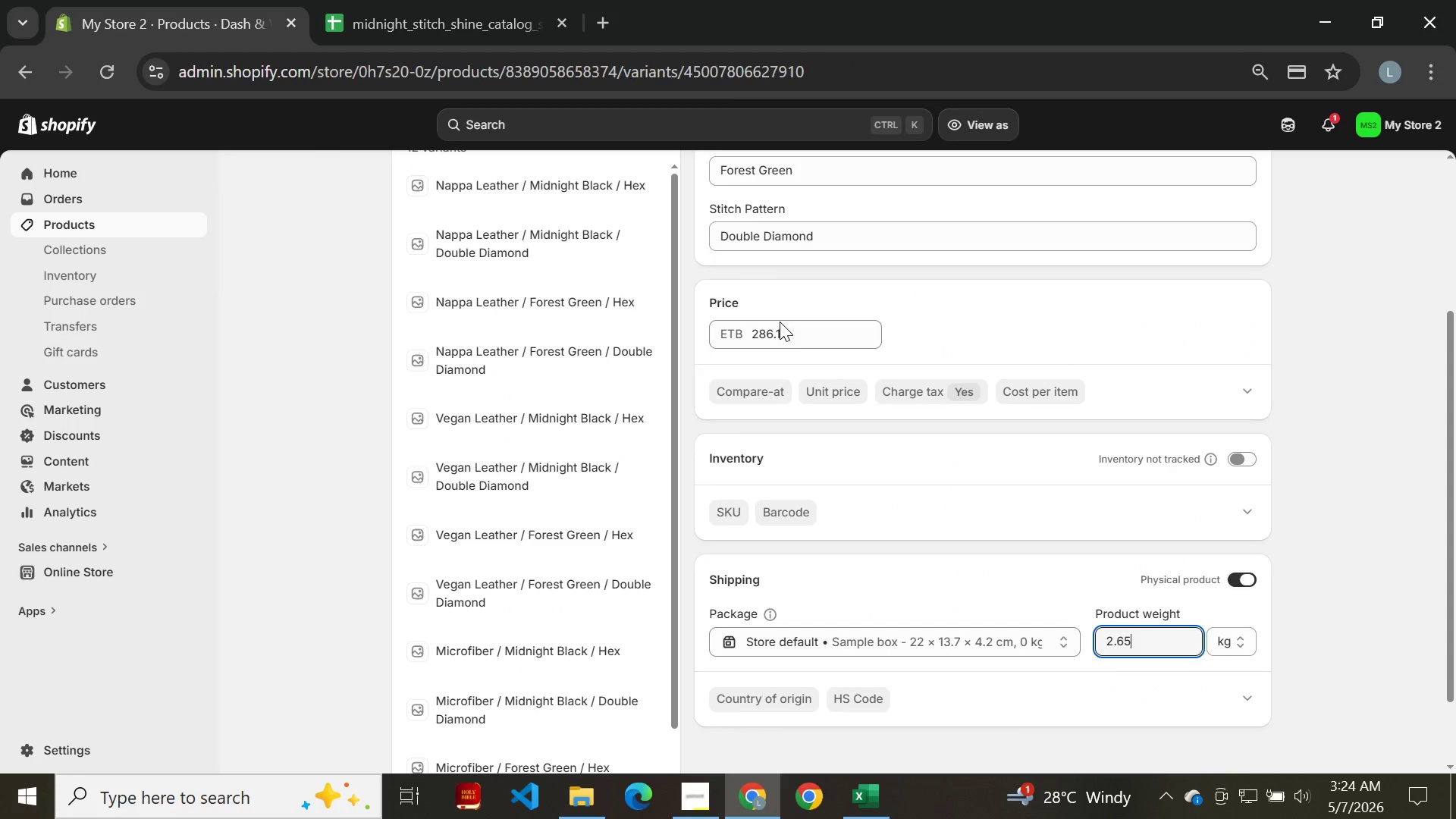 
left_click([793, 334])
 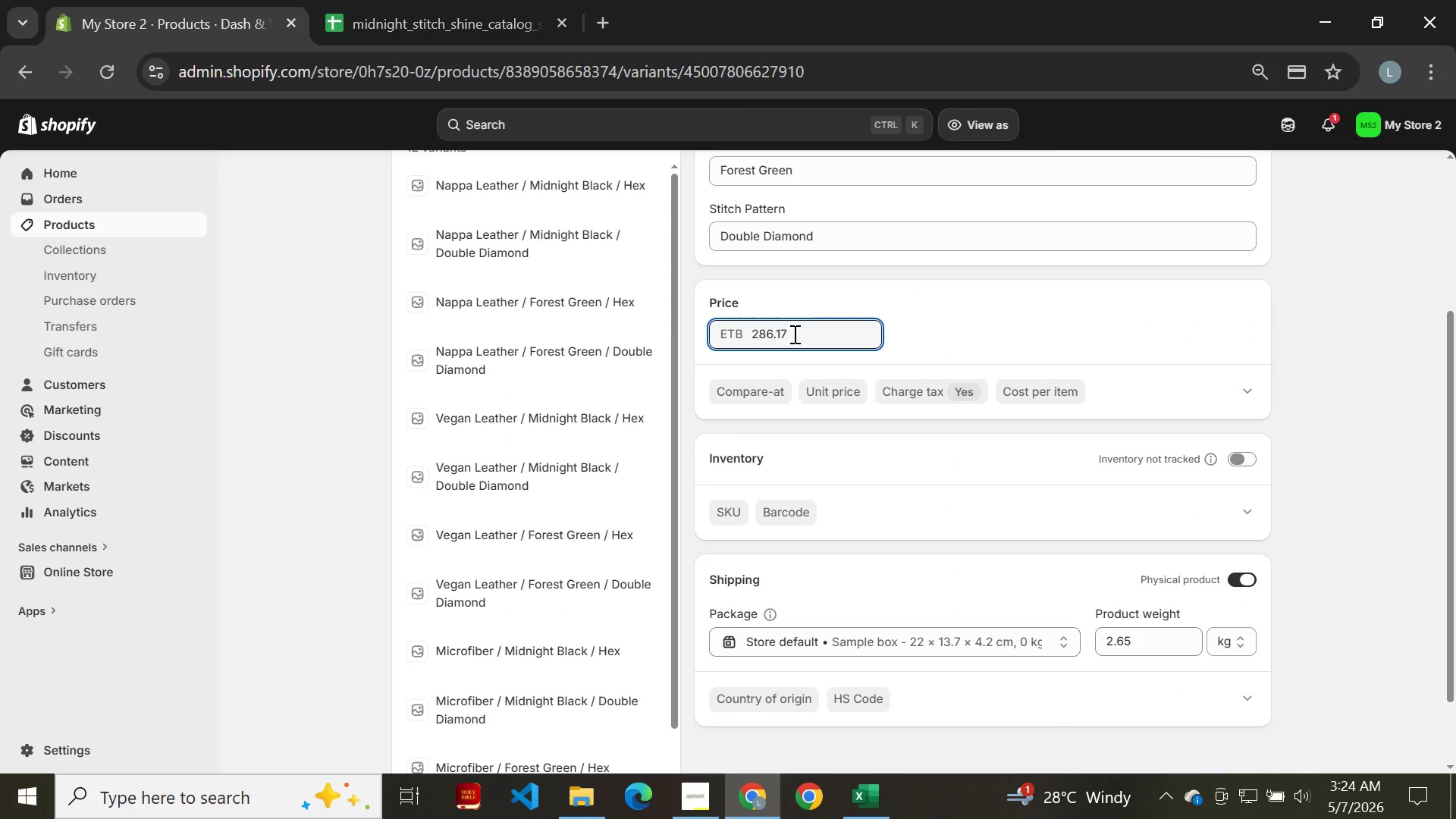 
key(Control+A)
 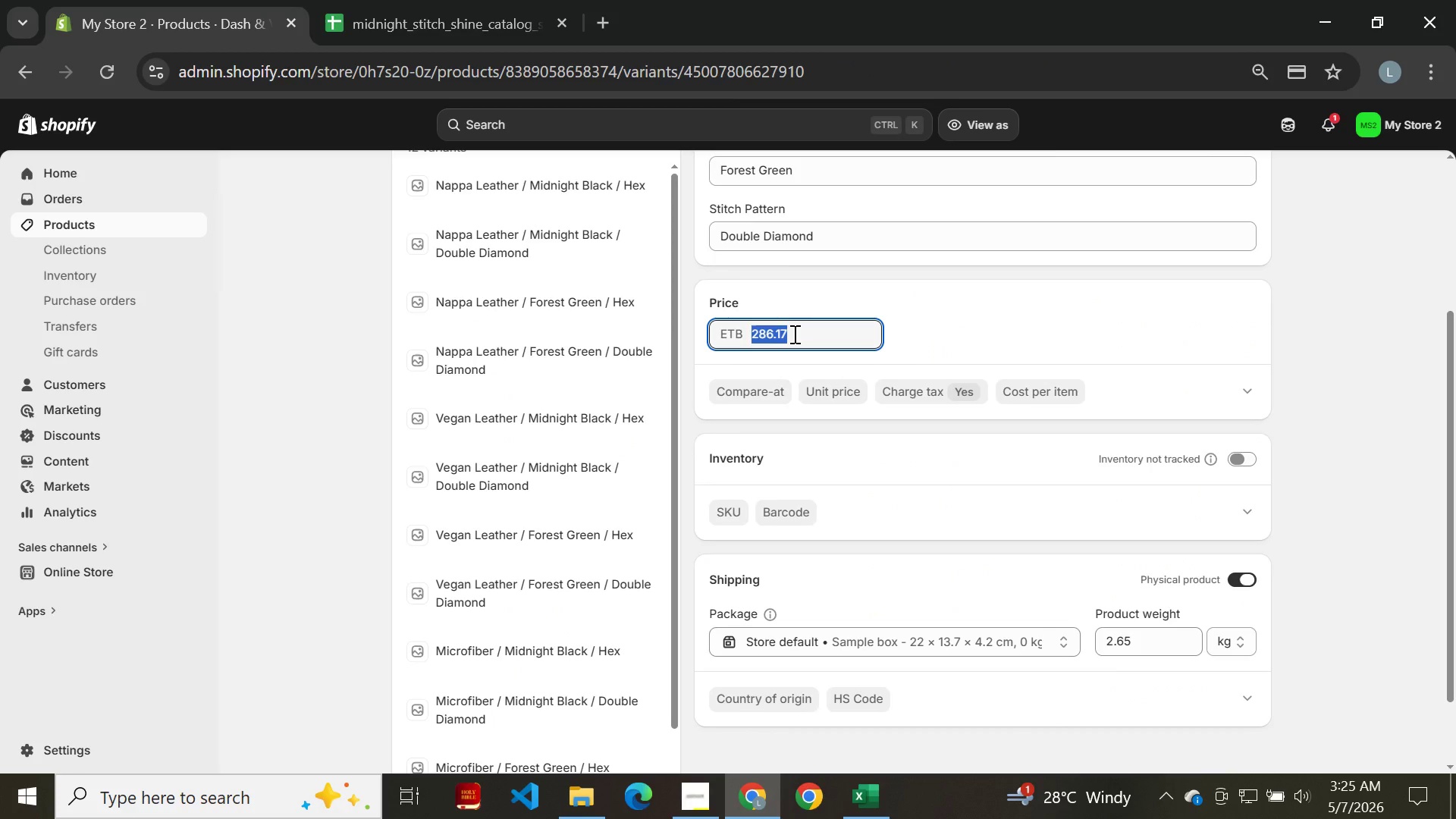 
key(Control+V)
 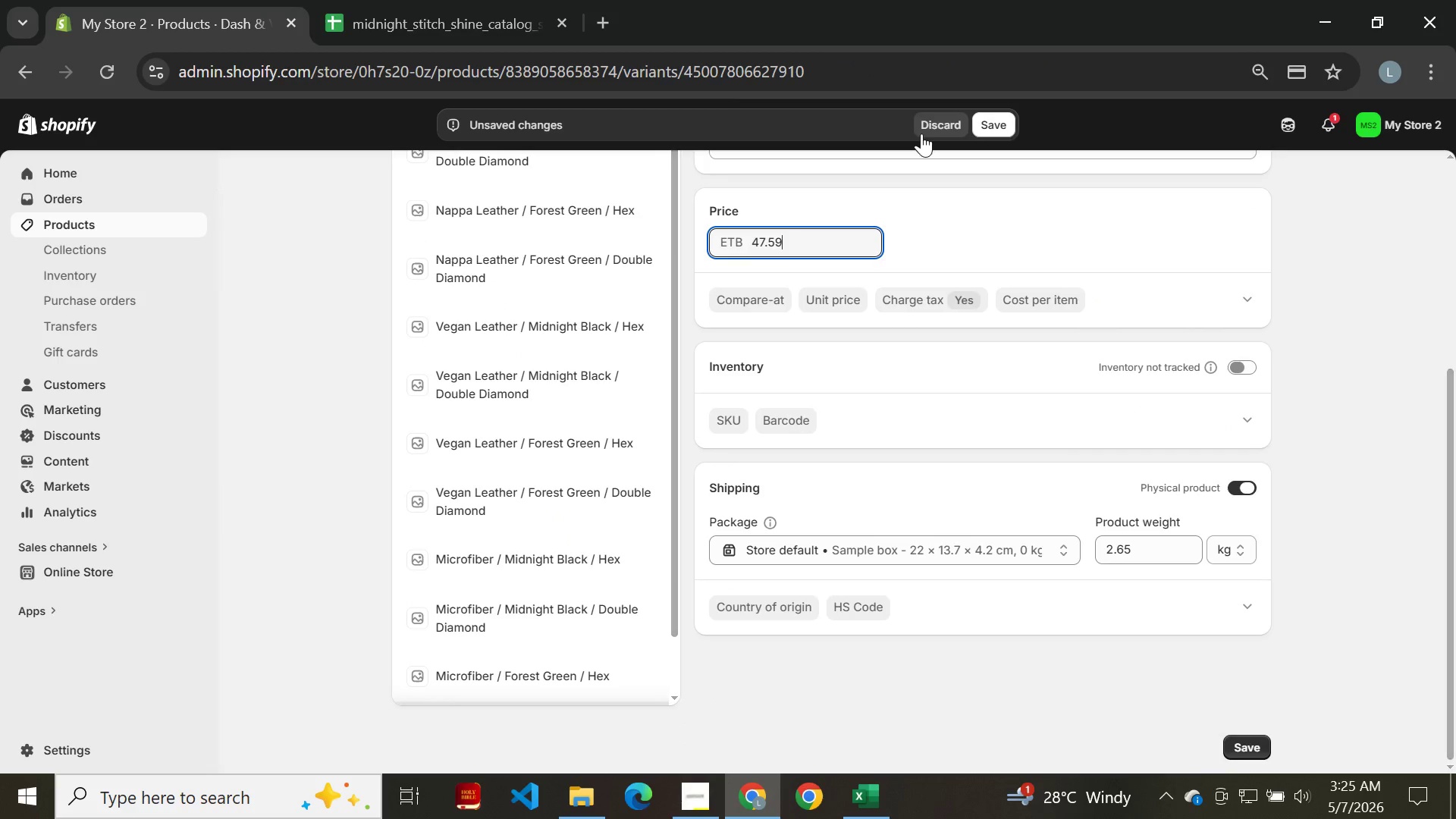 
left_click([994, 126])
 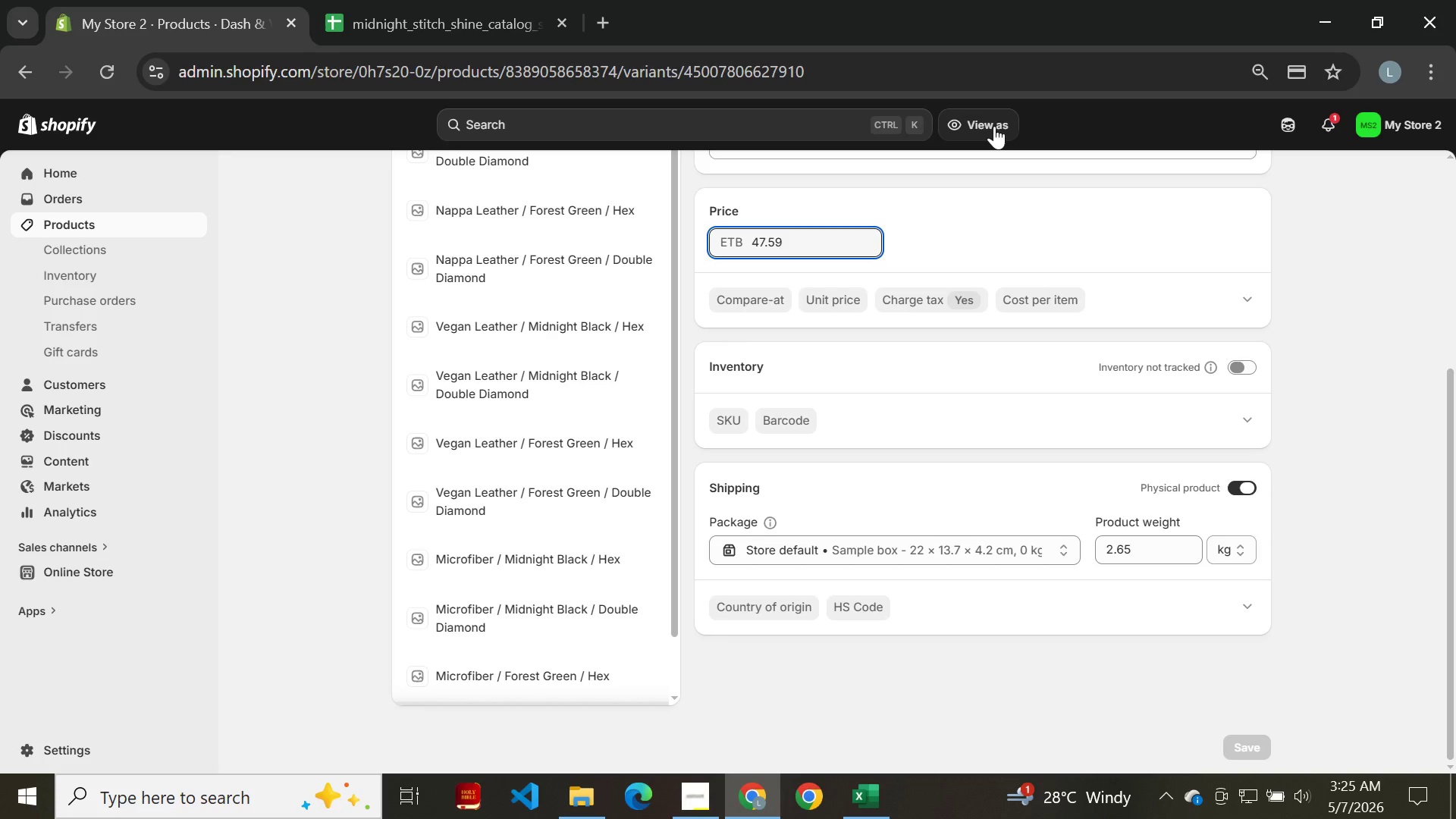 
wait(19.69)
 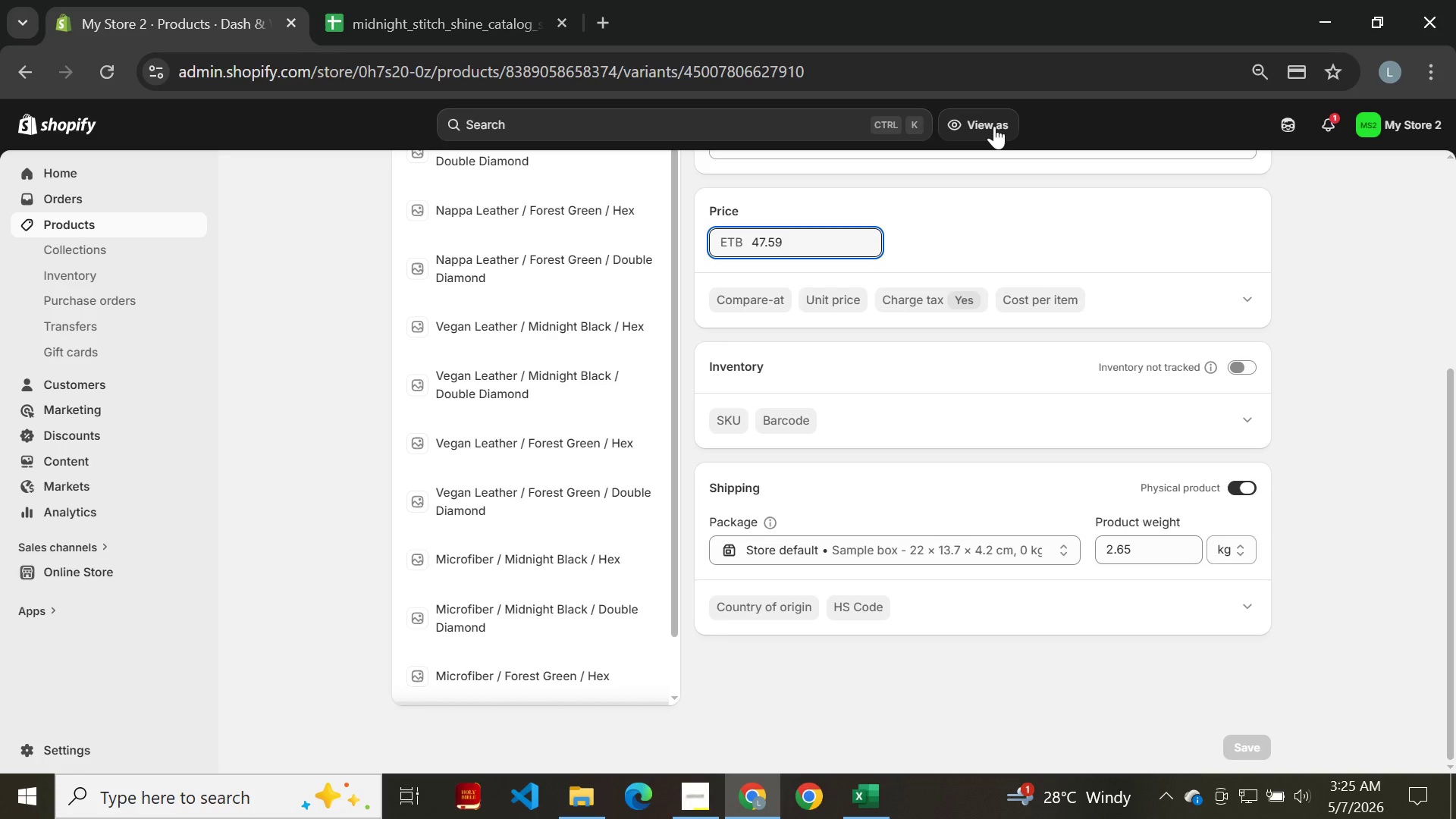 
left_click([479, 37])
 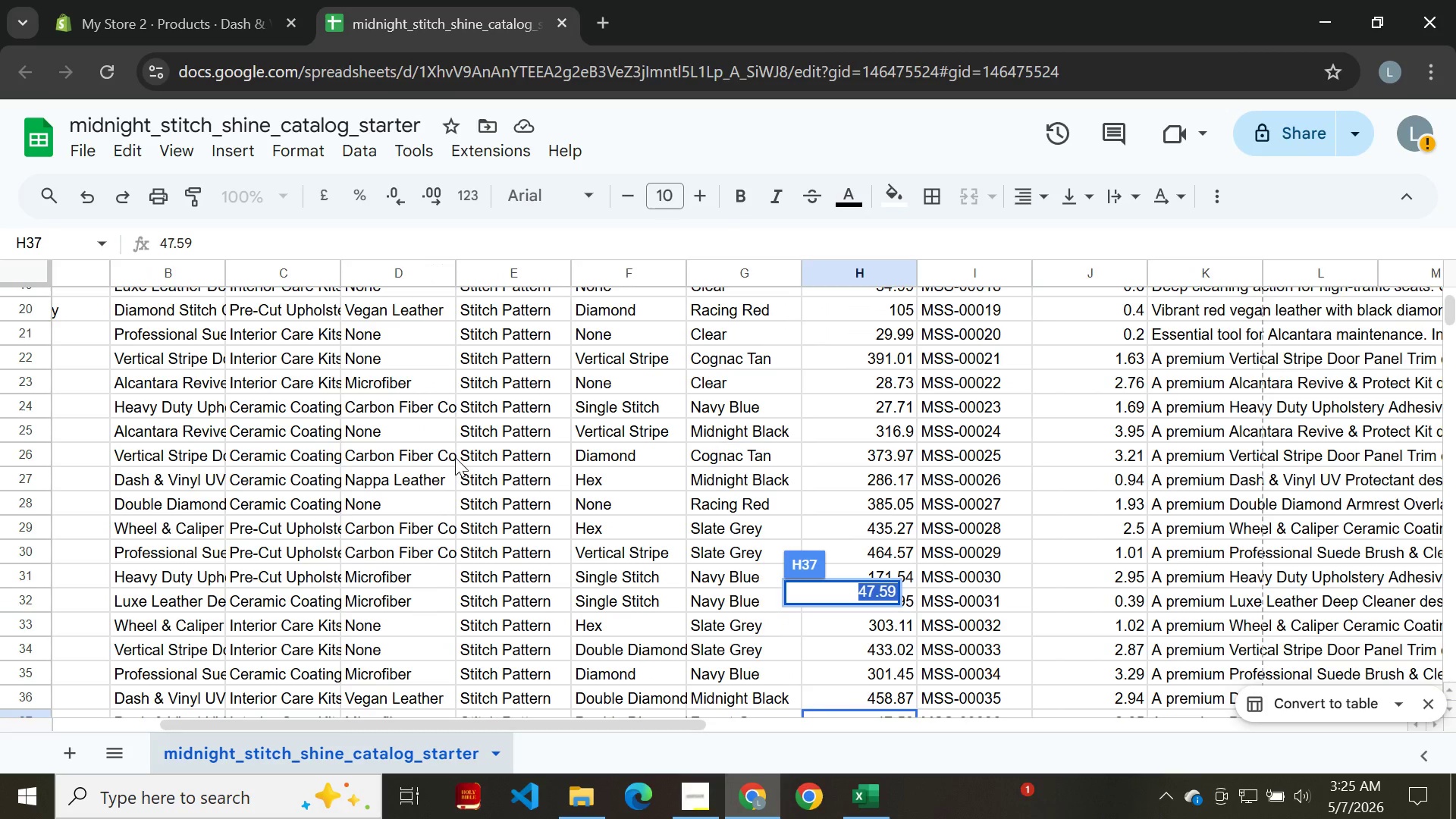 
wait(8.58)
 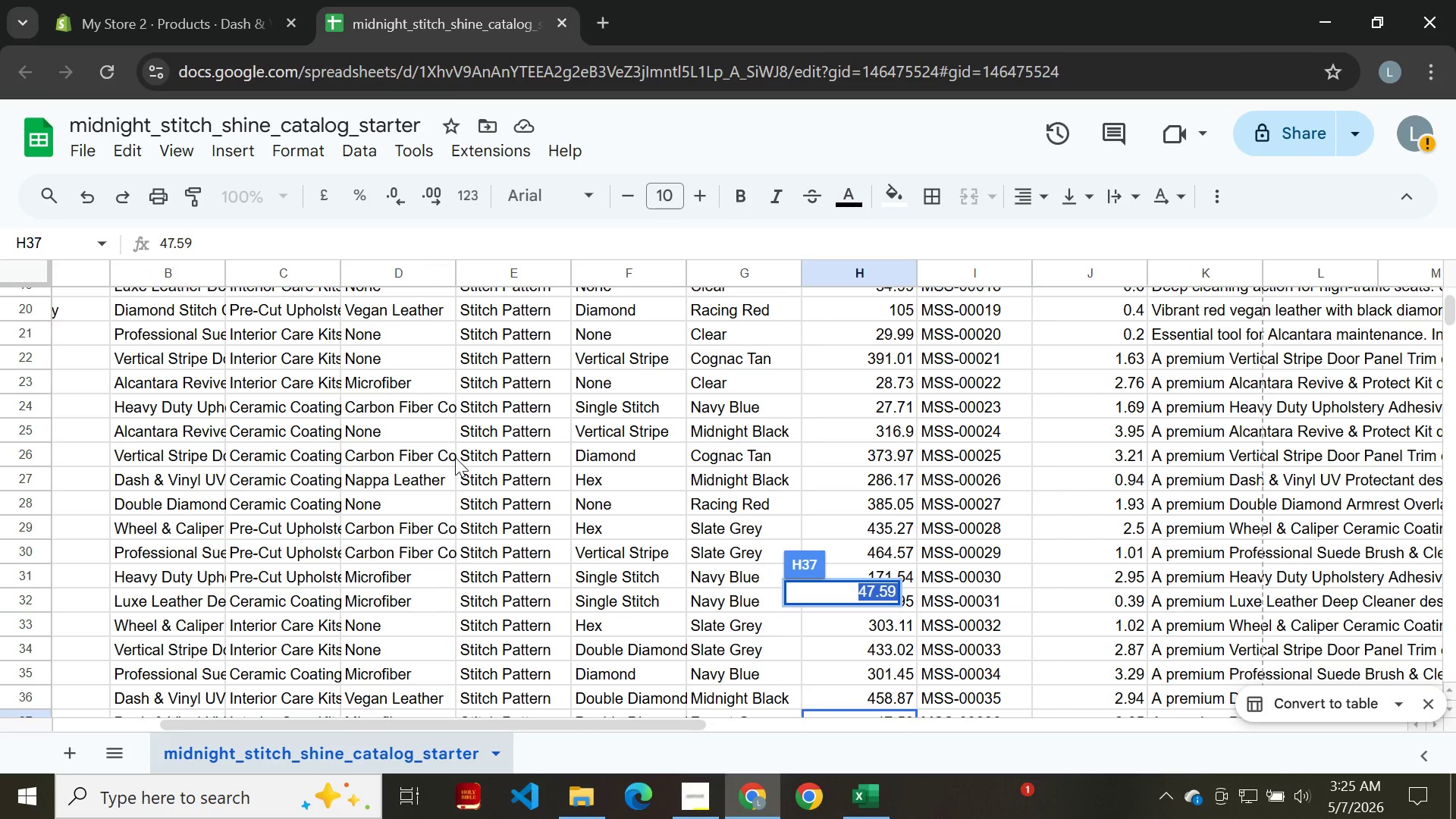 
left_click([470, 508])
 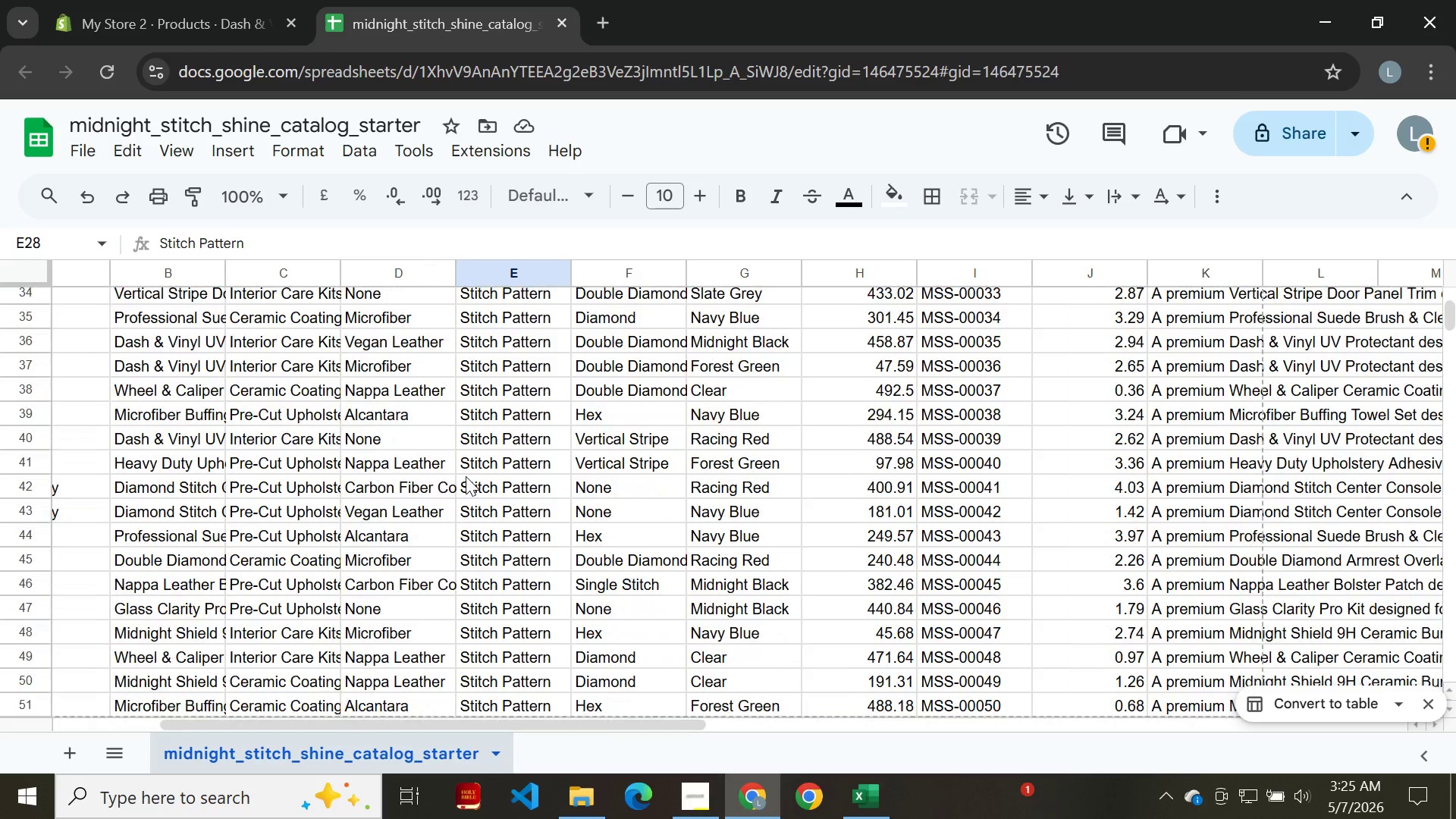 
left_click([183, 10])
 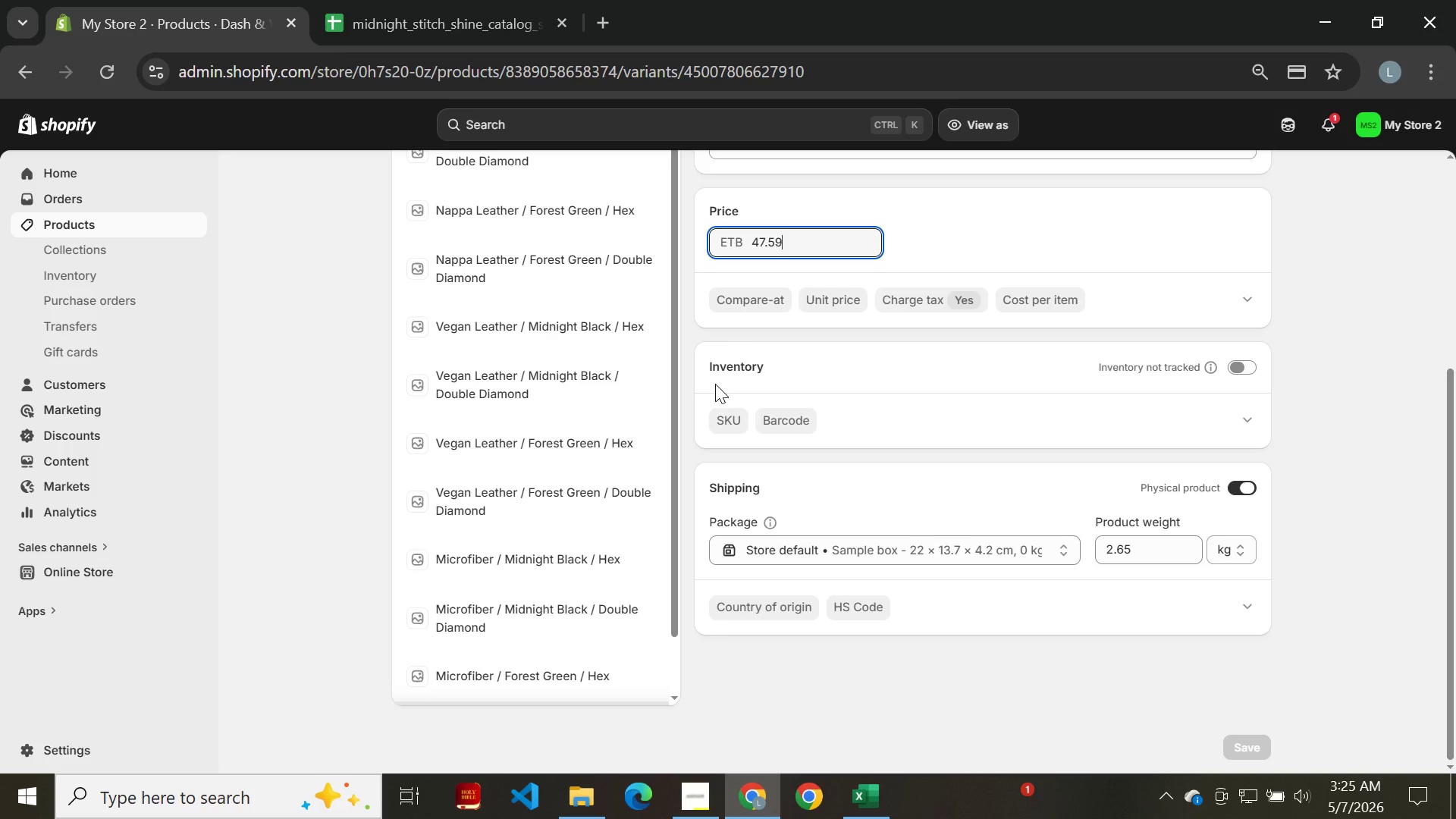 
wait(10.44)
 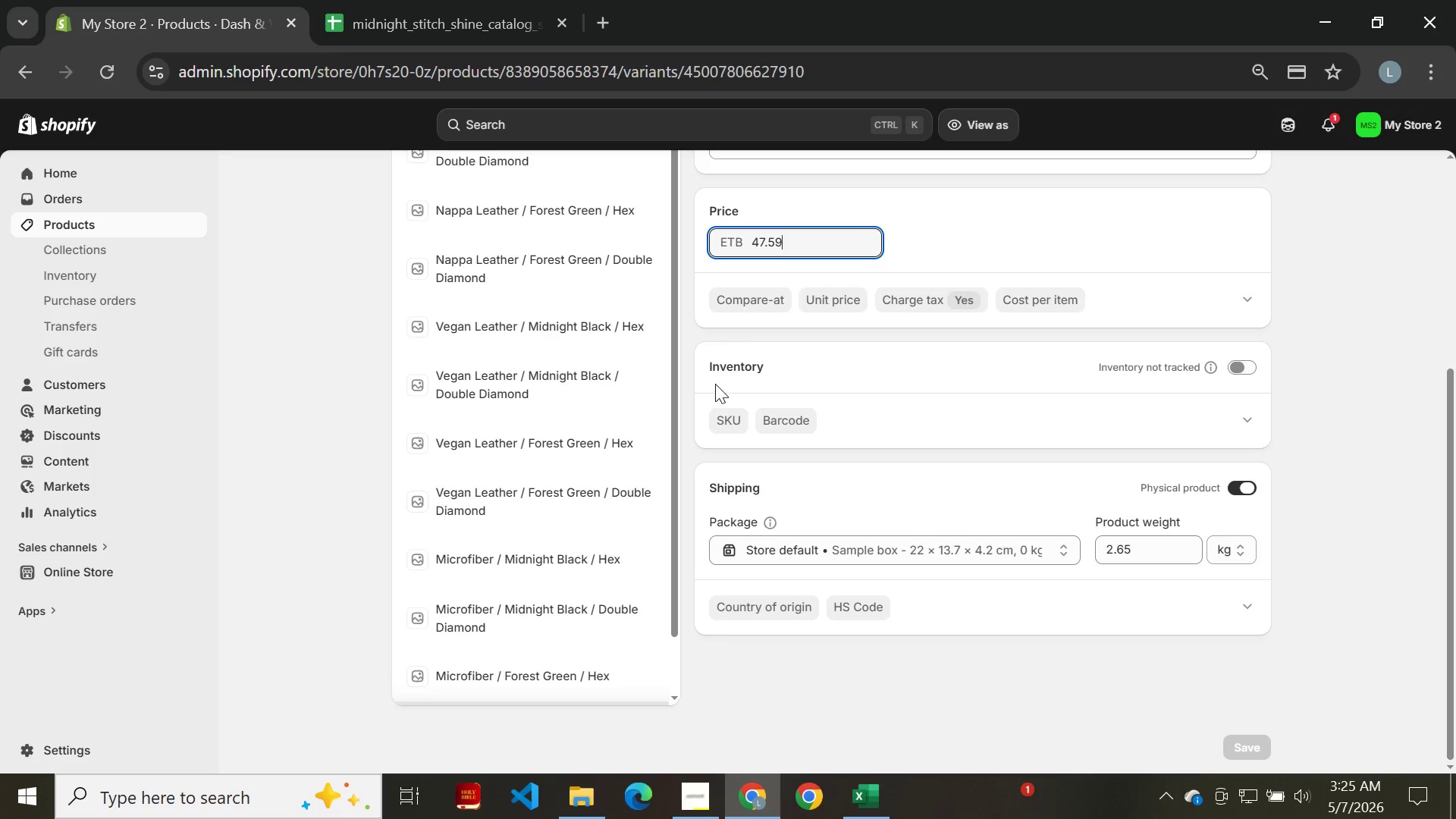 
left_click([1191, 554])
 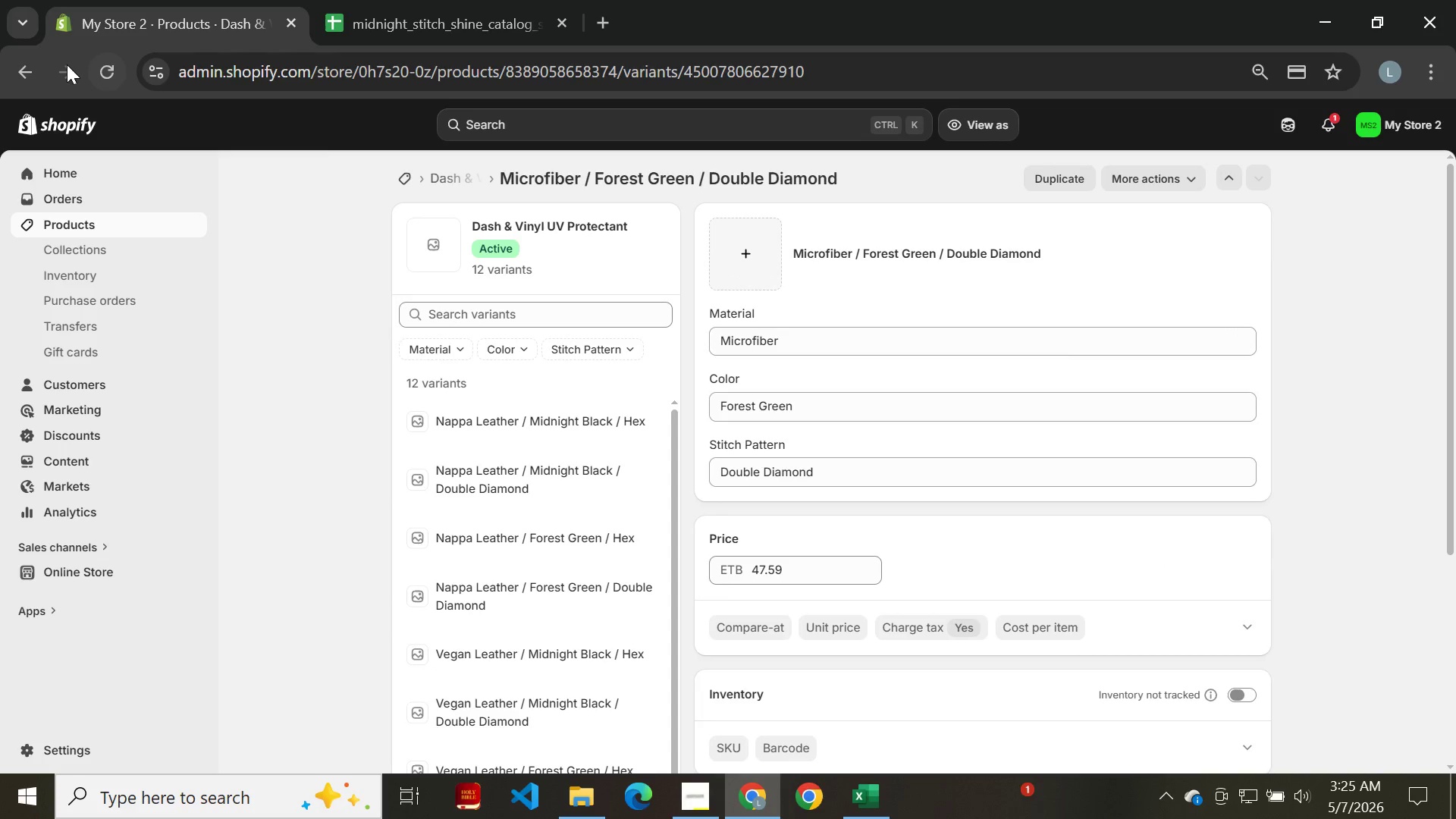 
left_click([36, 64])
 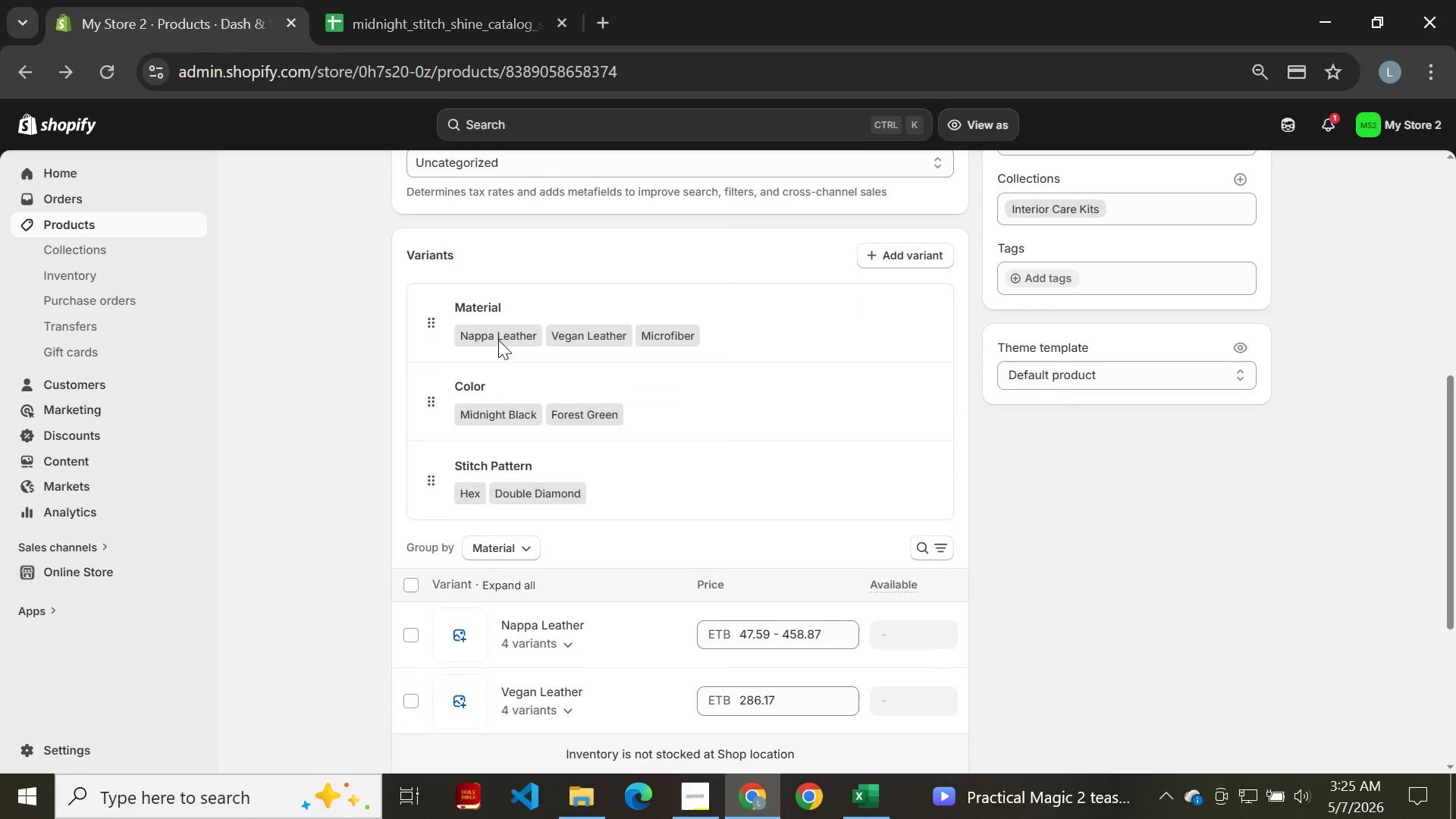 
wait(11.12)
 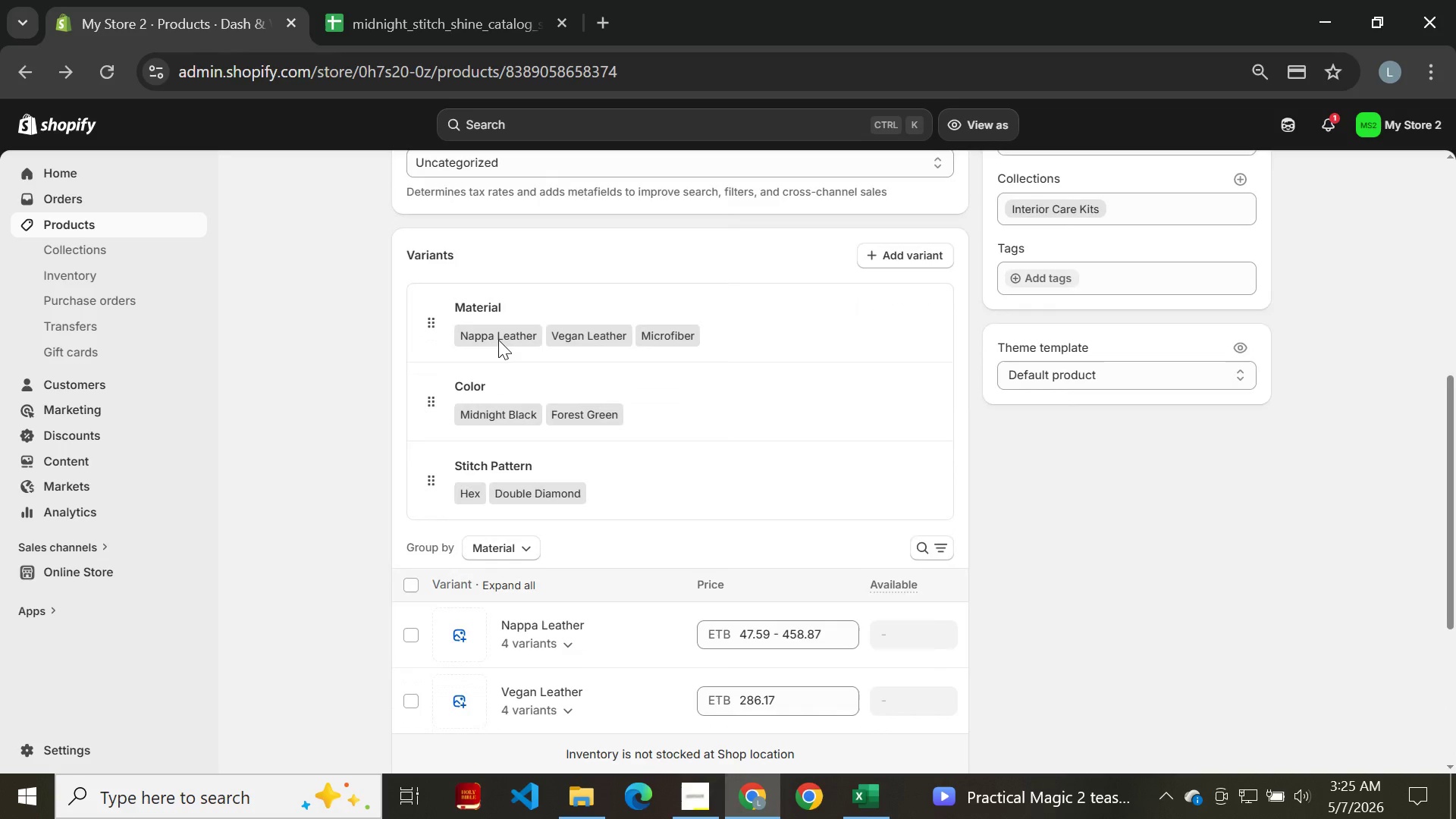 
left_click([442, 25])
 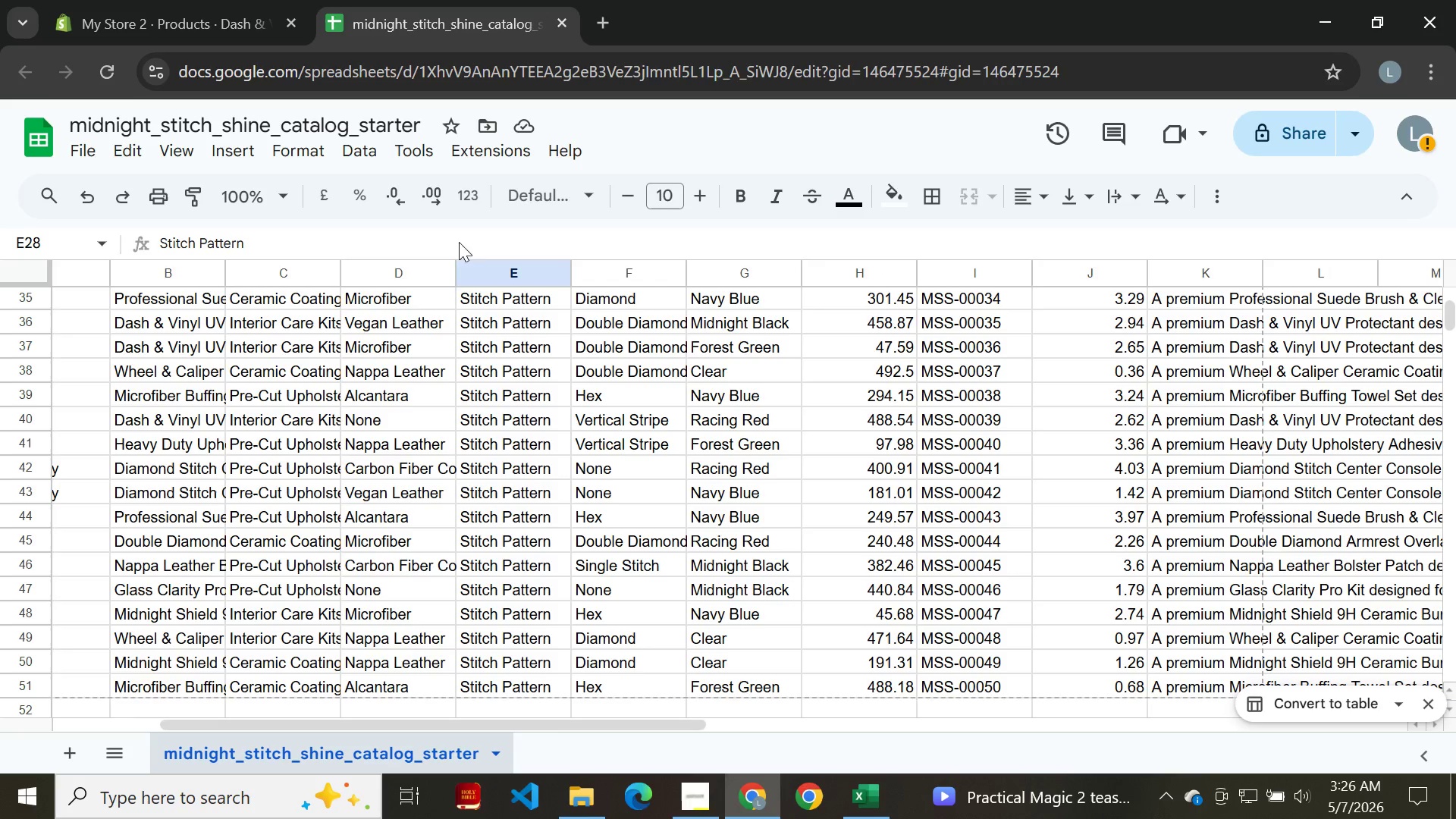 
mouse_move([481, 472])
 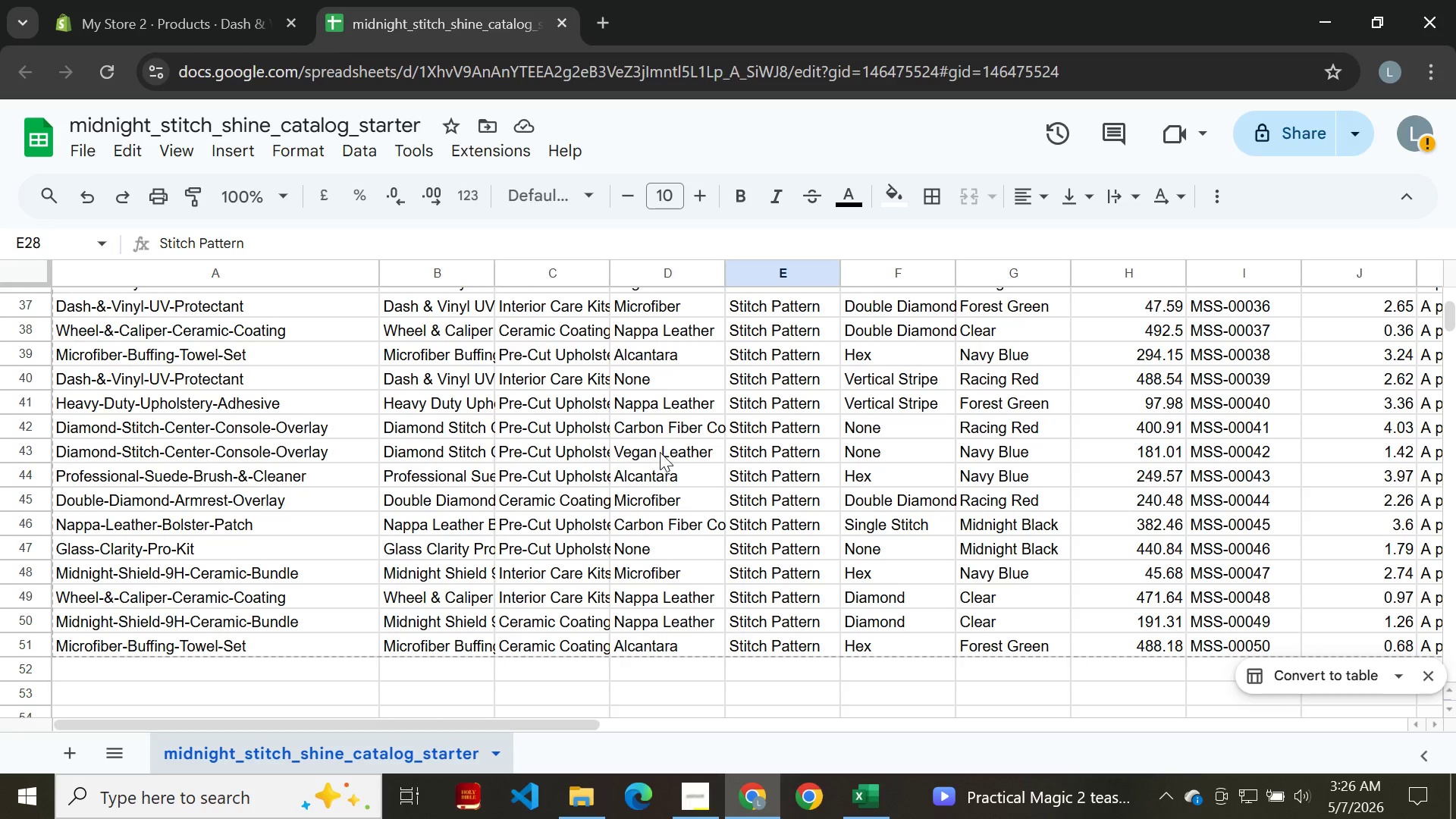 
wait(8.51)
 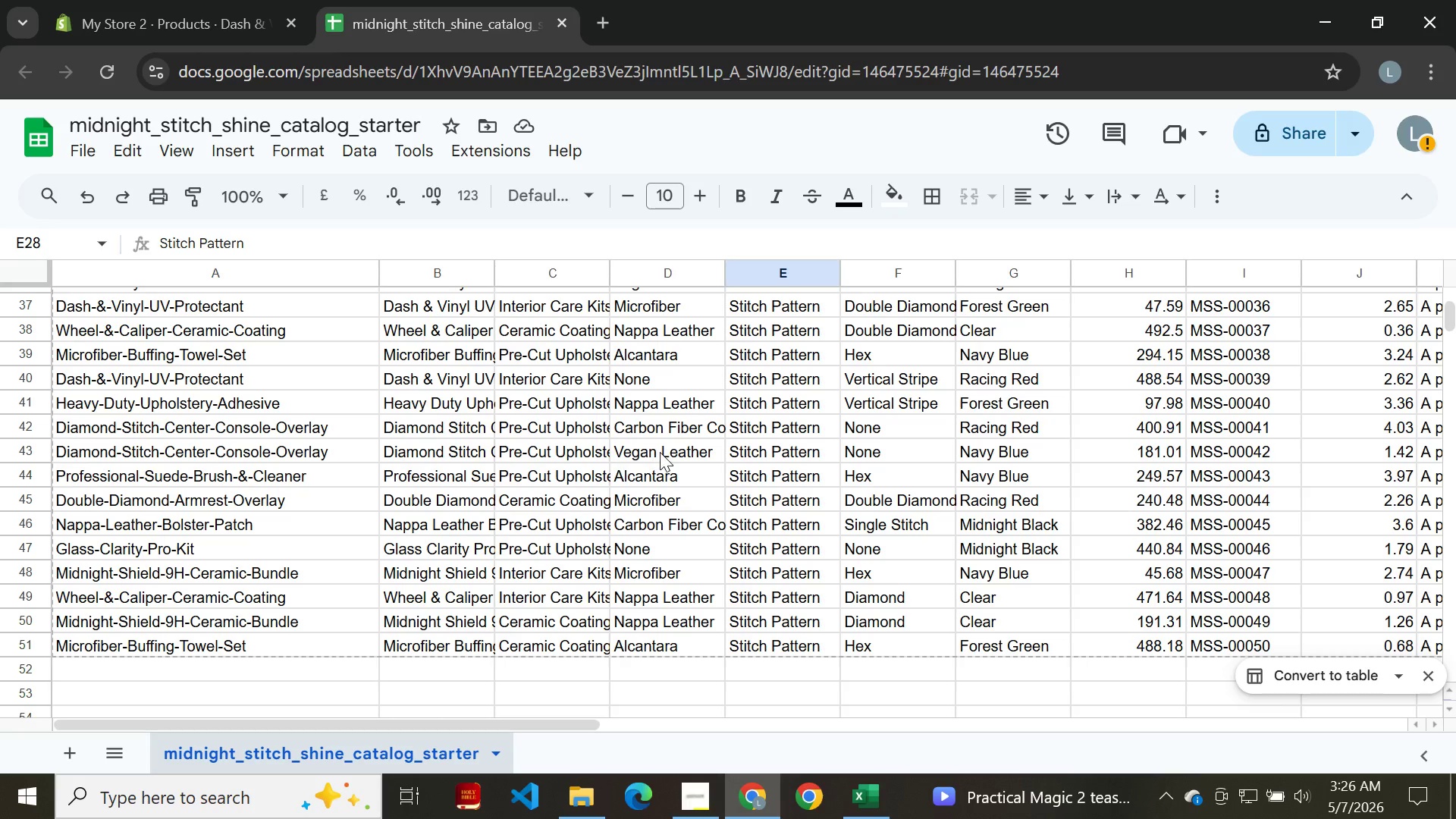 
mouse_move([689, 375])
 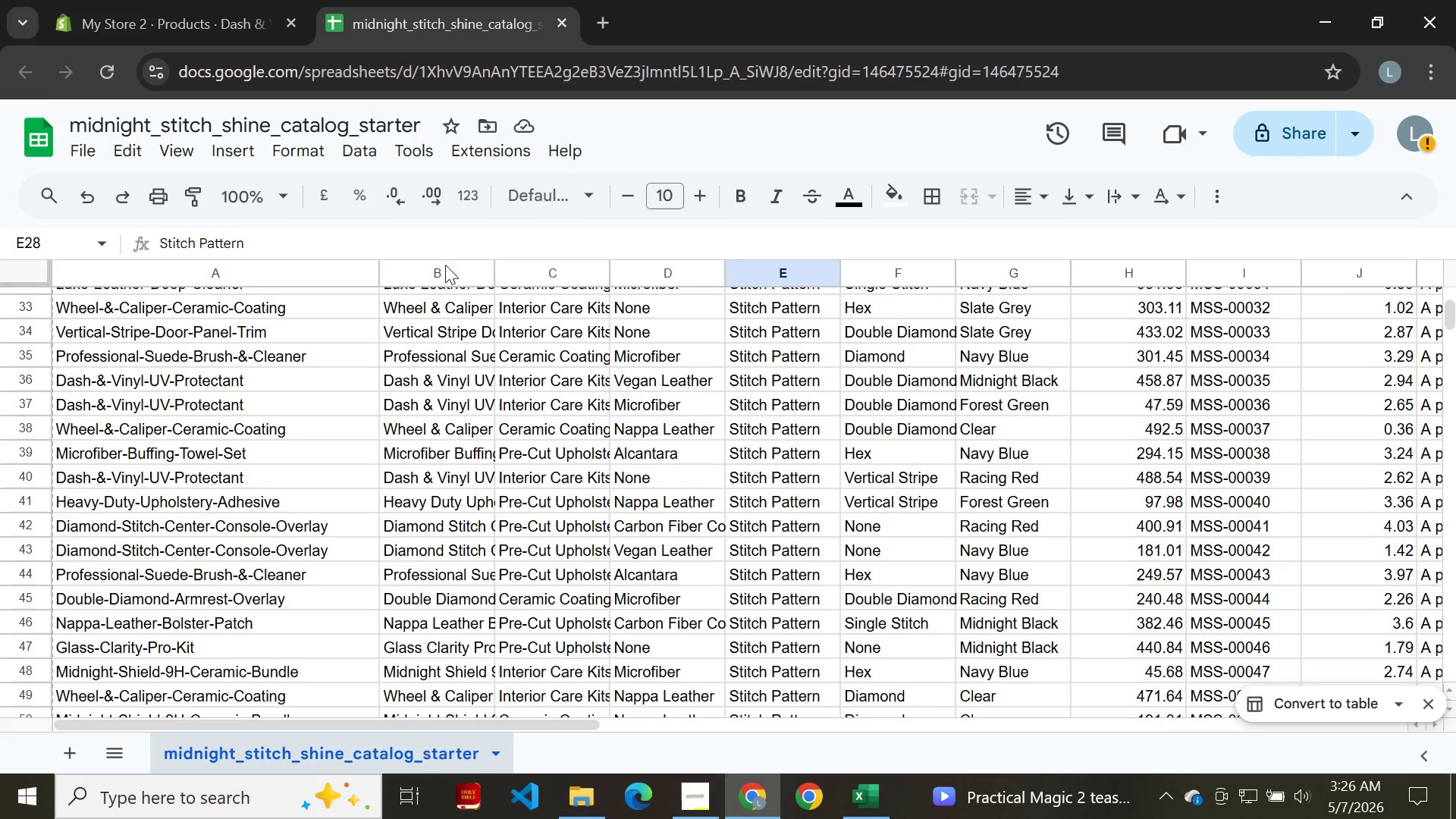 
left_click([211, 19])
 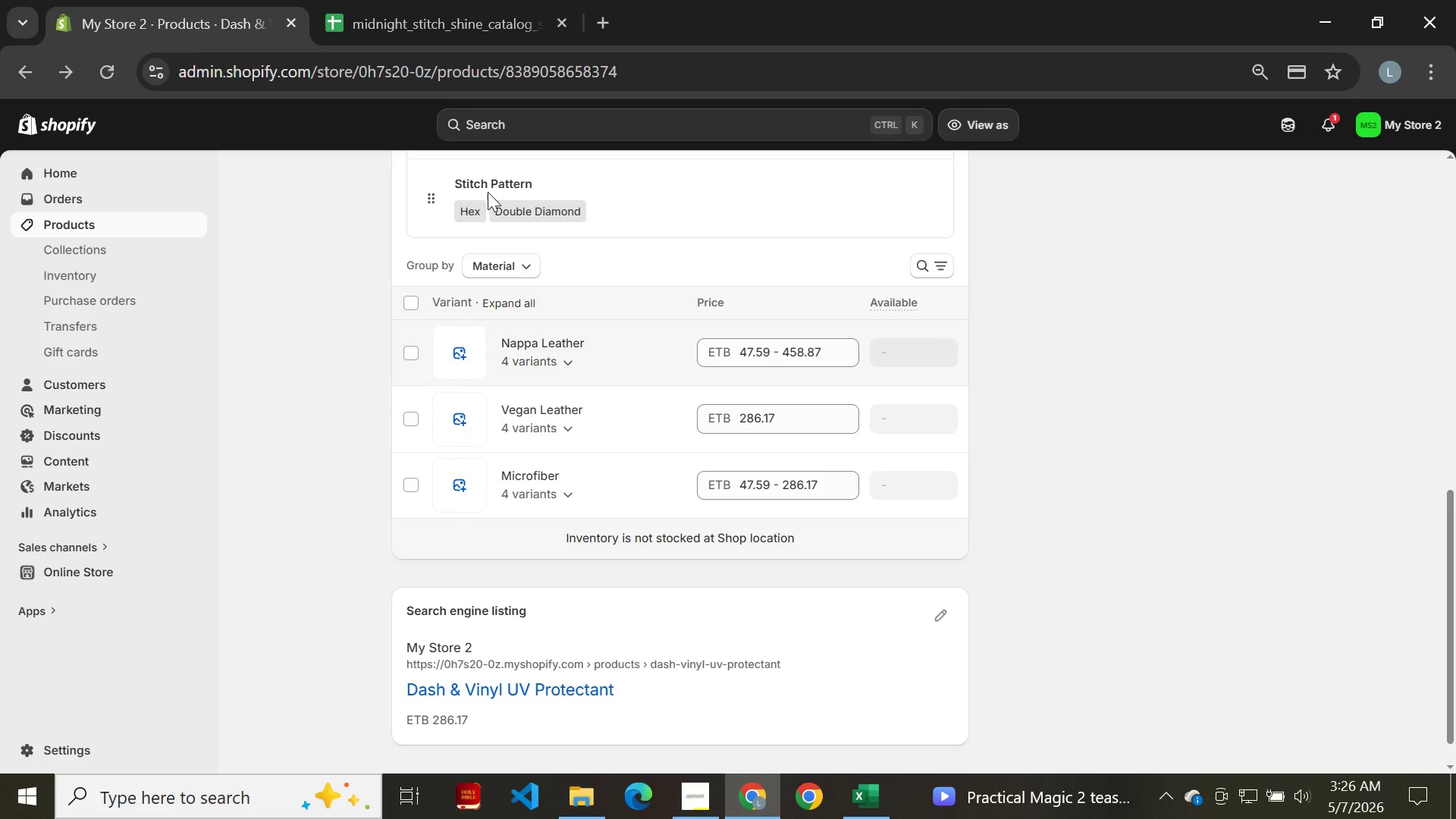 
left_click([458, 6])
 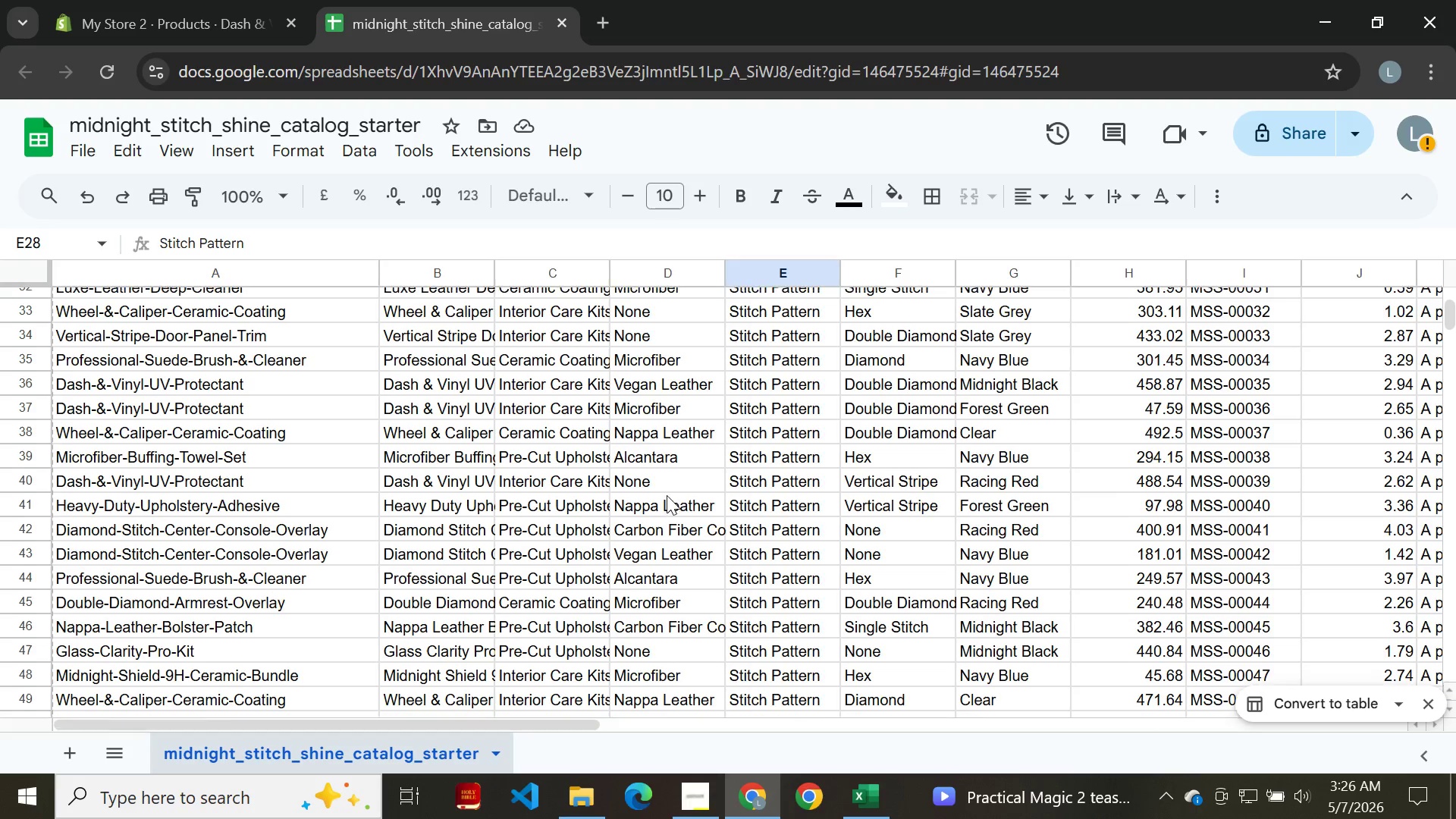 
wait(9.22)
 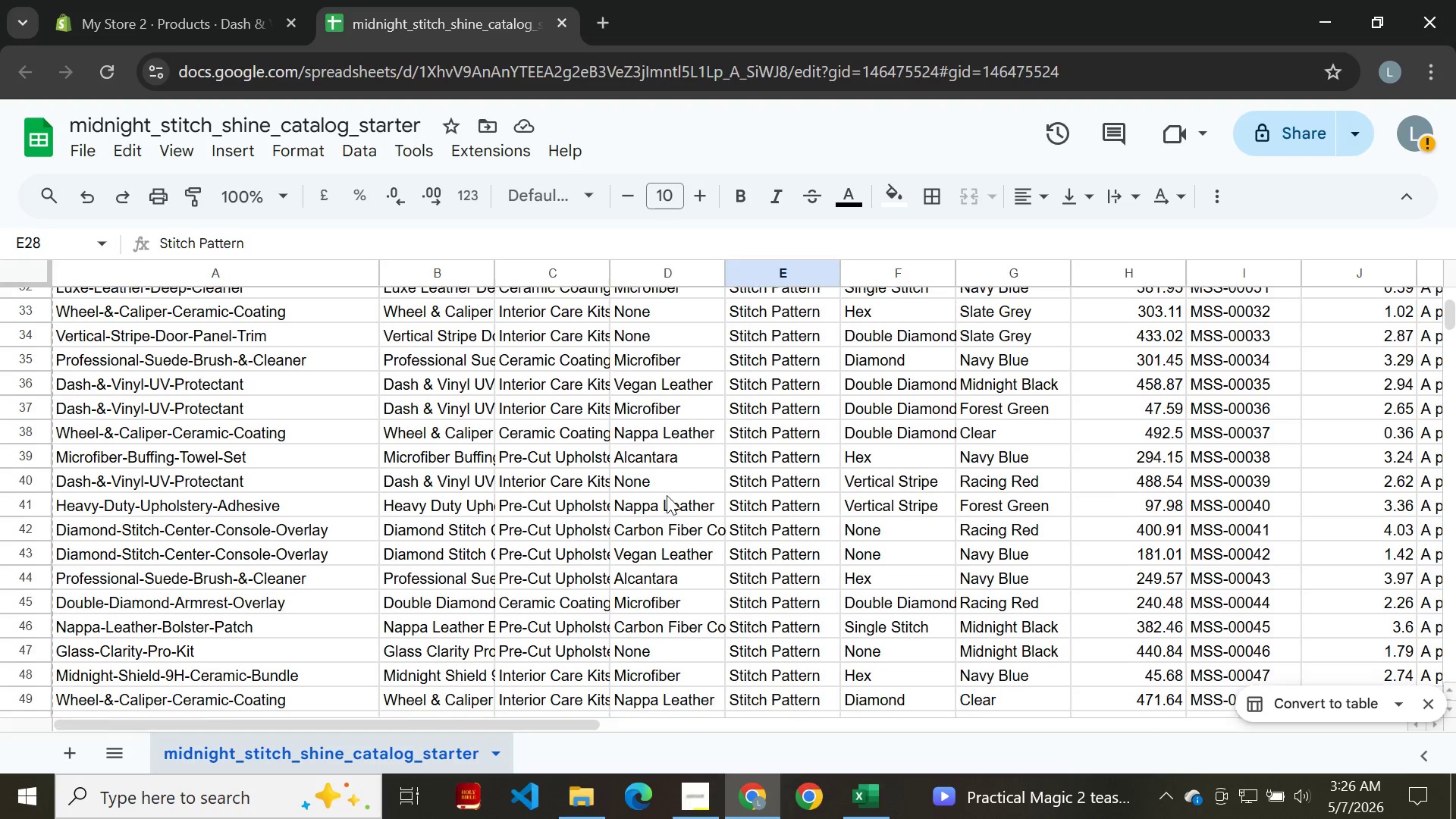 
left_click([202, 31])
 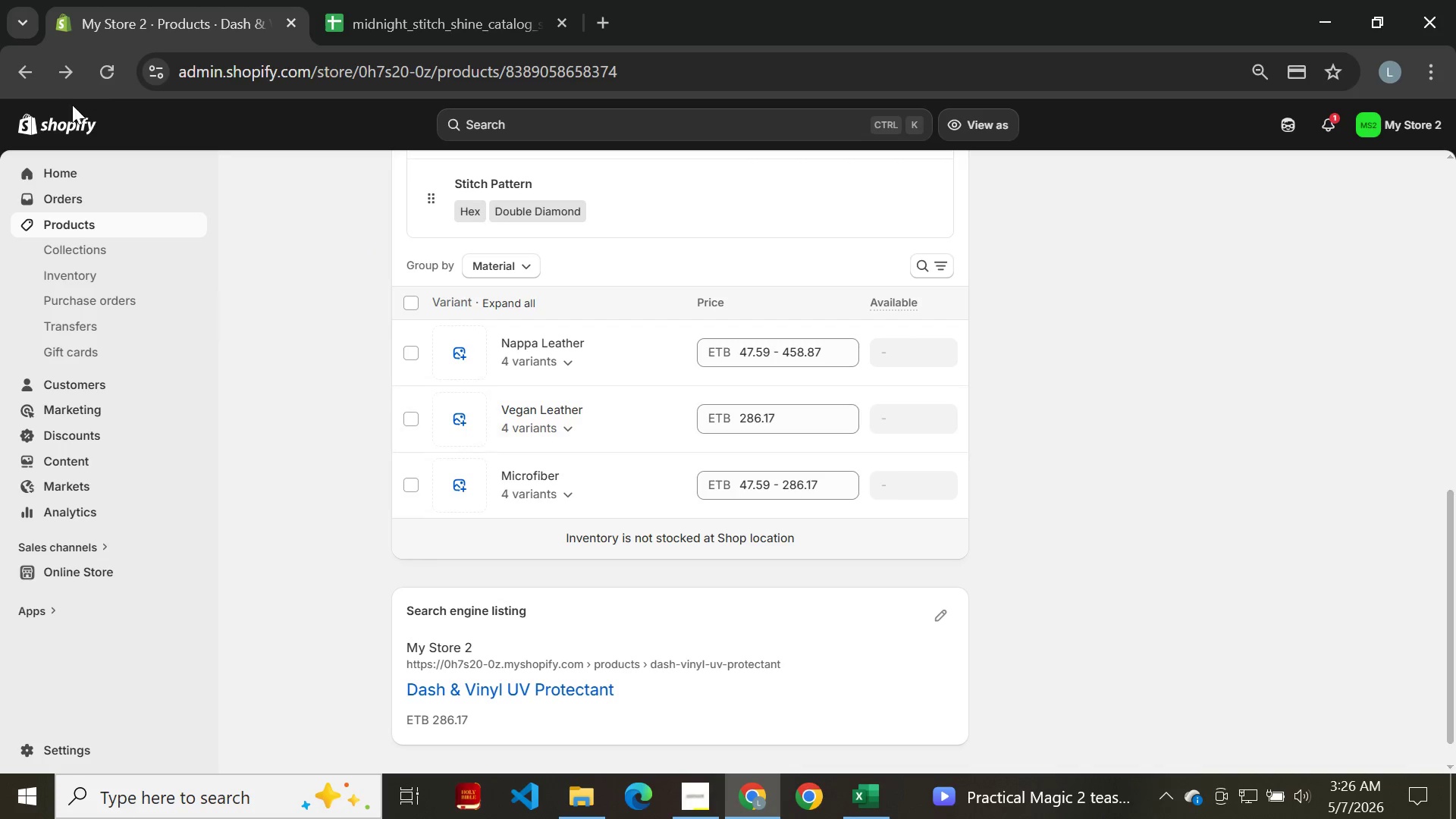 
left_click([11, 58])
 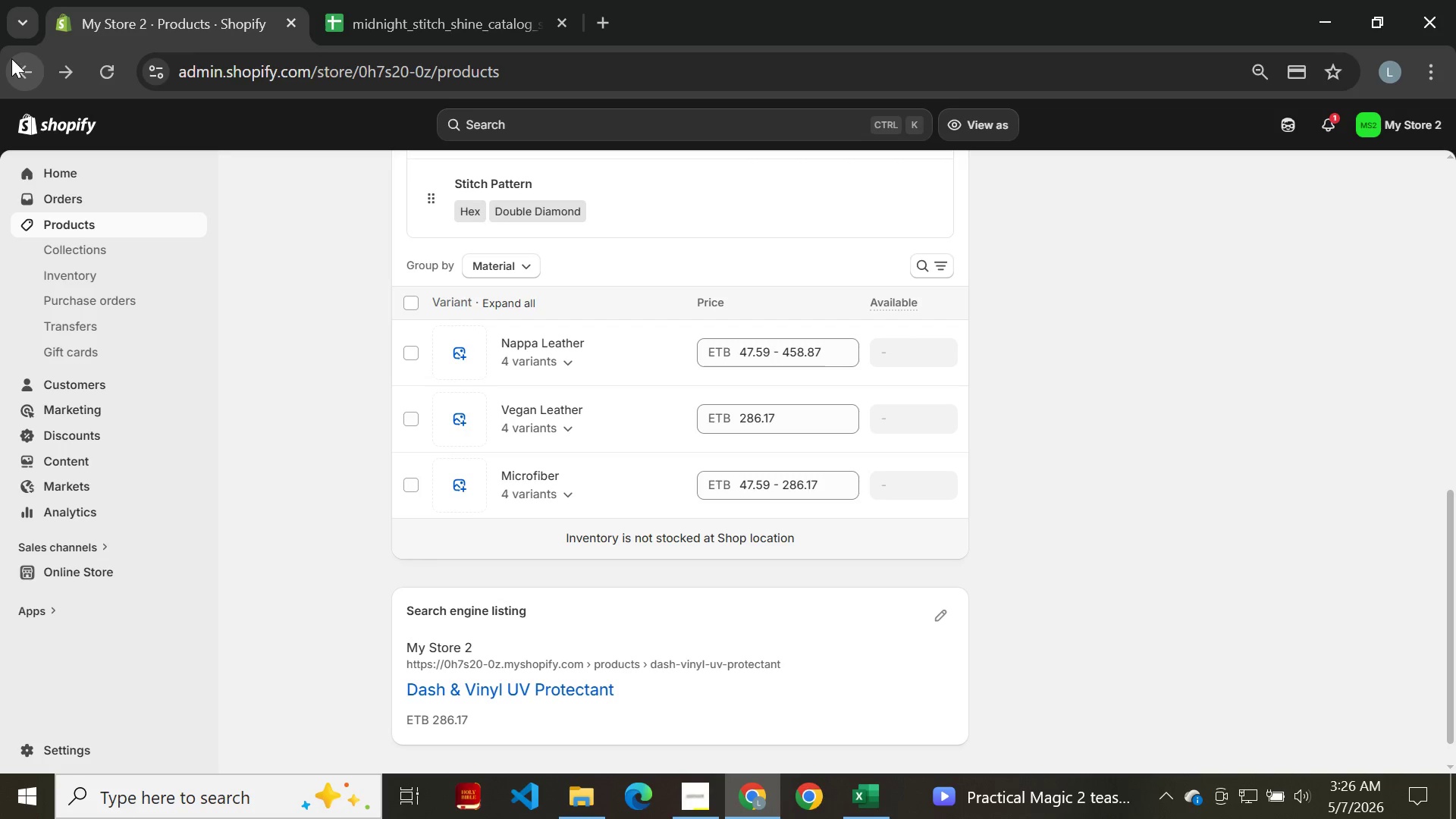 
mouse_move([322, 447])
 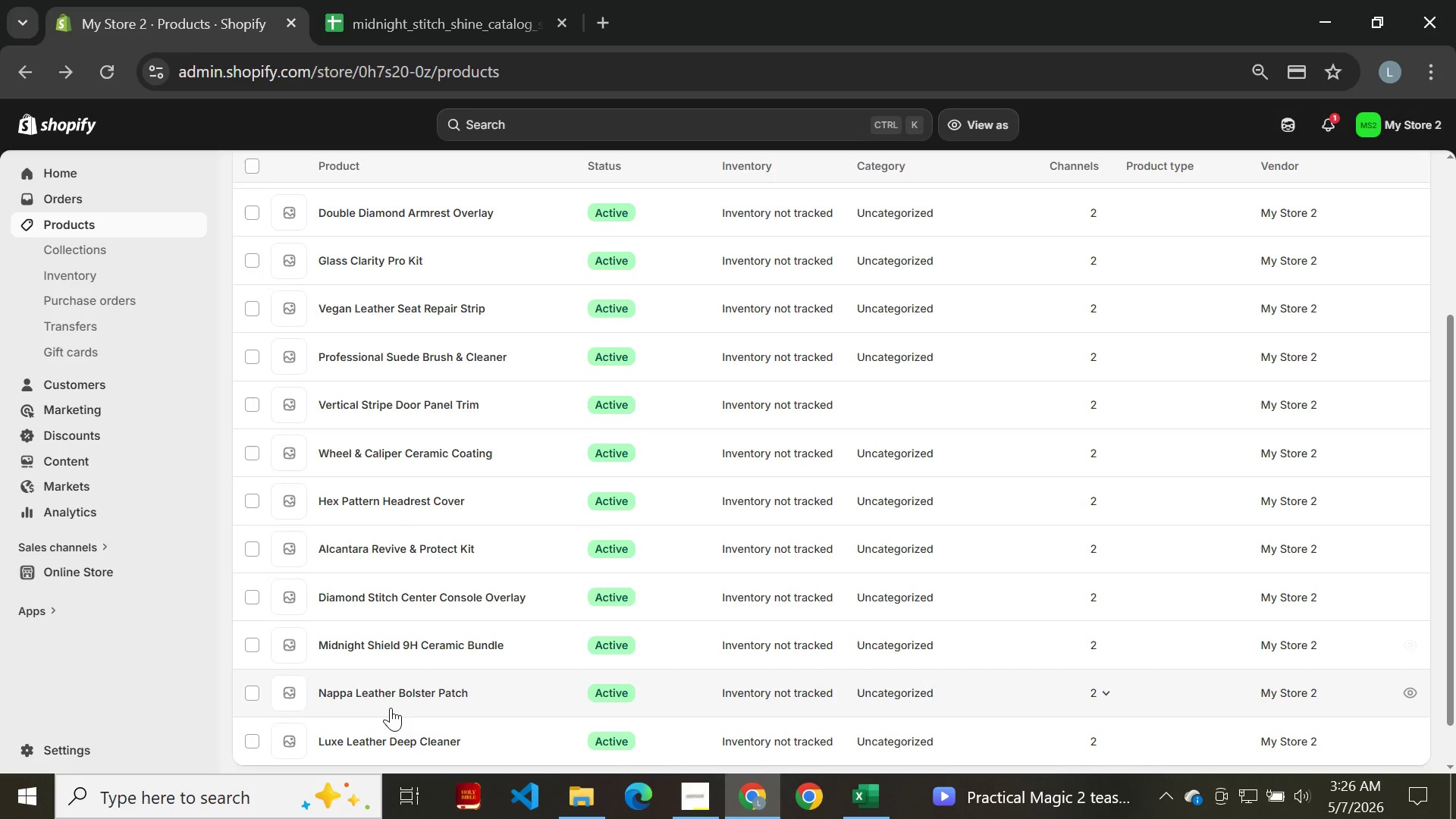 
left_click([395, 688])
 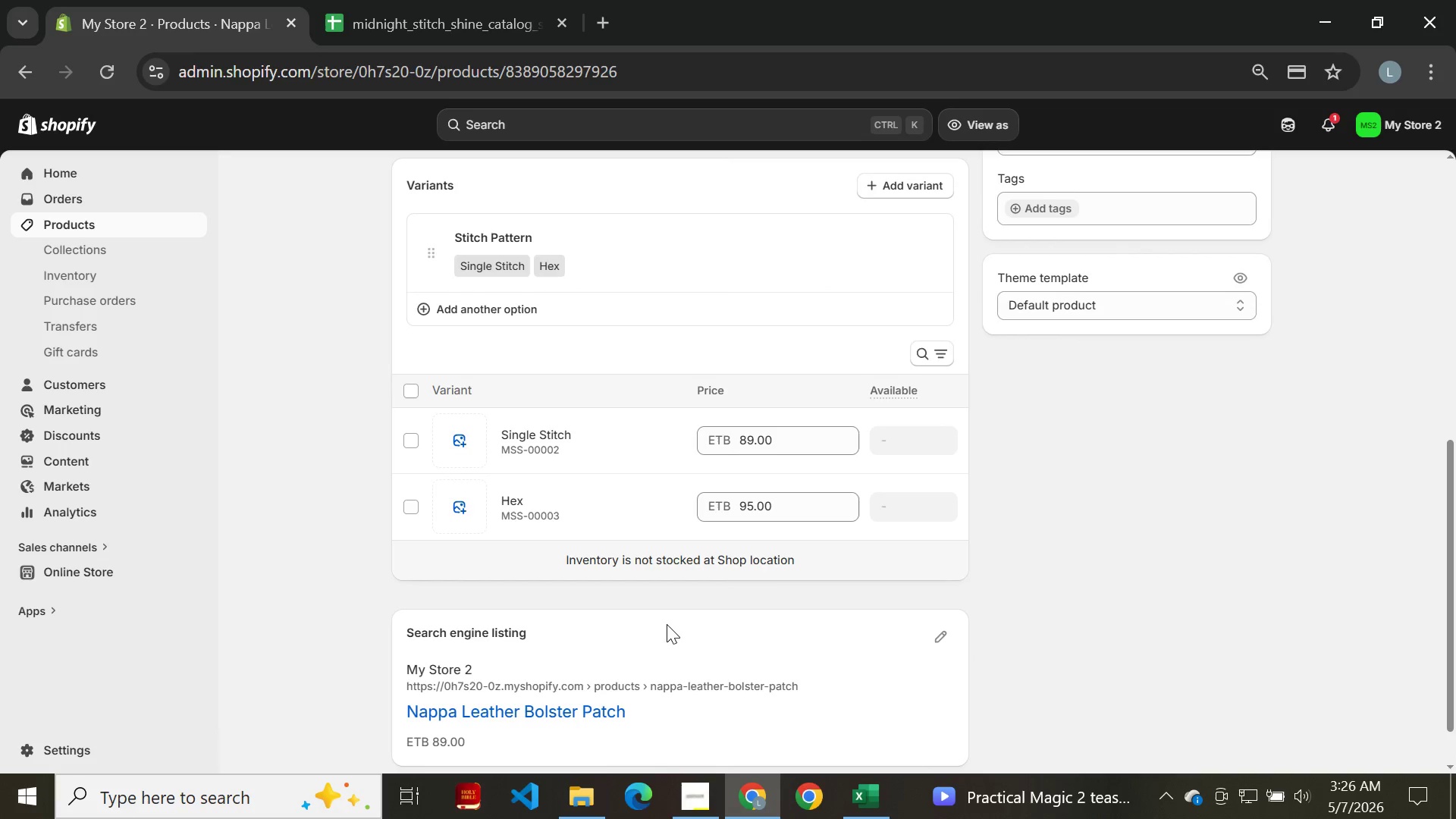 
wait(8.7)
 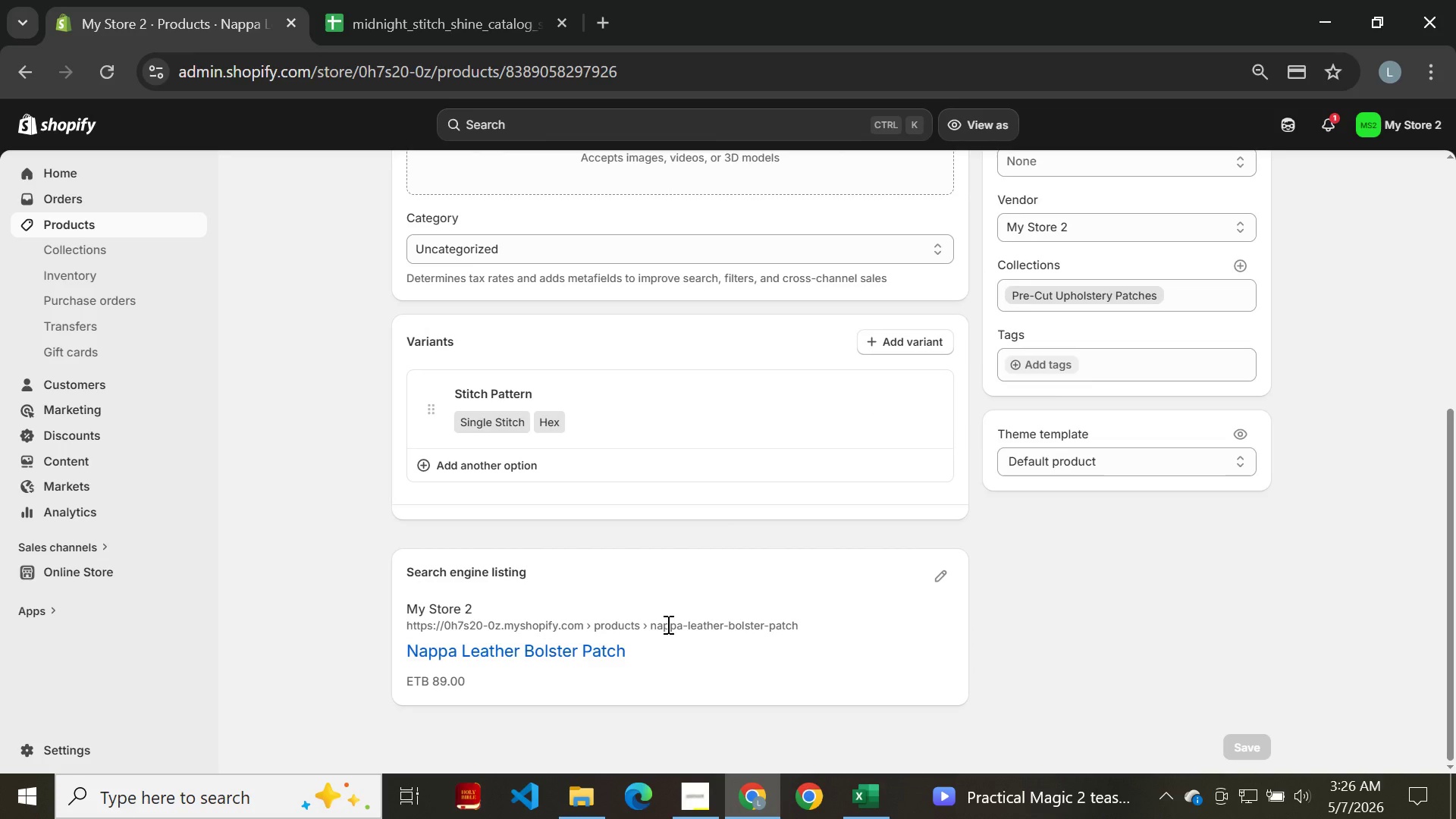 
key(Meta+PrintScreen)
 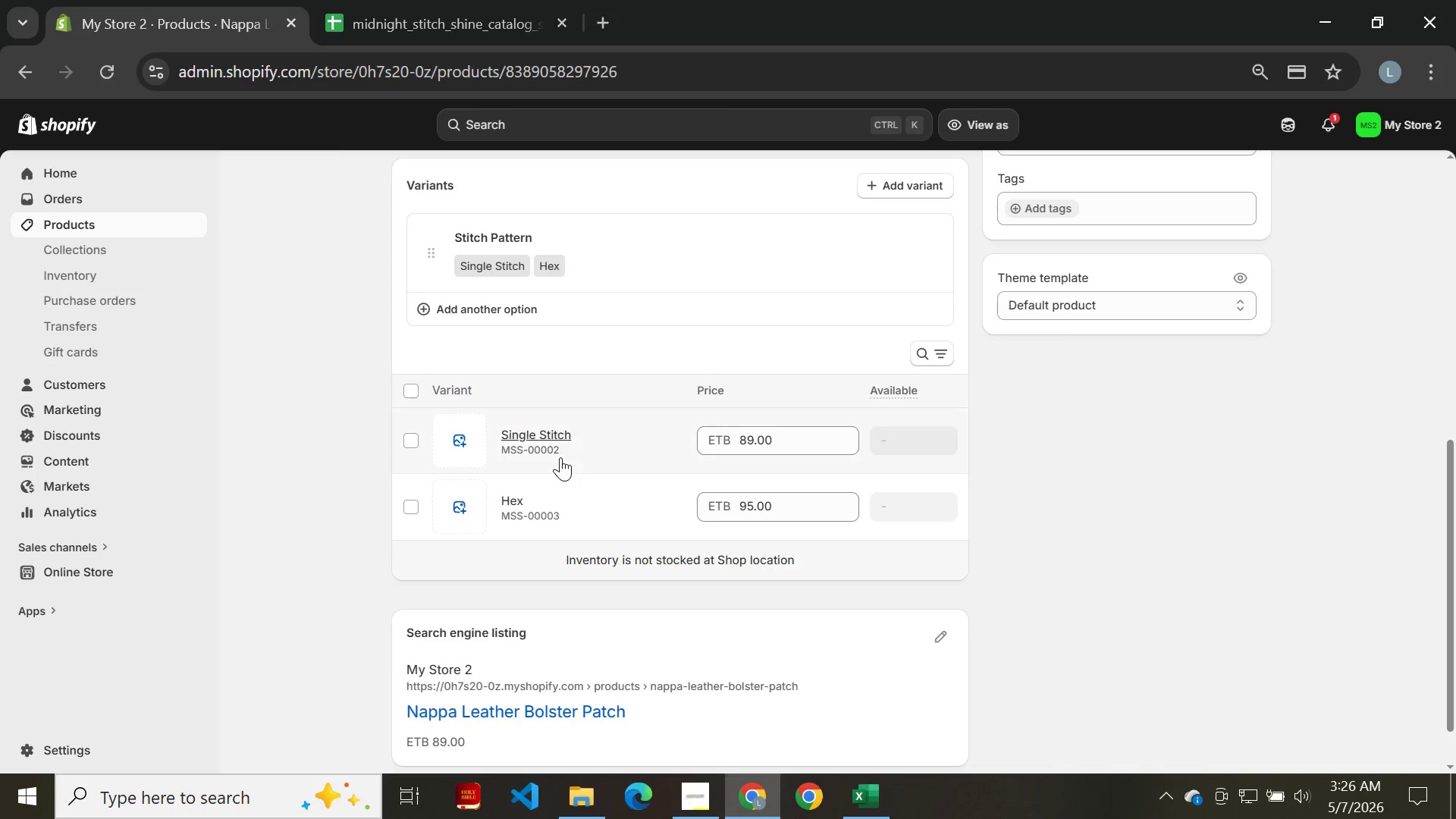 
left_click([544, 454])
 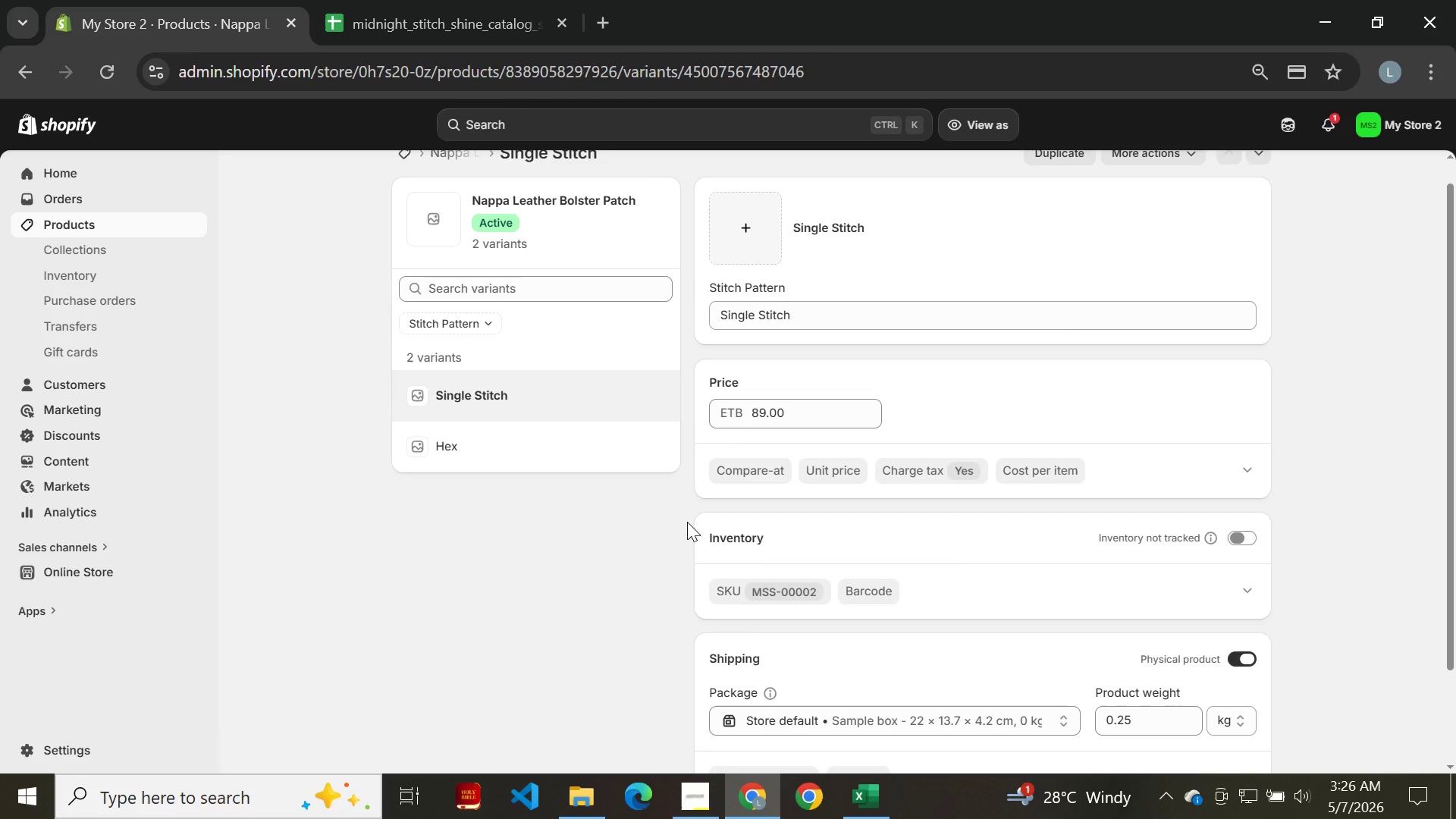 
wait(7.62)
 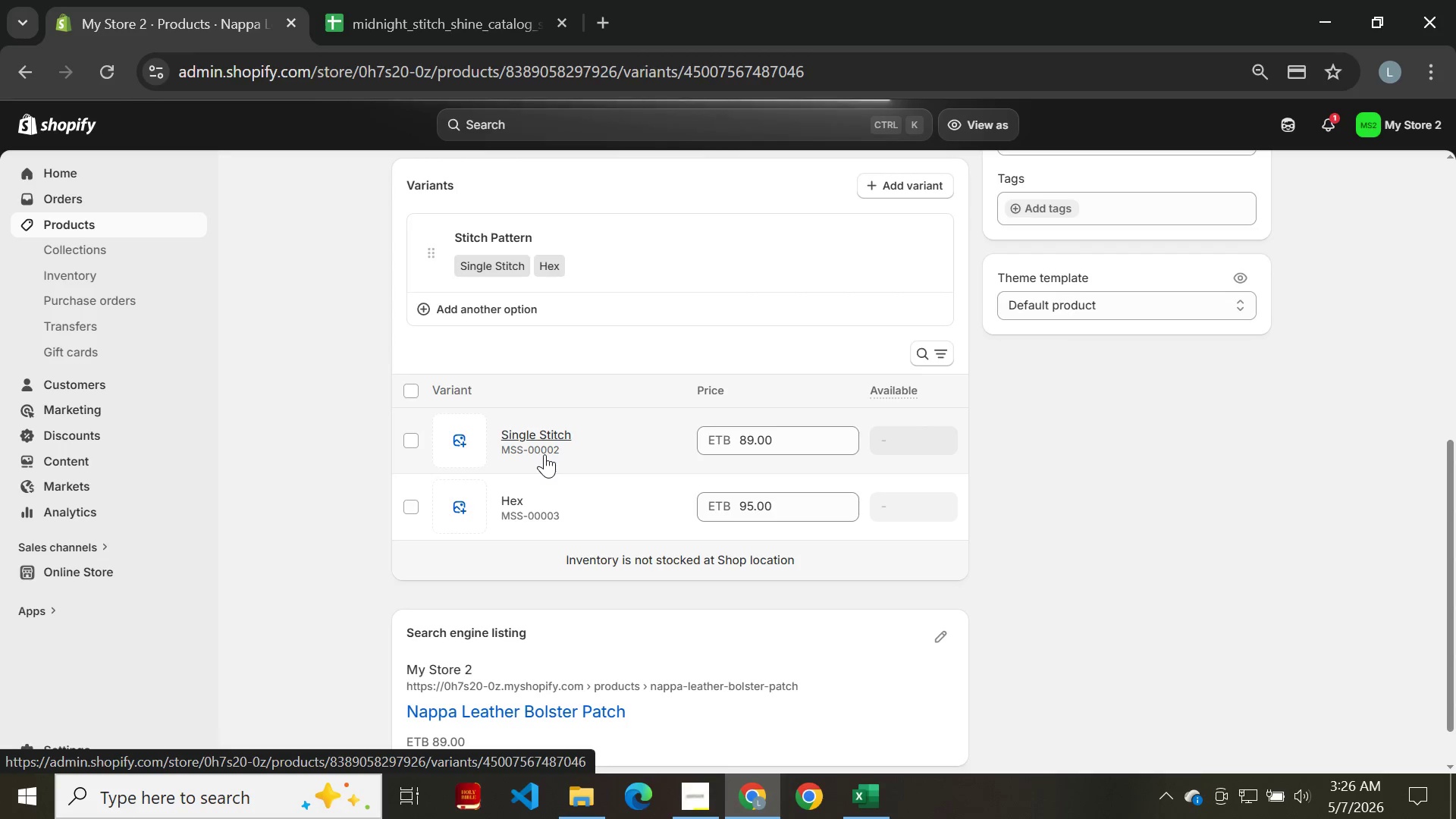 
left_click([27, 72])
 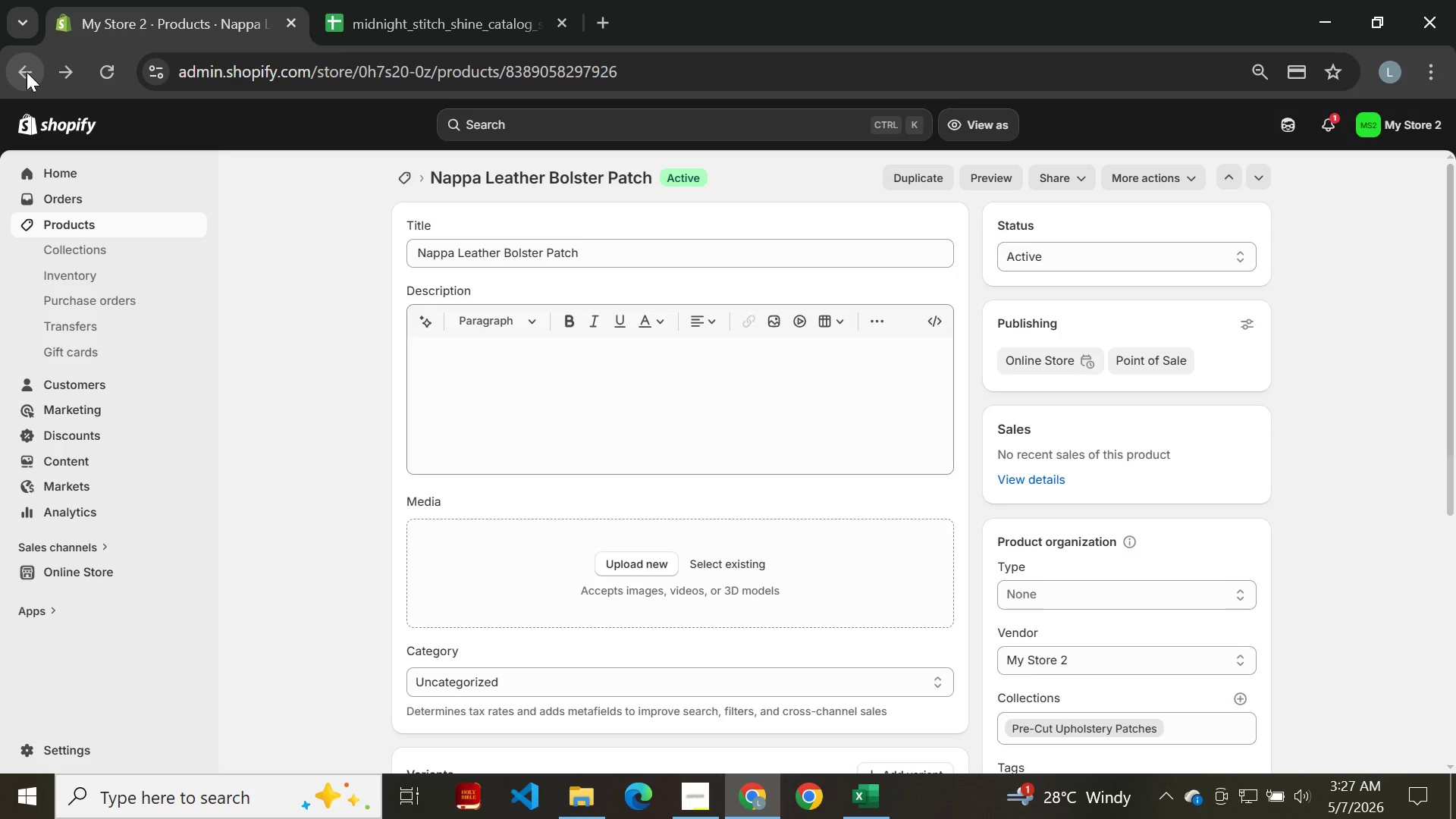 
left_click([27, 72])
 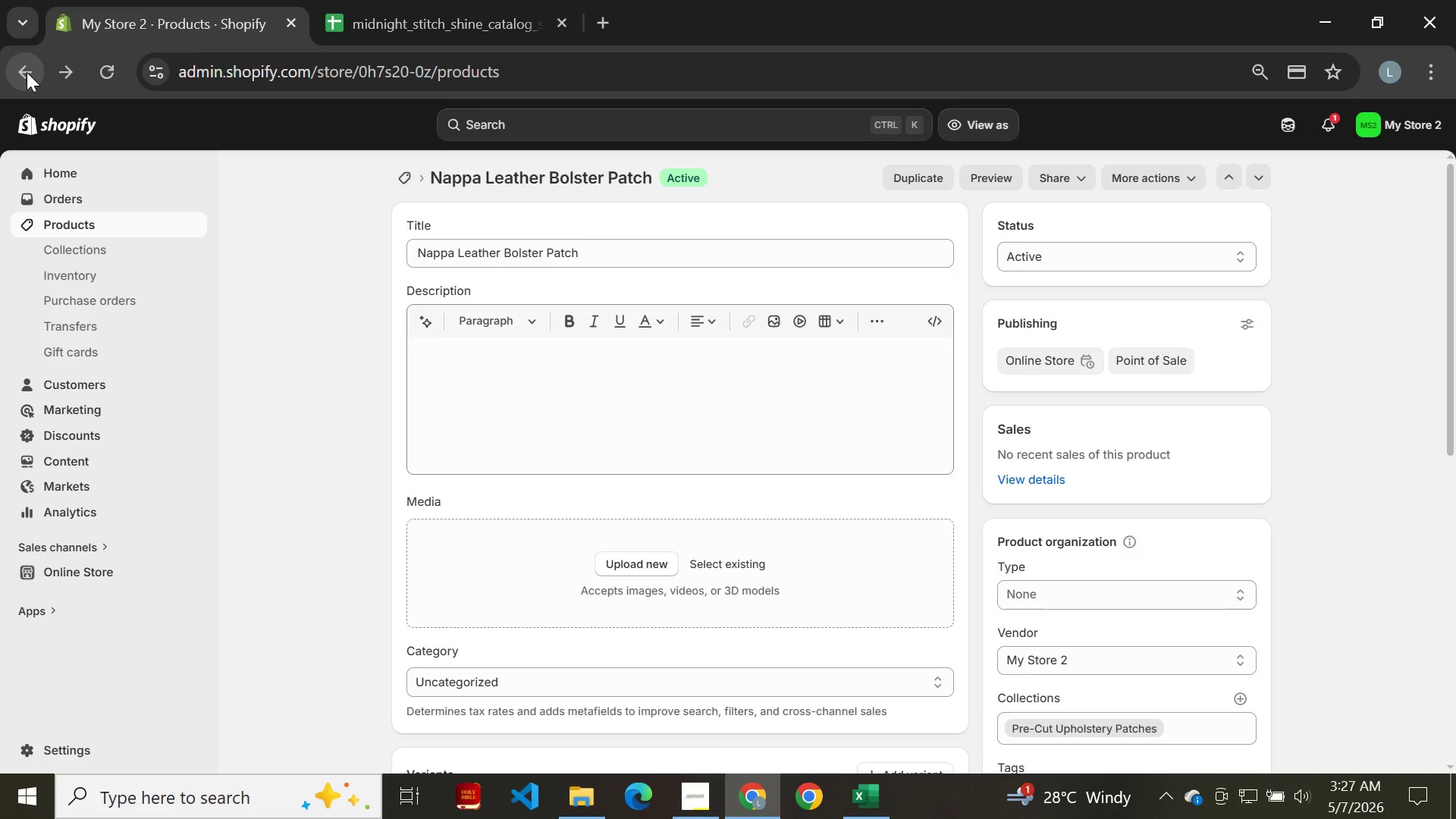 
left_click([27, 72])
 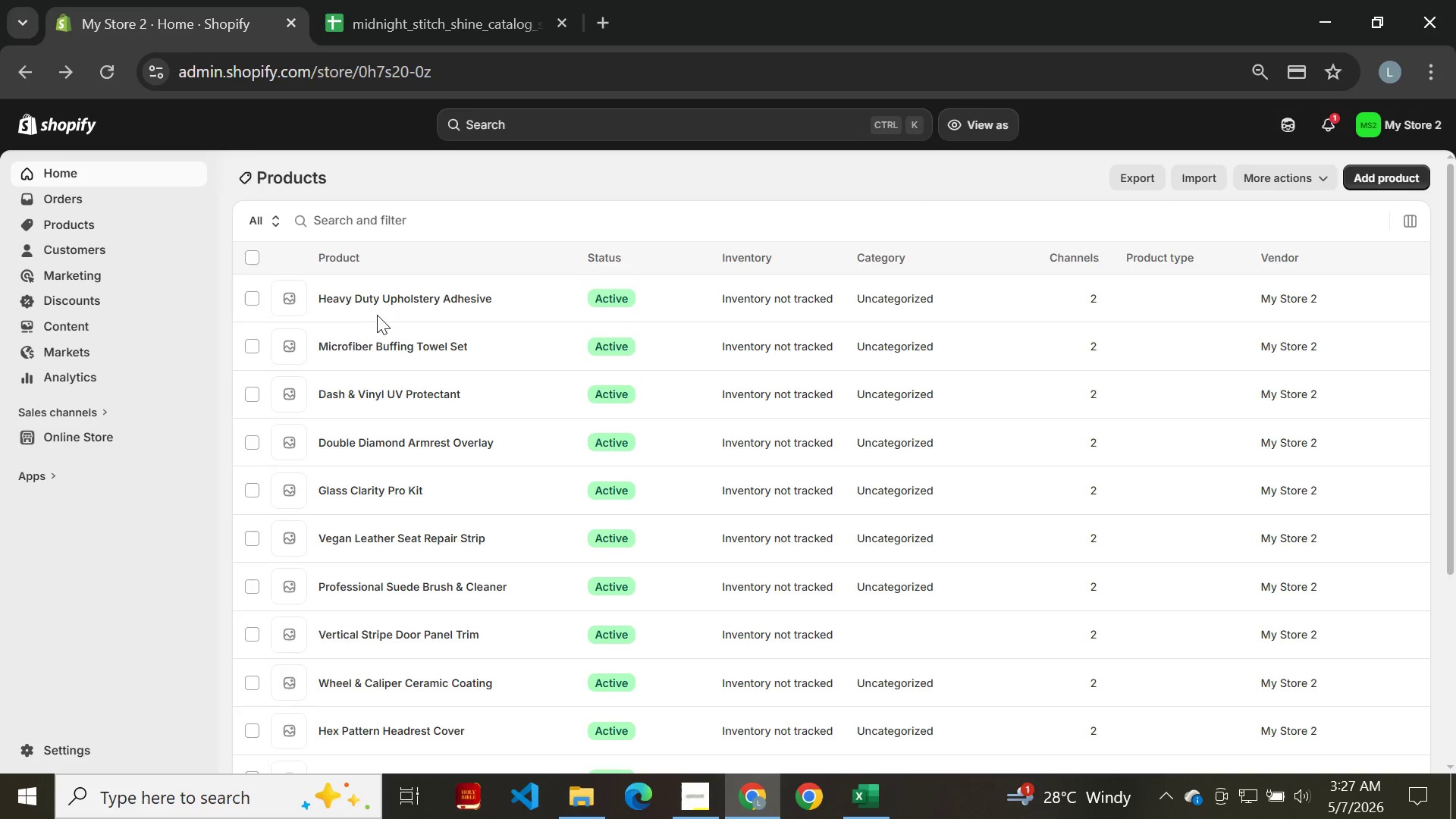 
left_click([391, 306])
 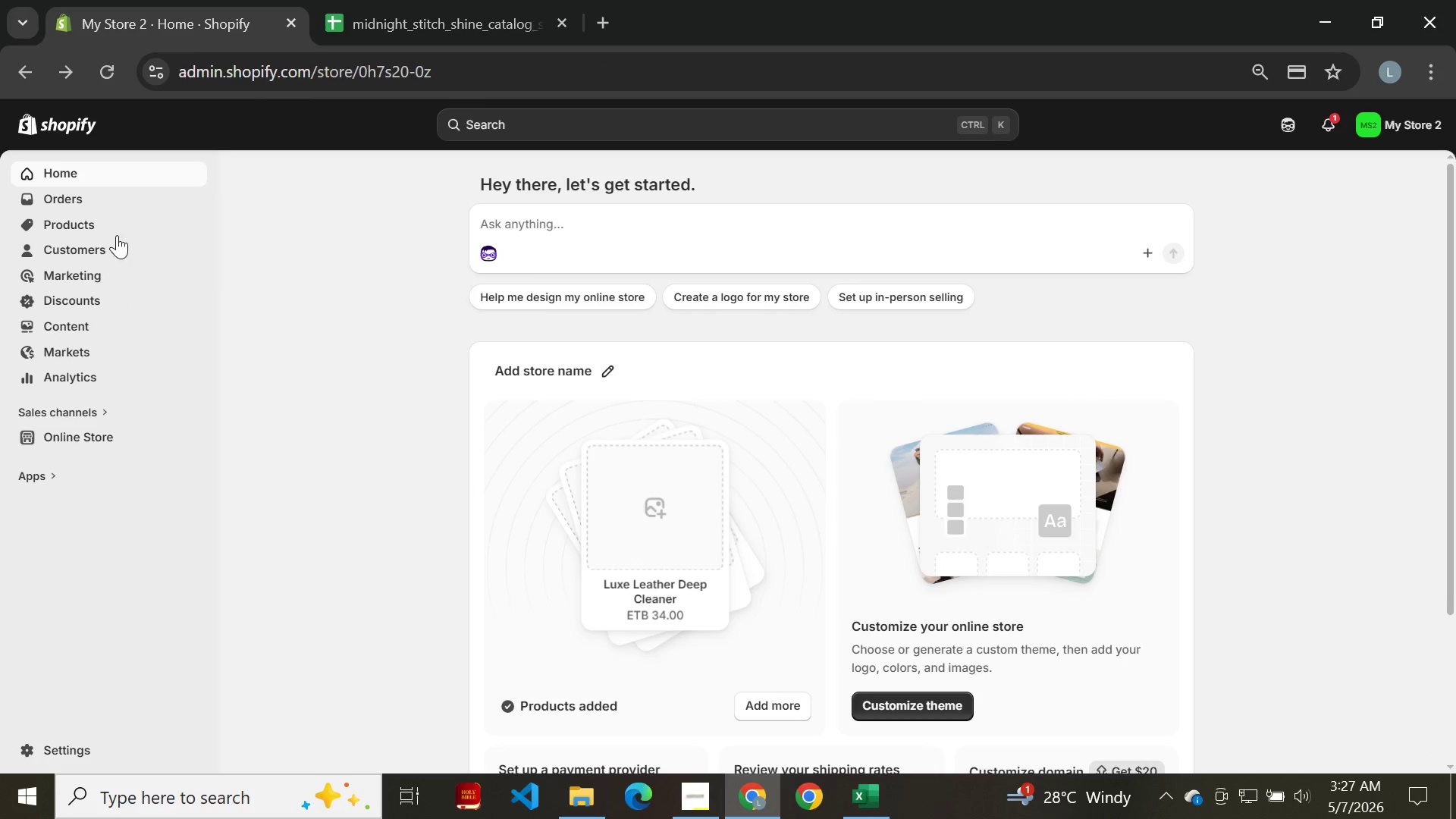 
left_click([70, 224])
 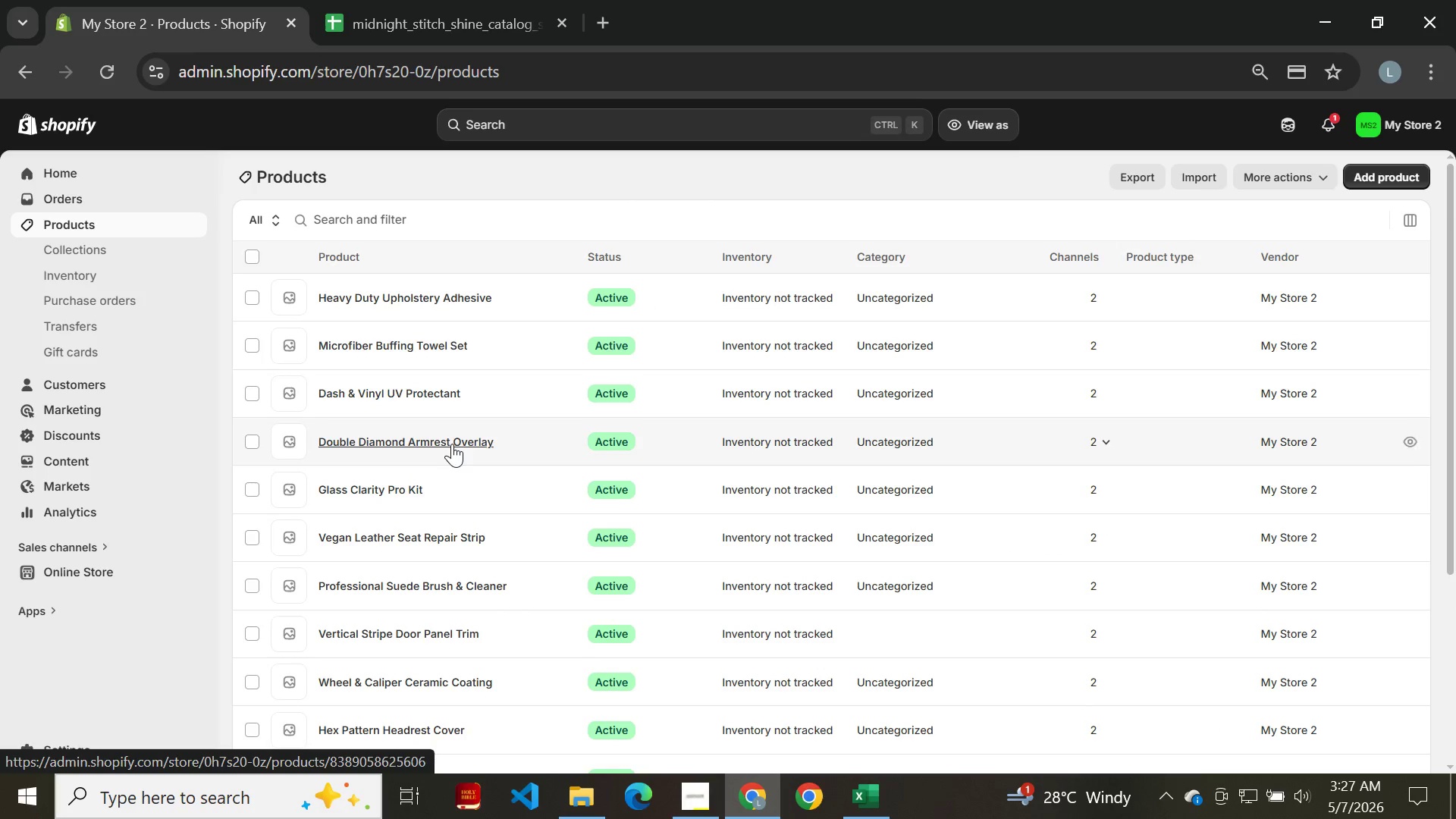 
left_click([368, 284])
 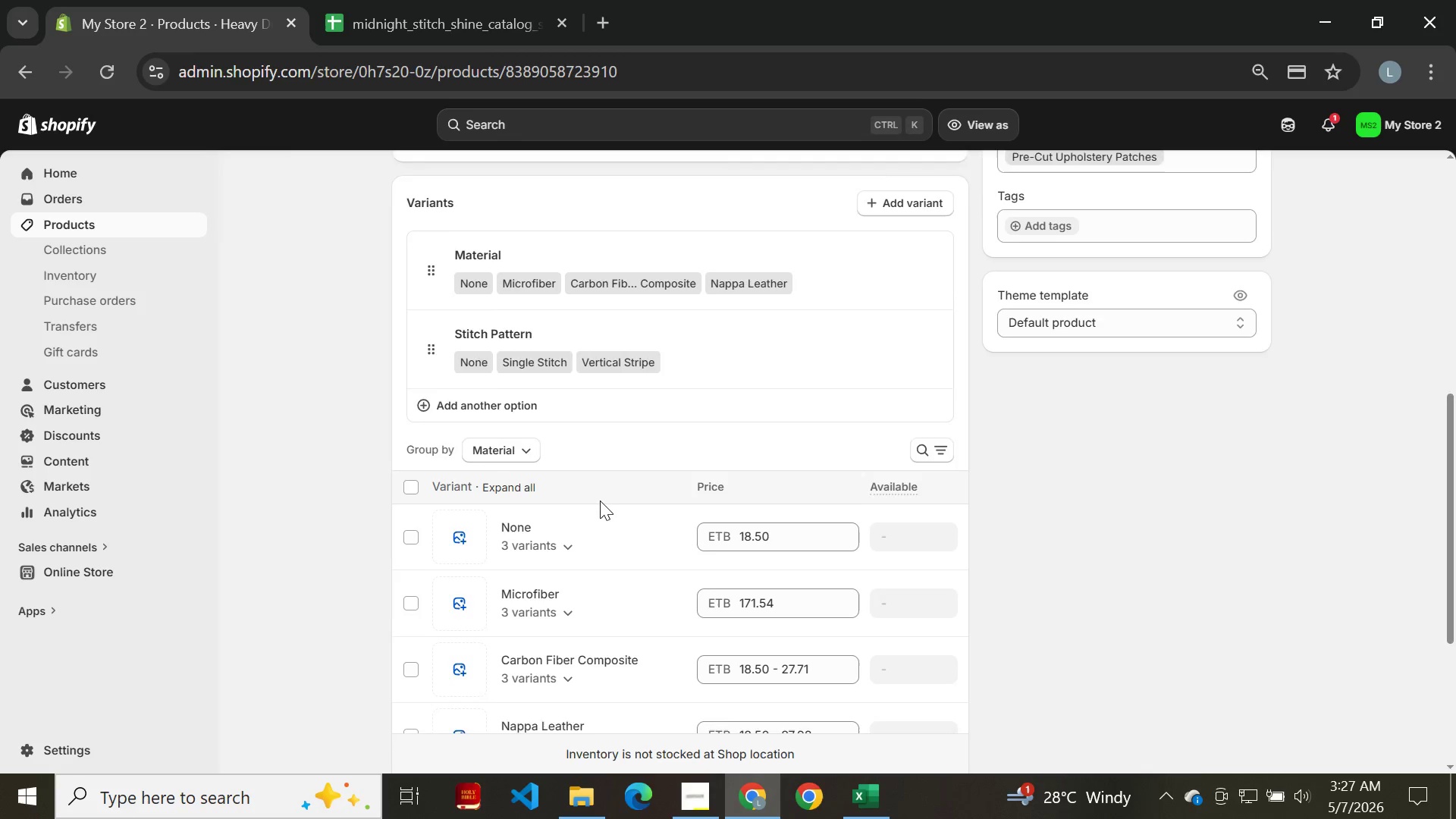 
wait(11.69)
 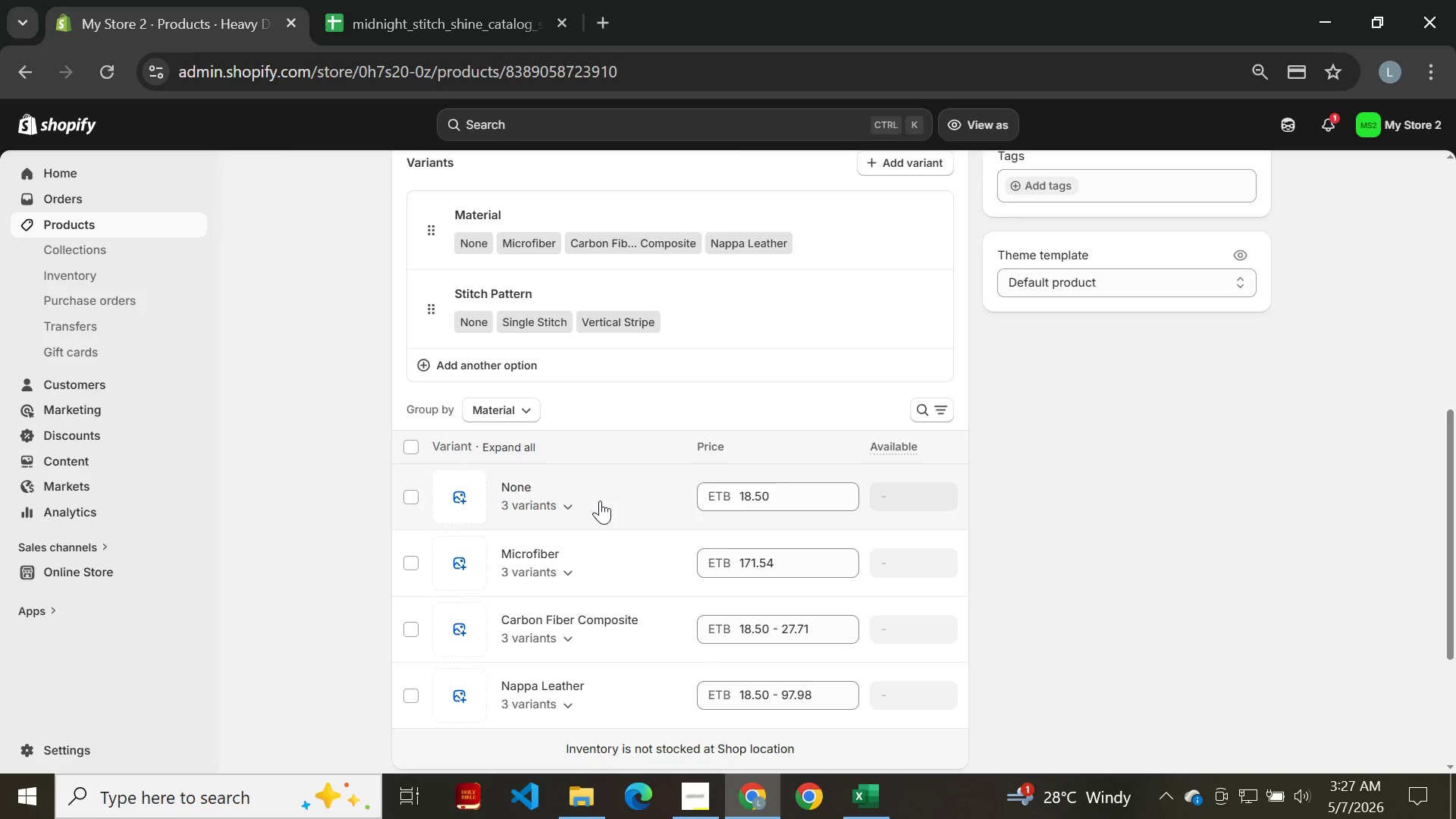 
key(Meta+PrintScreen)
 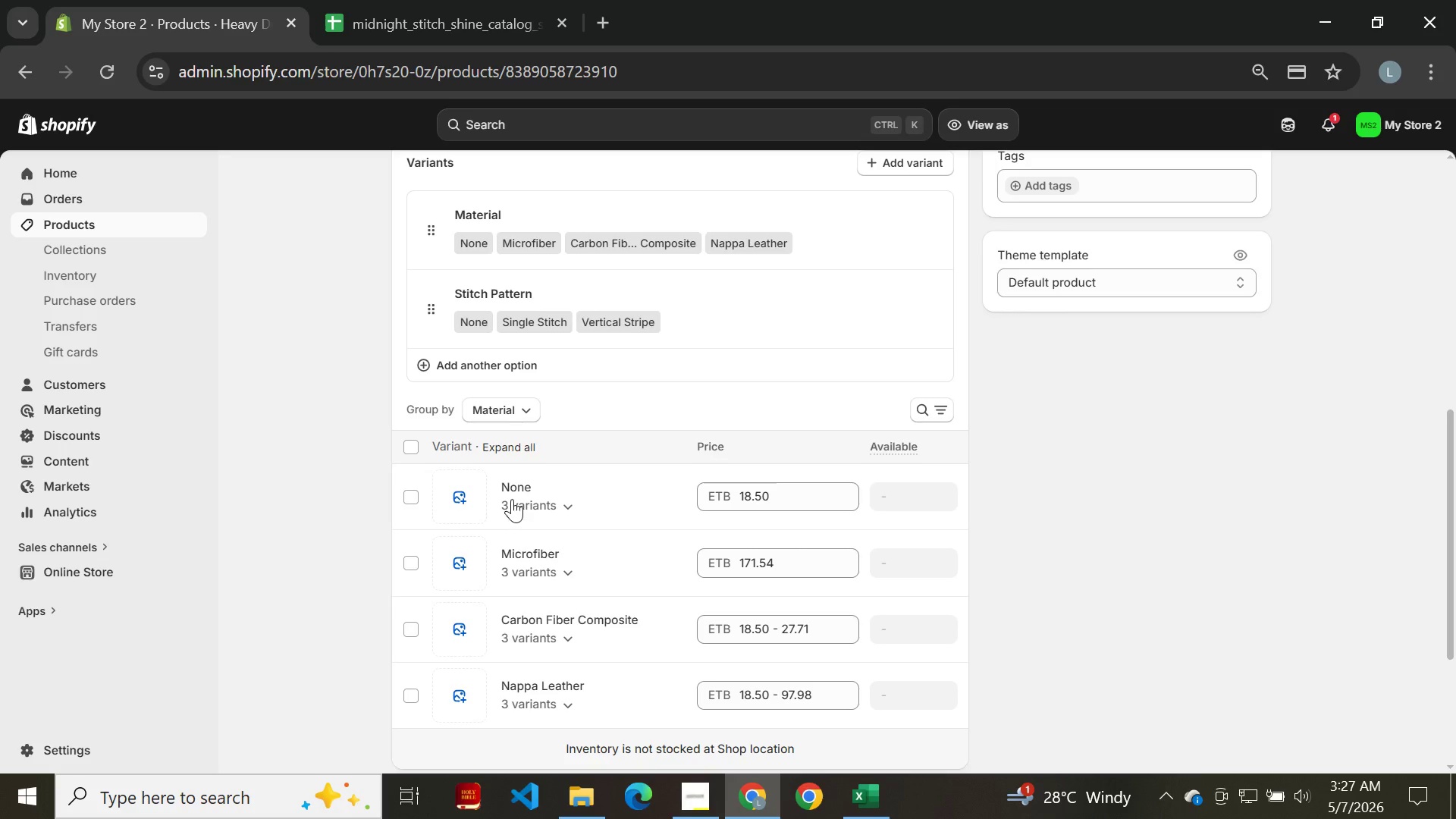 
left_click([513, 499])
 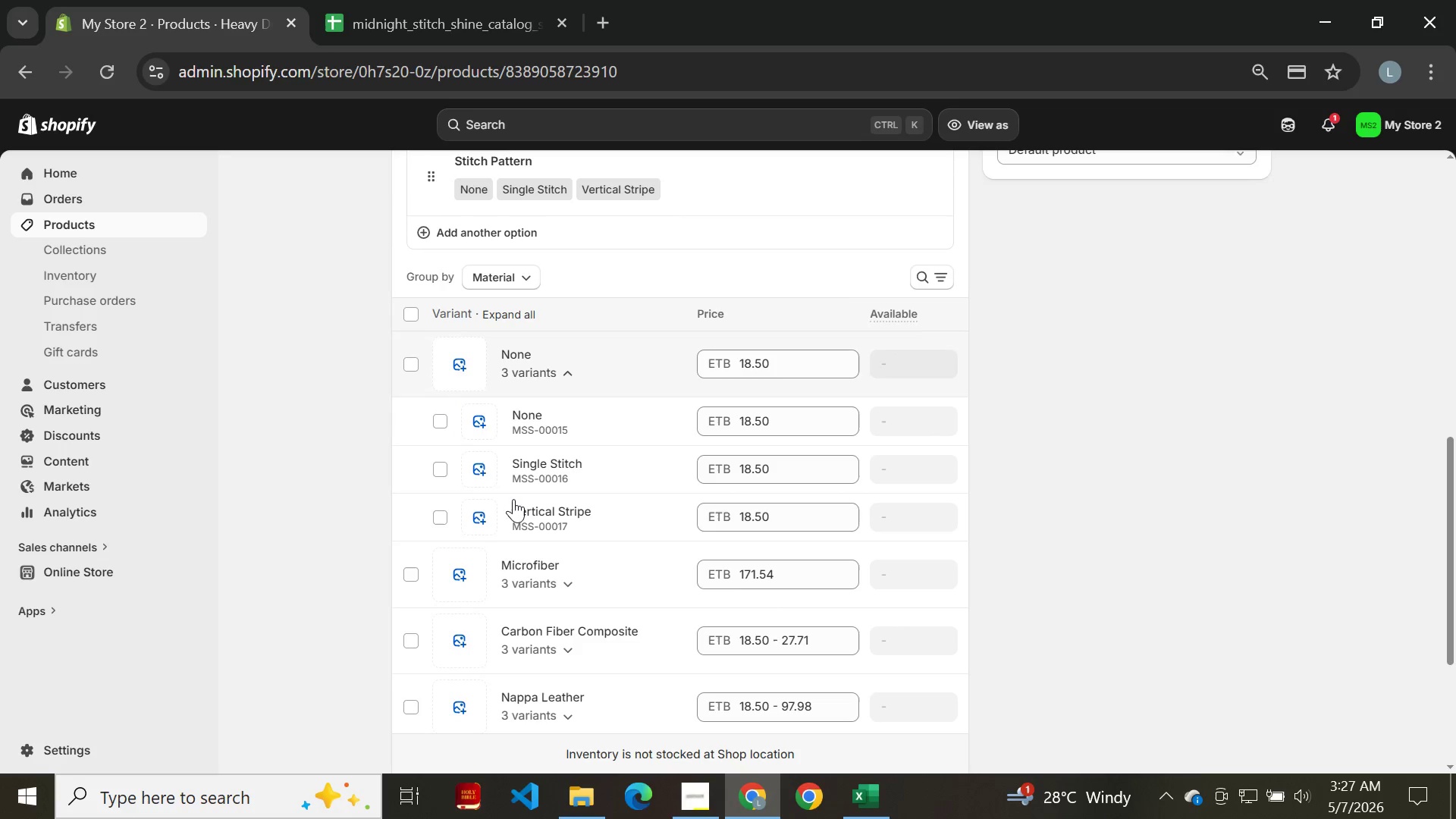 
left_click([551, 570])
 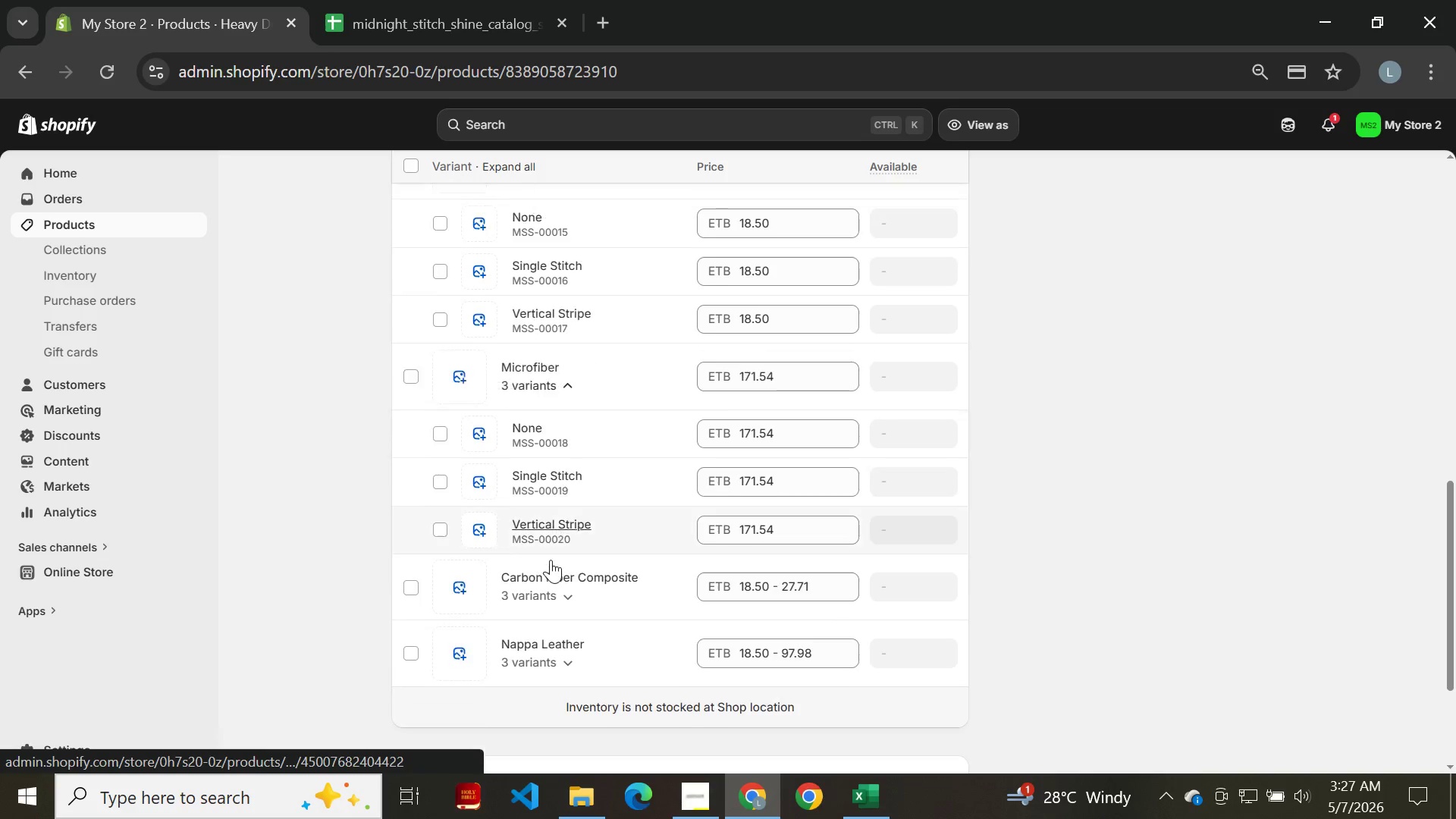 
left_click([551, 560])
 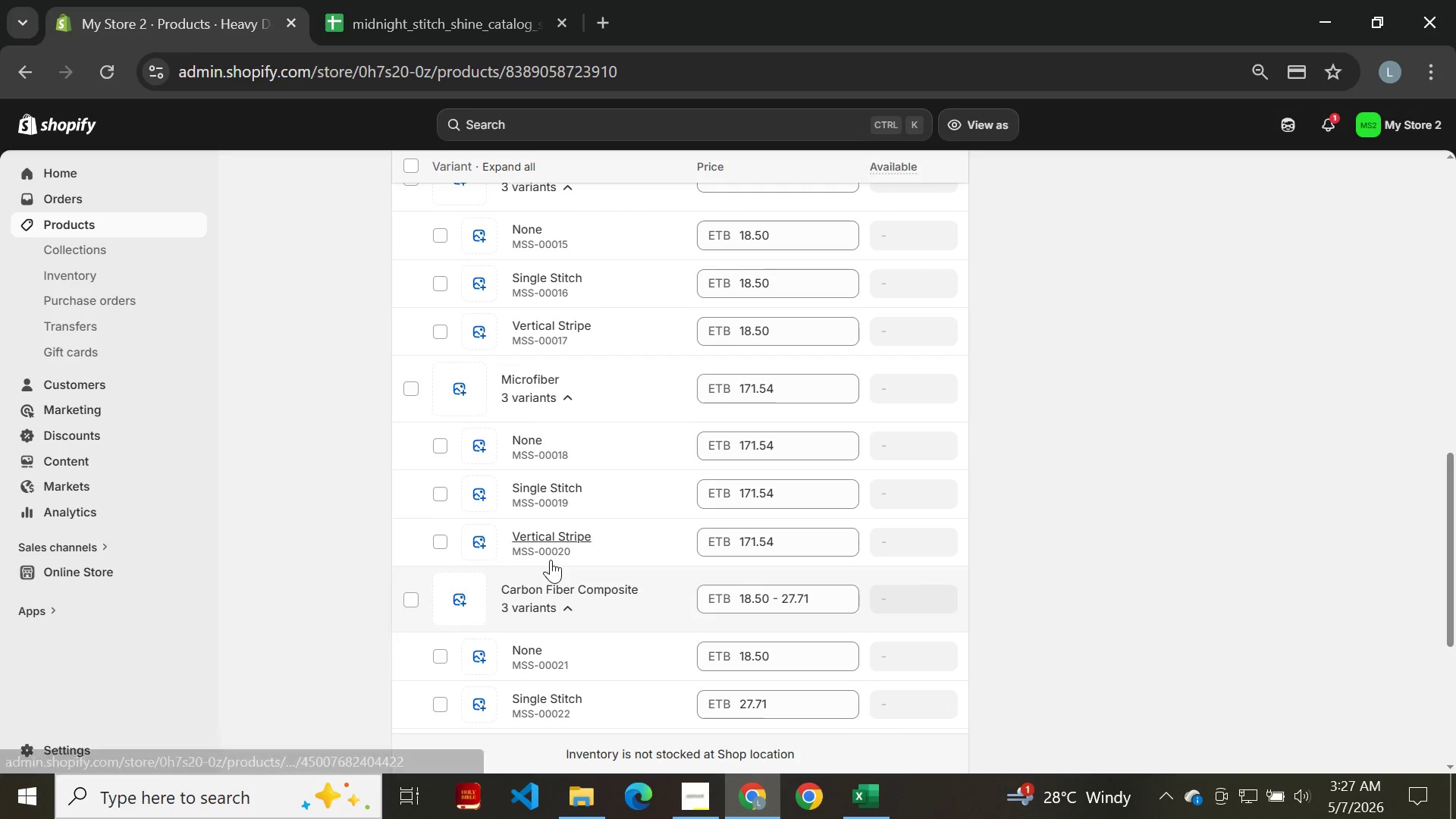 
wait(5.2)
 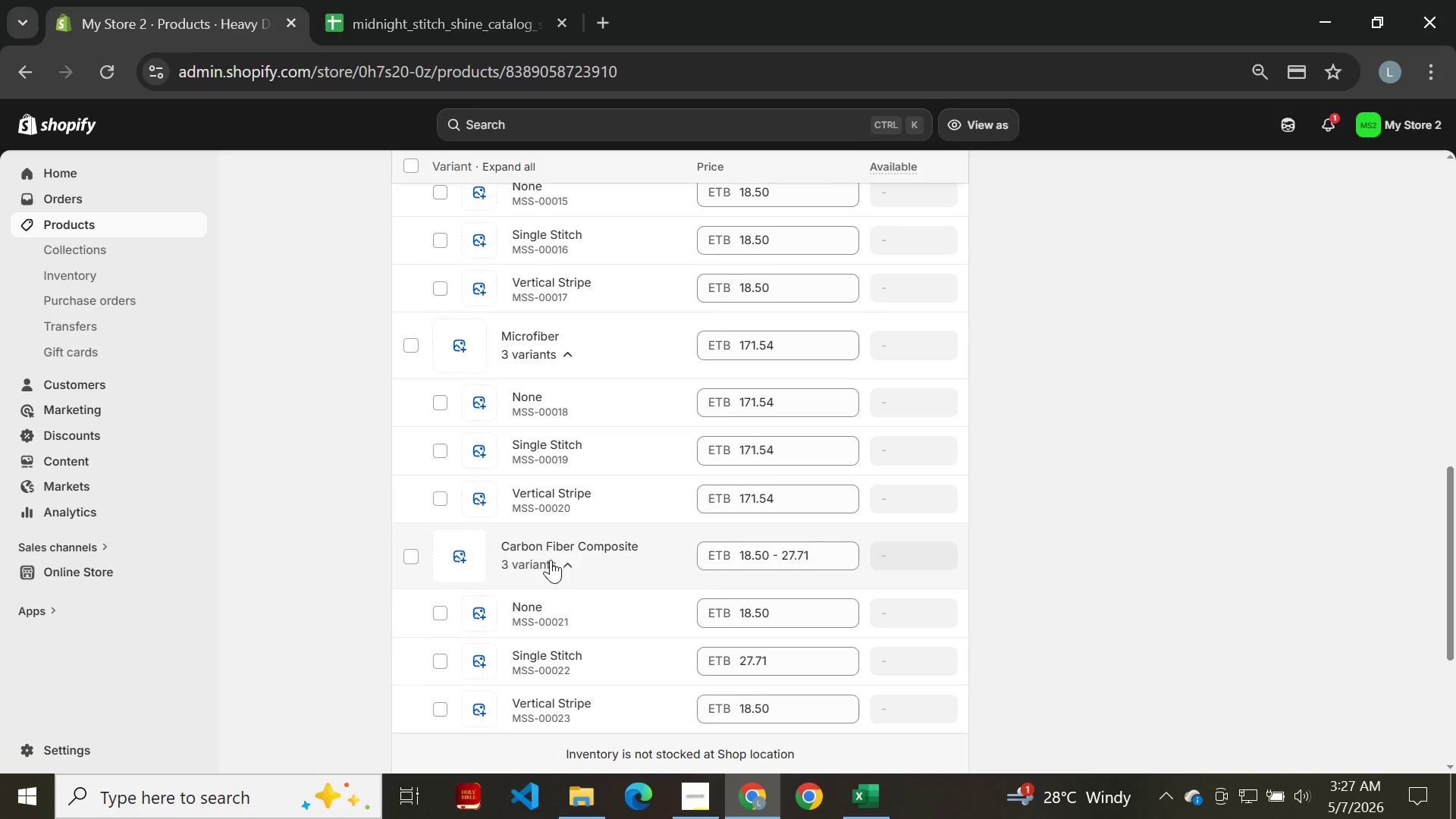 
key(Control+Minus)
 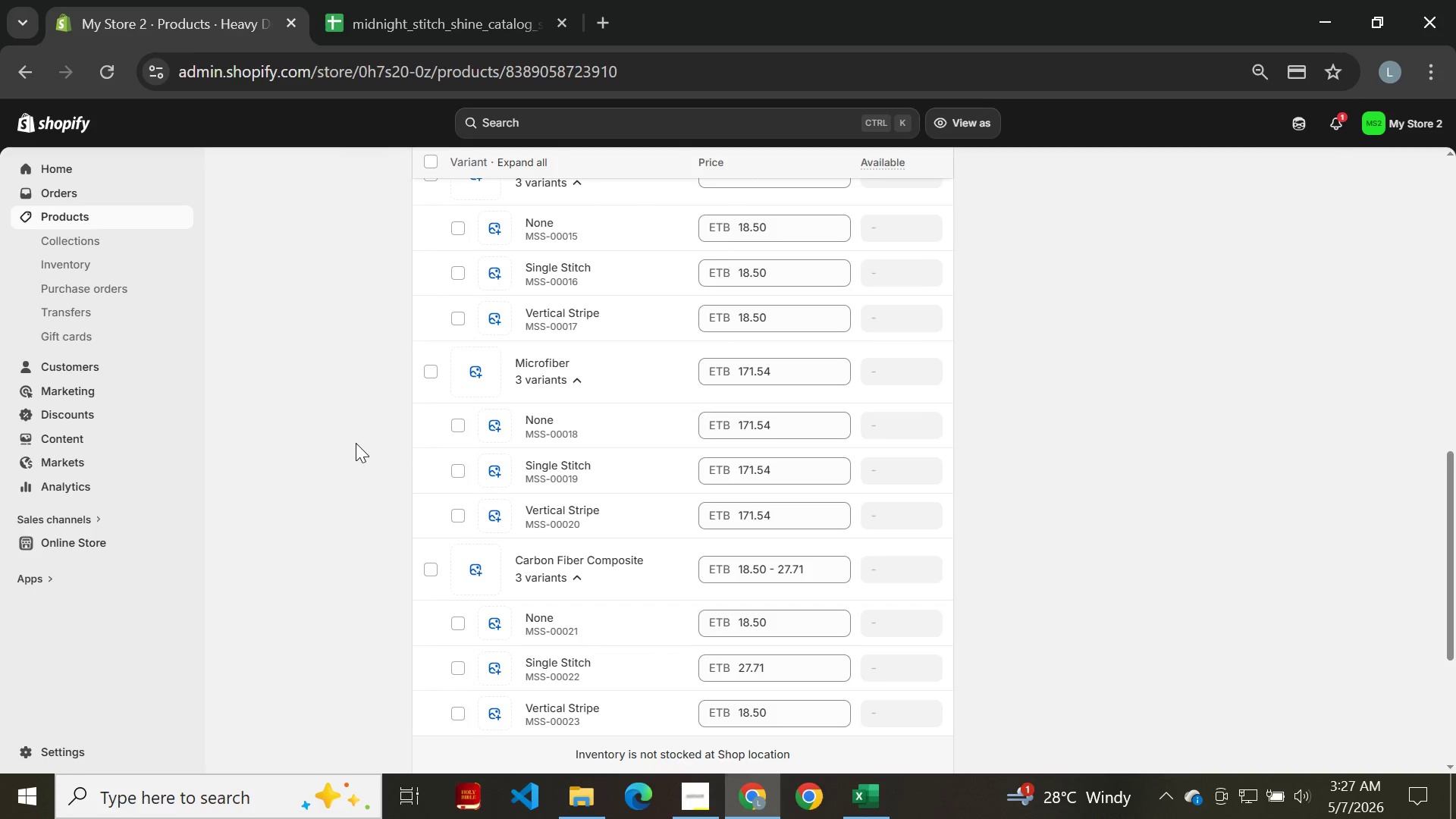 
wait(5.27)
 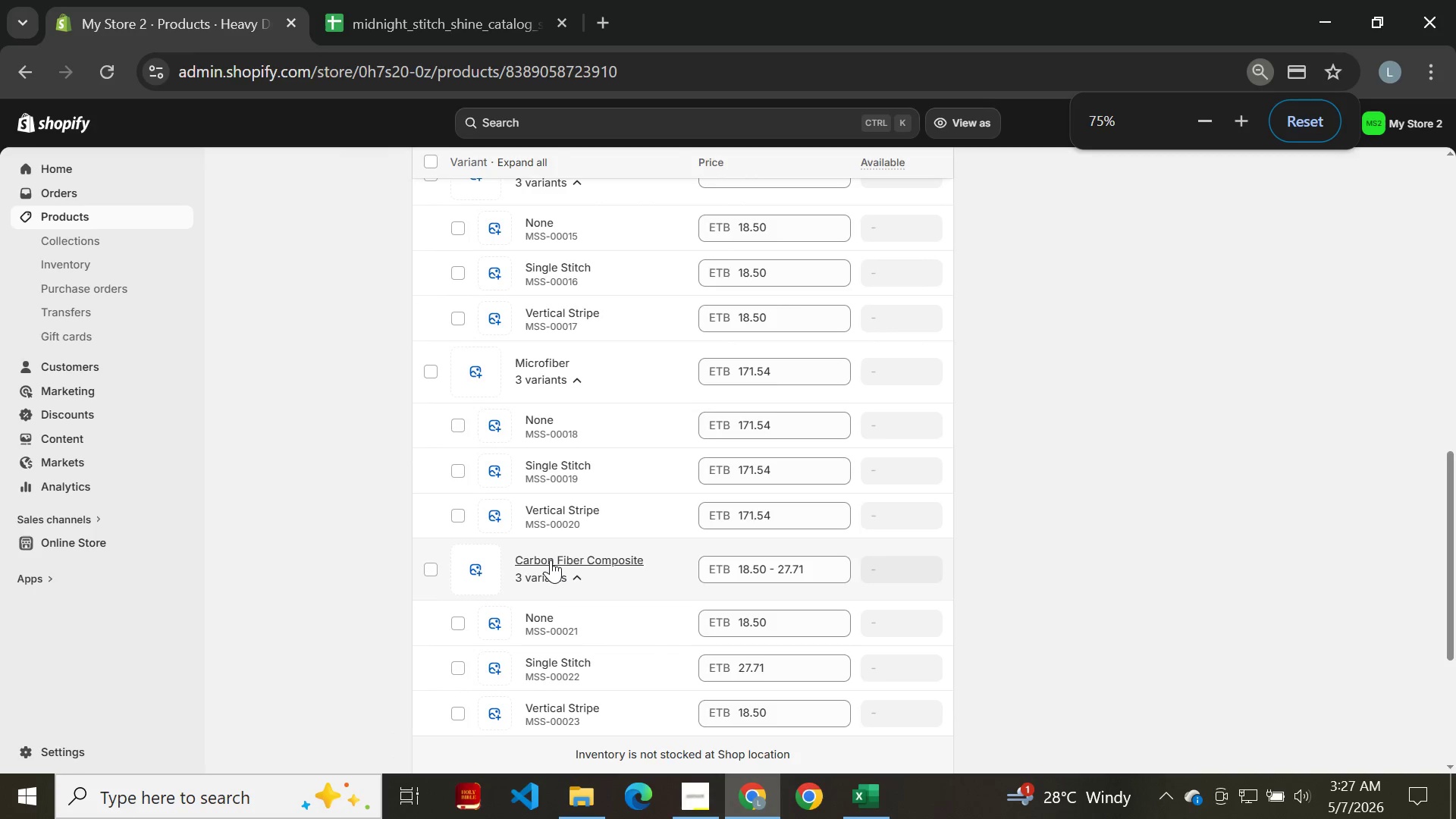 
key(Meta+PrintScreen)
 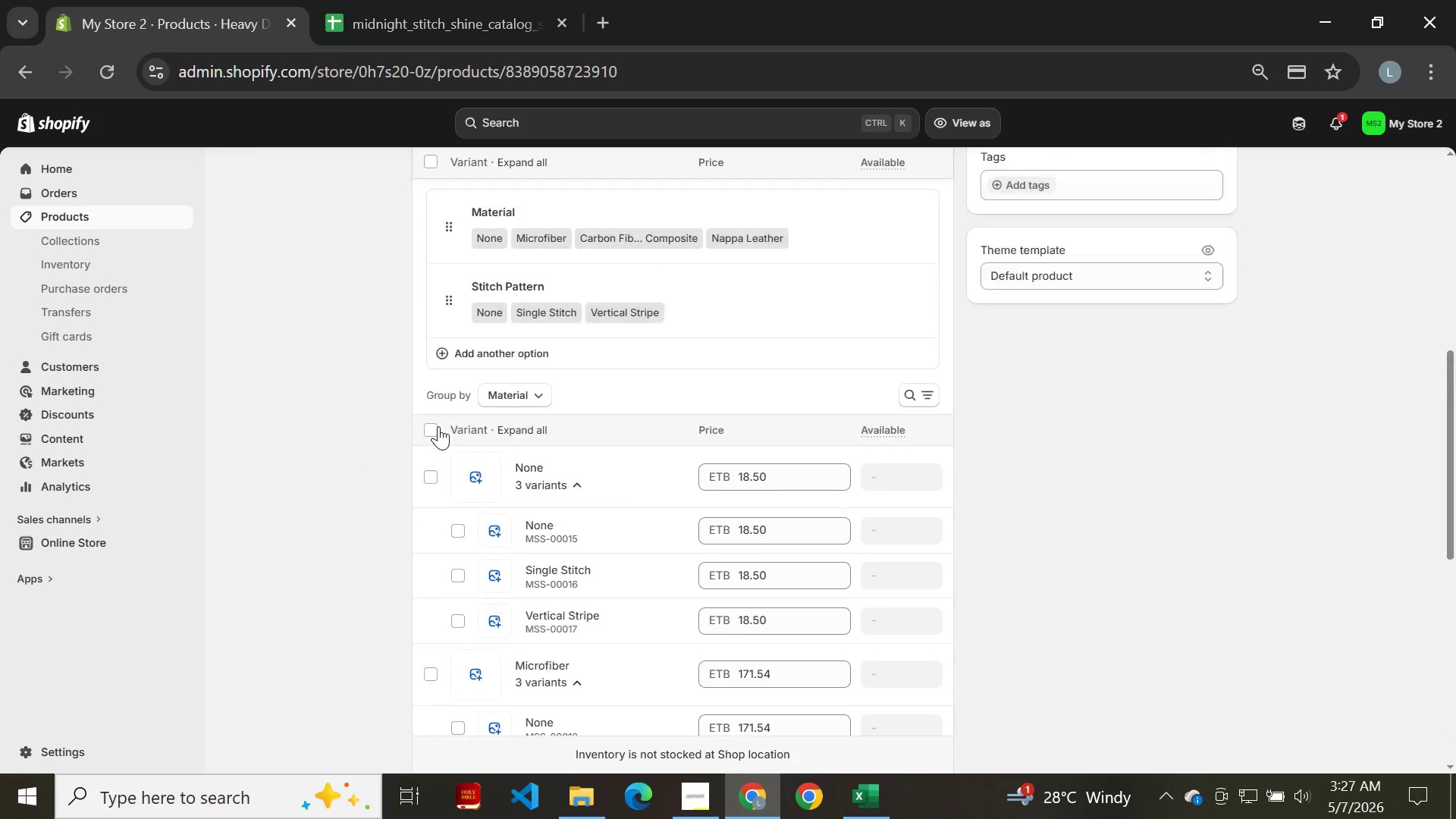 
left_click([26, 71])
 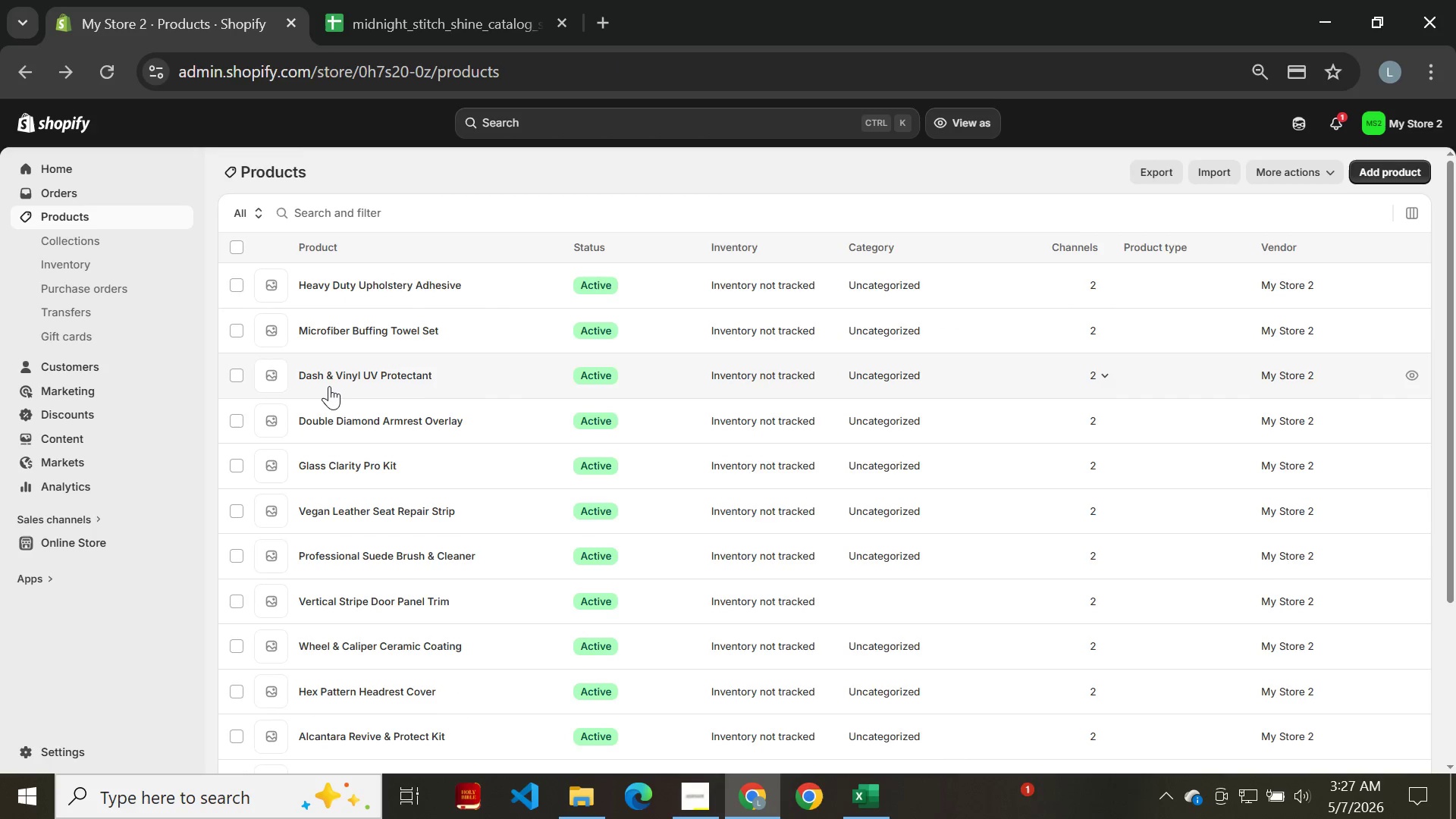 
left_click([349, 355])
 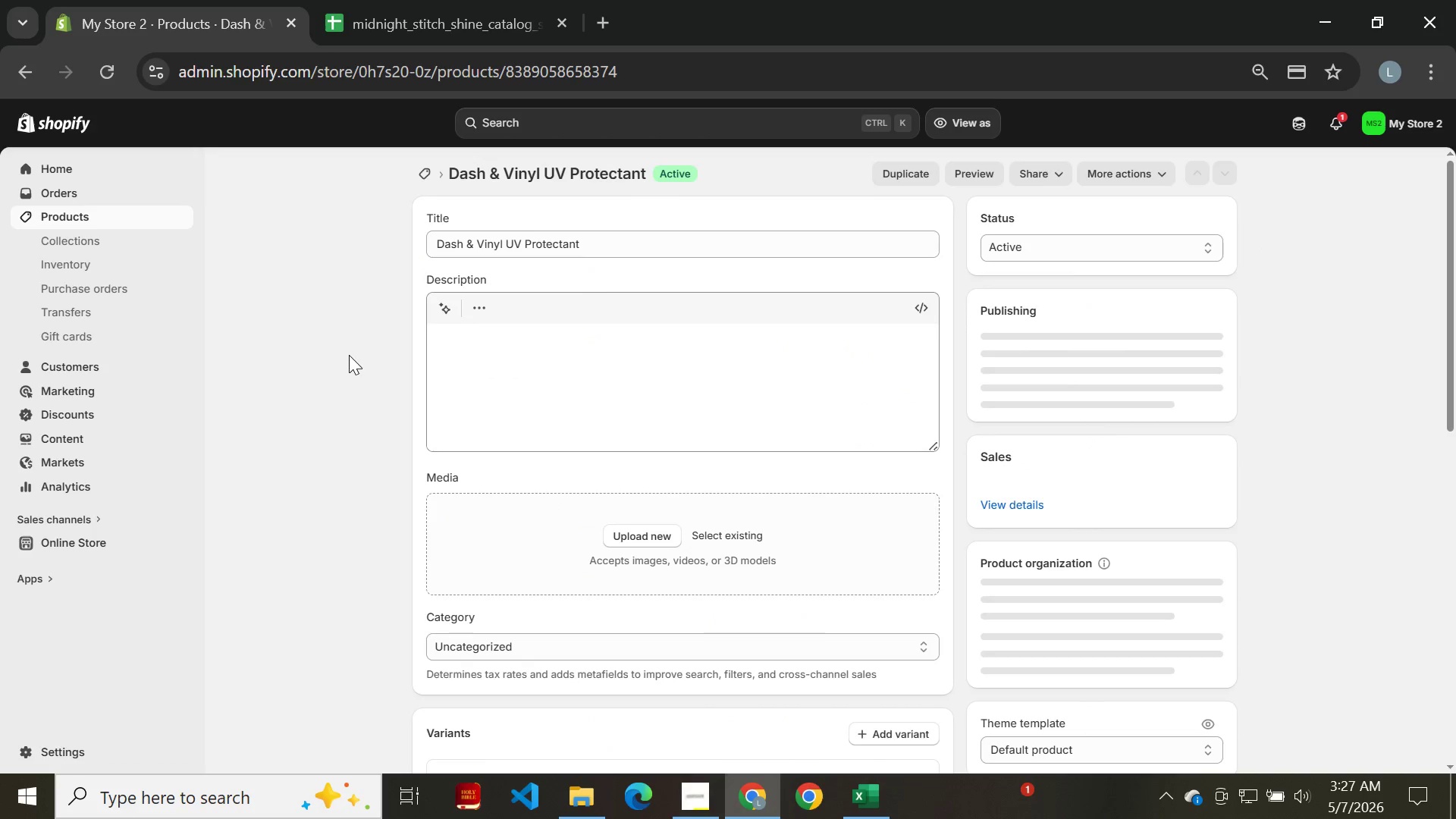 
mouse_move([541, 531])
 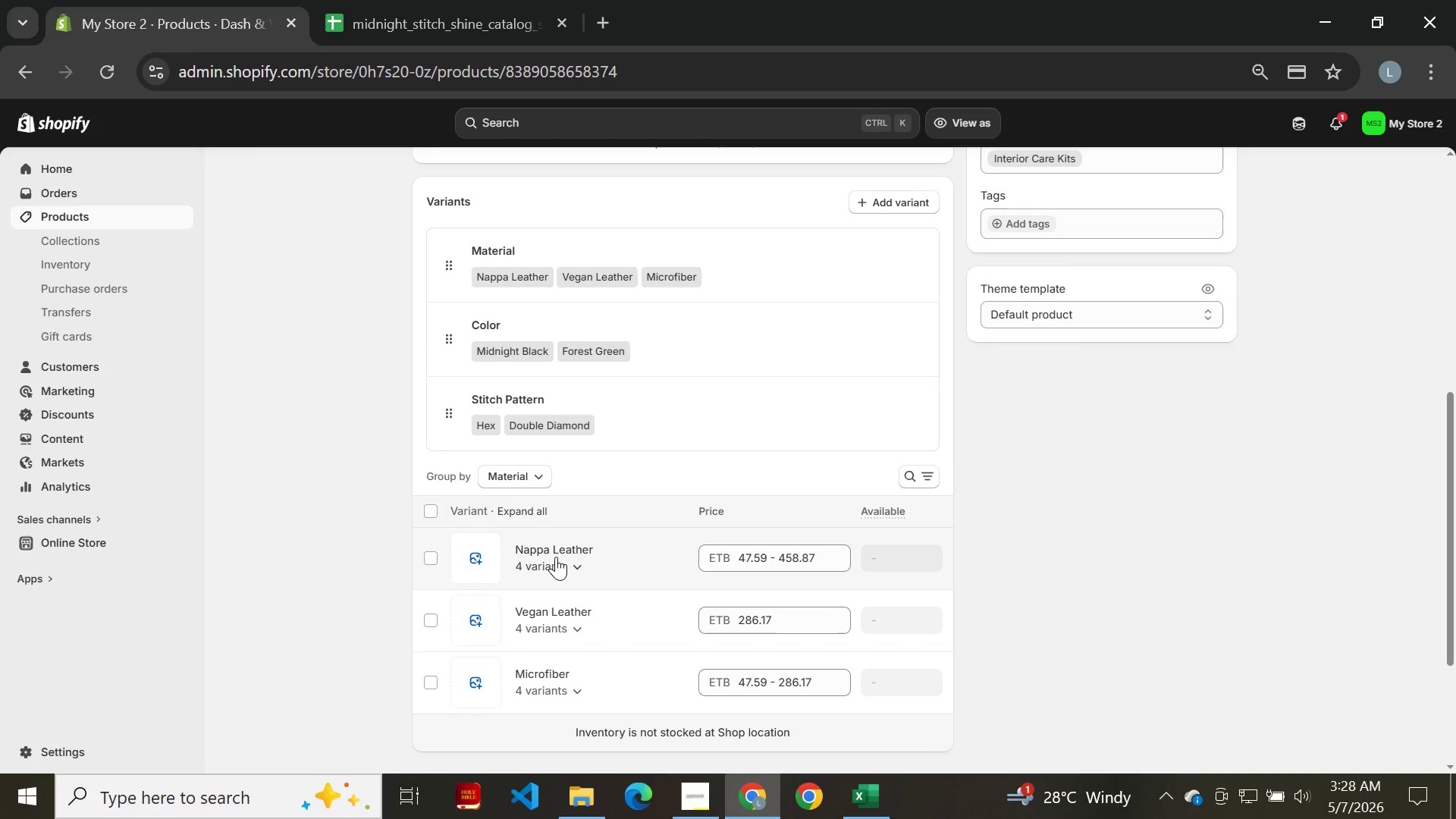 
left_click([556, 557])
 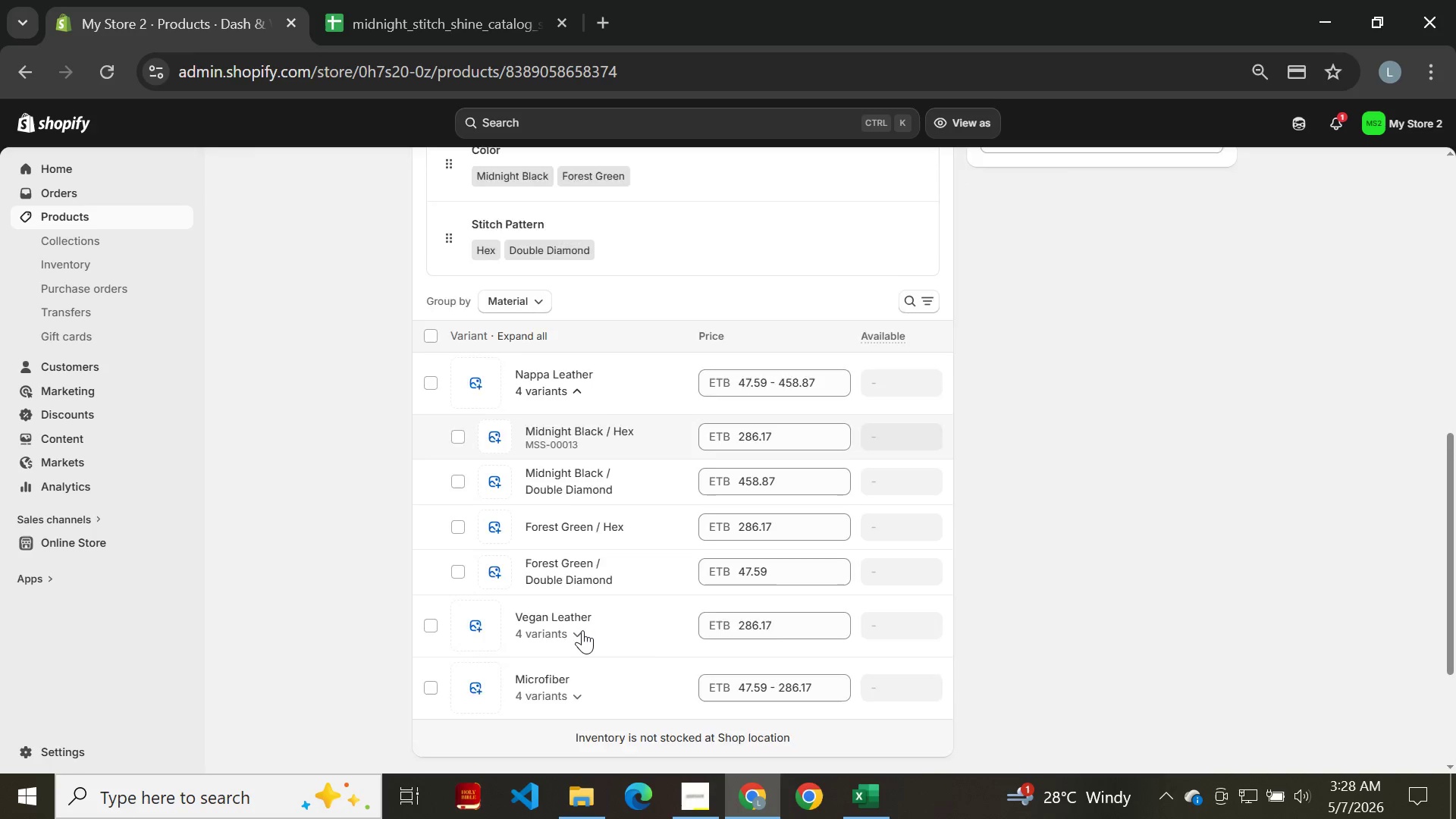 
left_click([570, 604])
 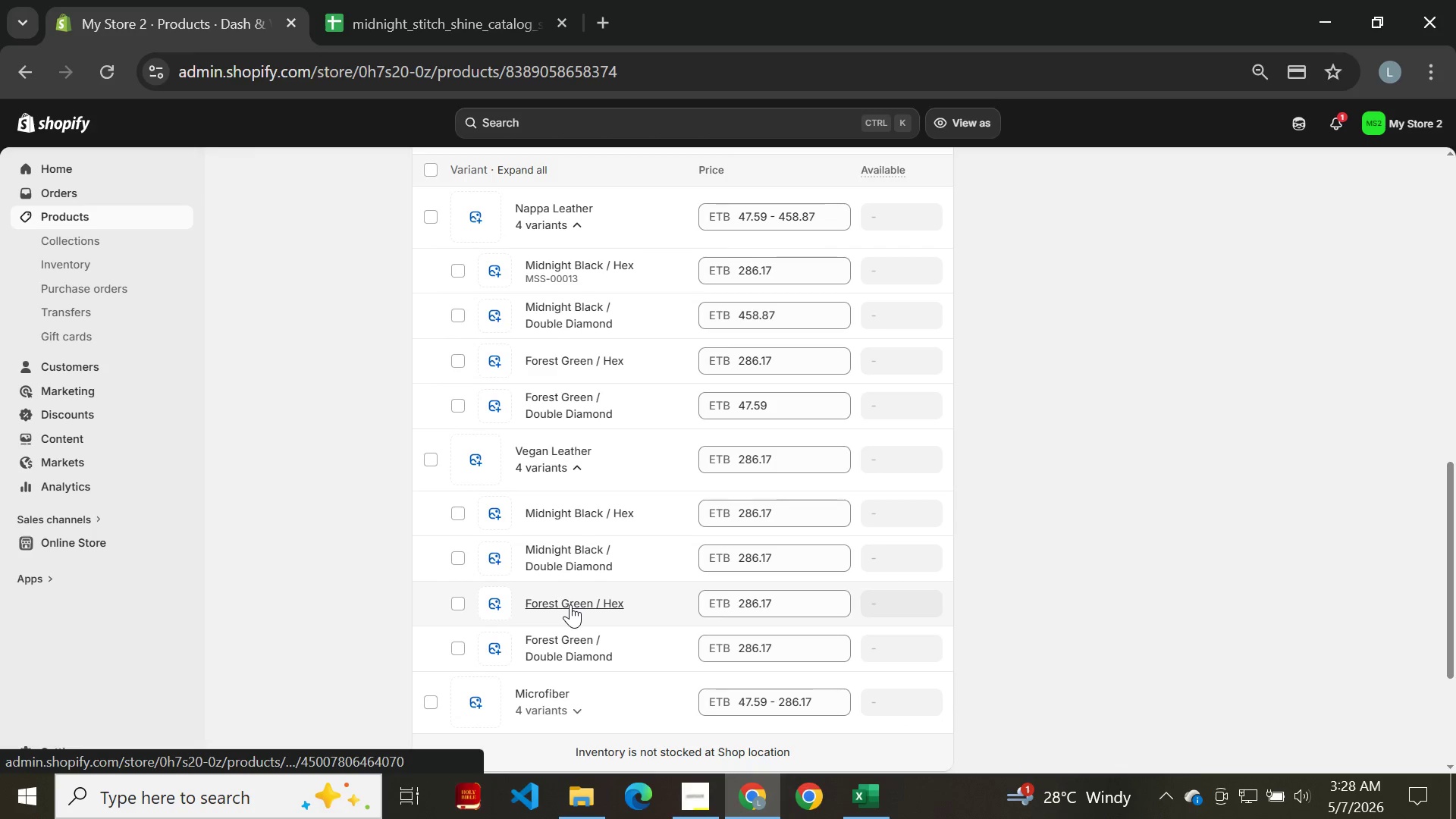 
wait(7.44)
 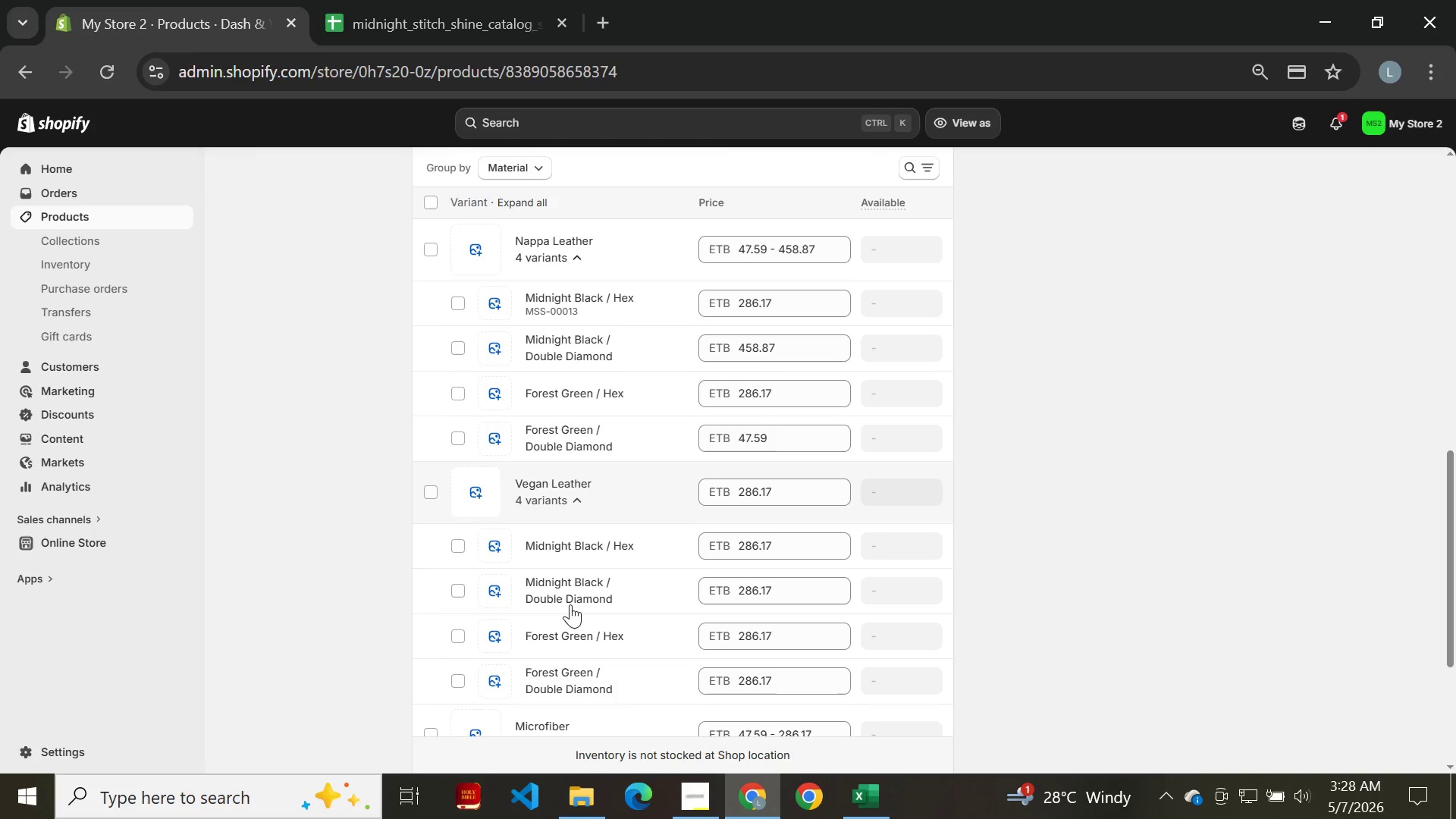 
key(Meta+PrintScreen)
 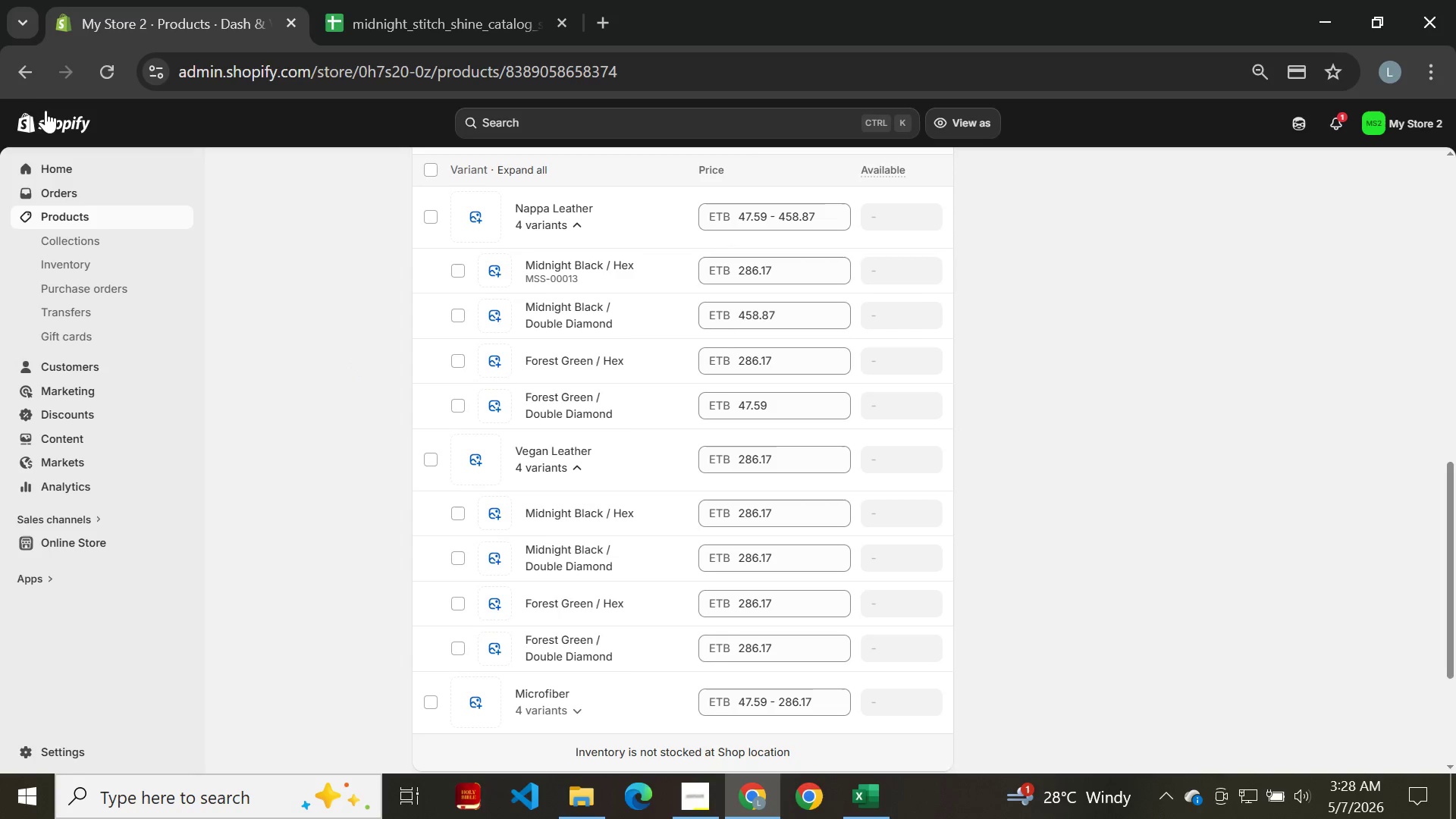 
left_click([20, 69])
 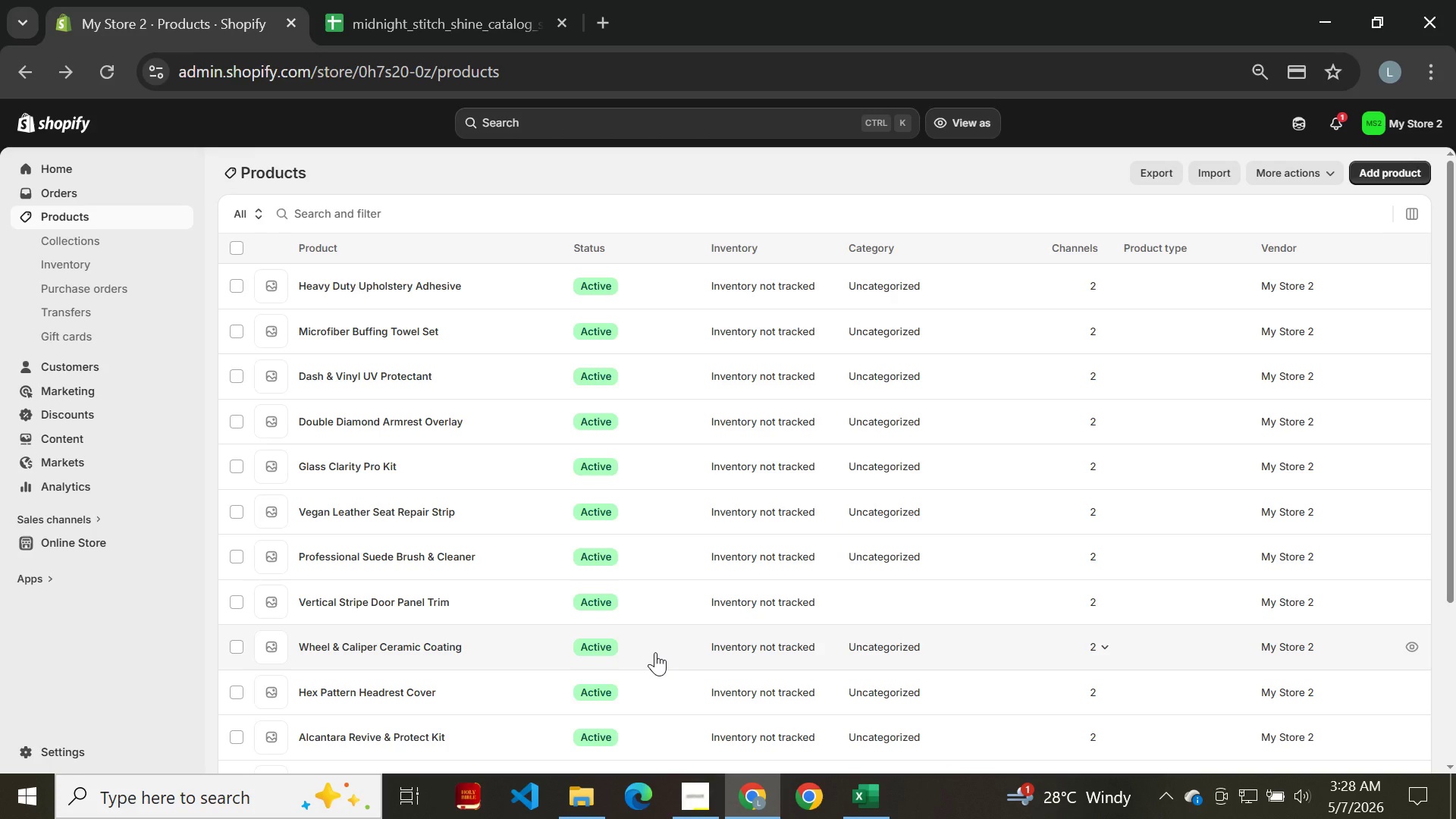 
wait(28.09)
 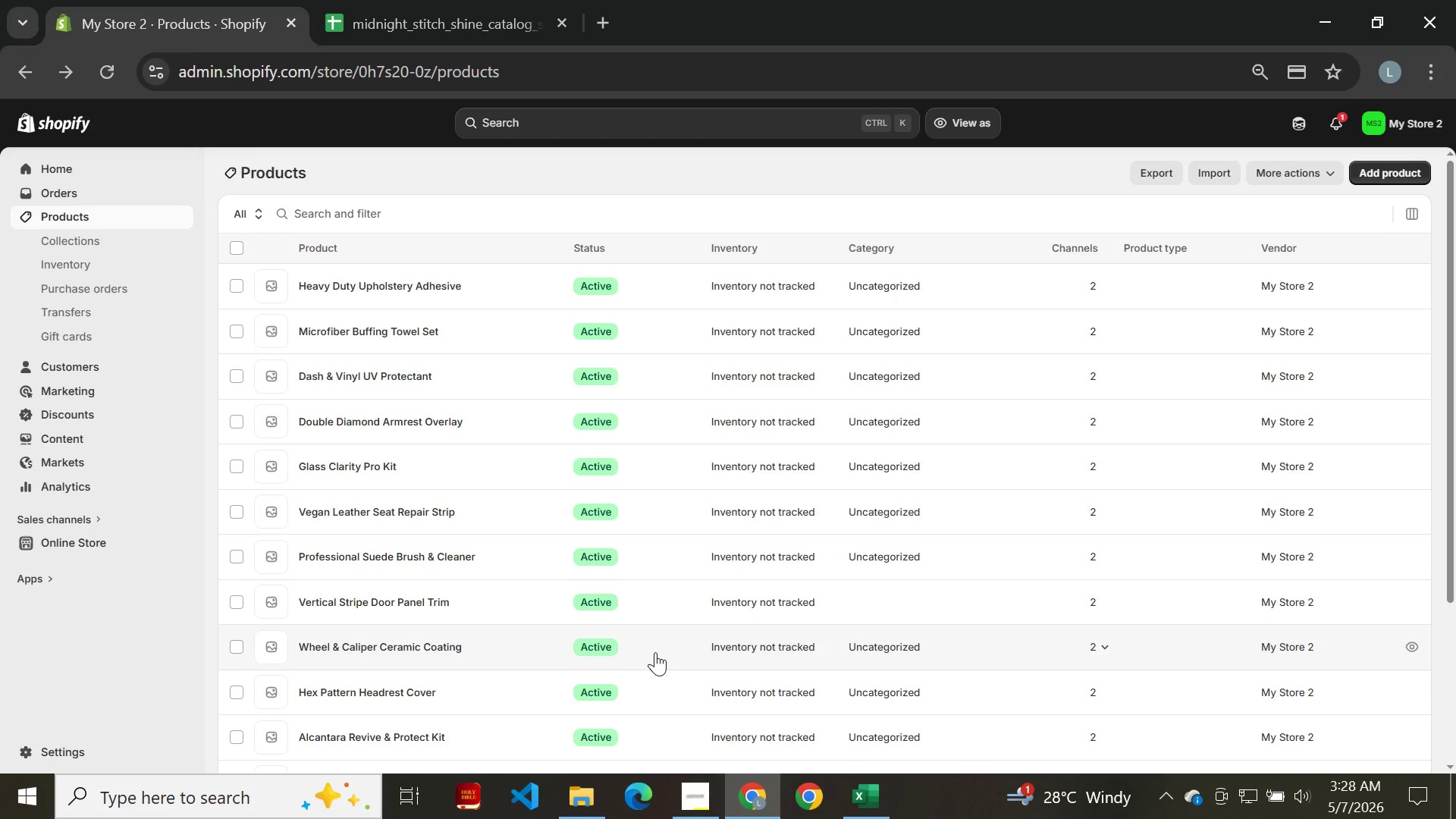 
left_click([720, 818])